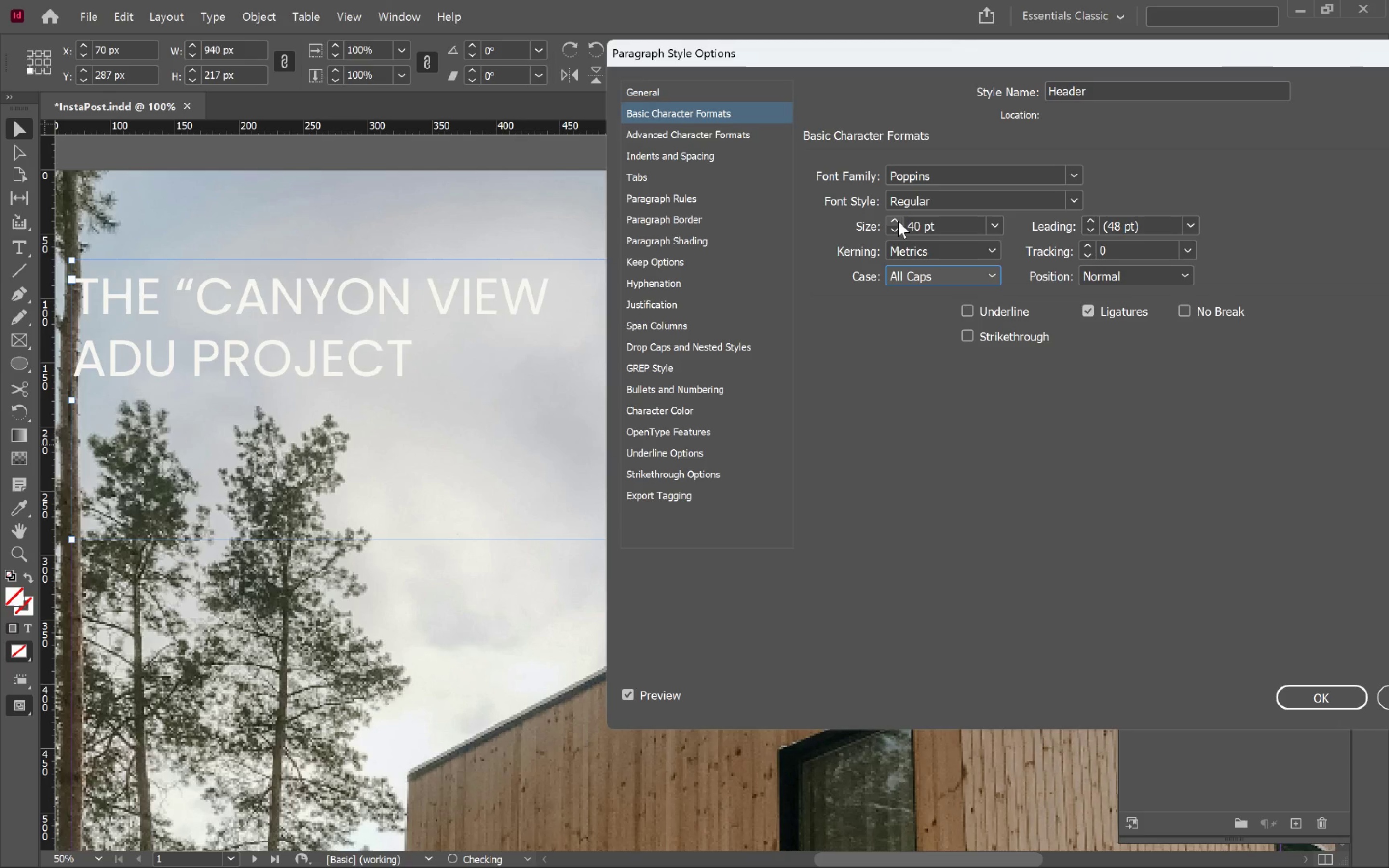 
triple_click([898, 221])
 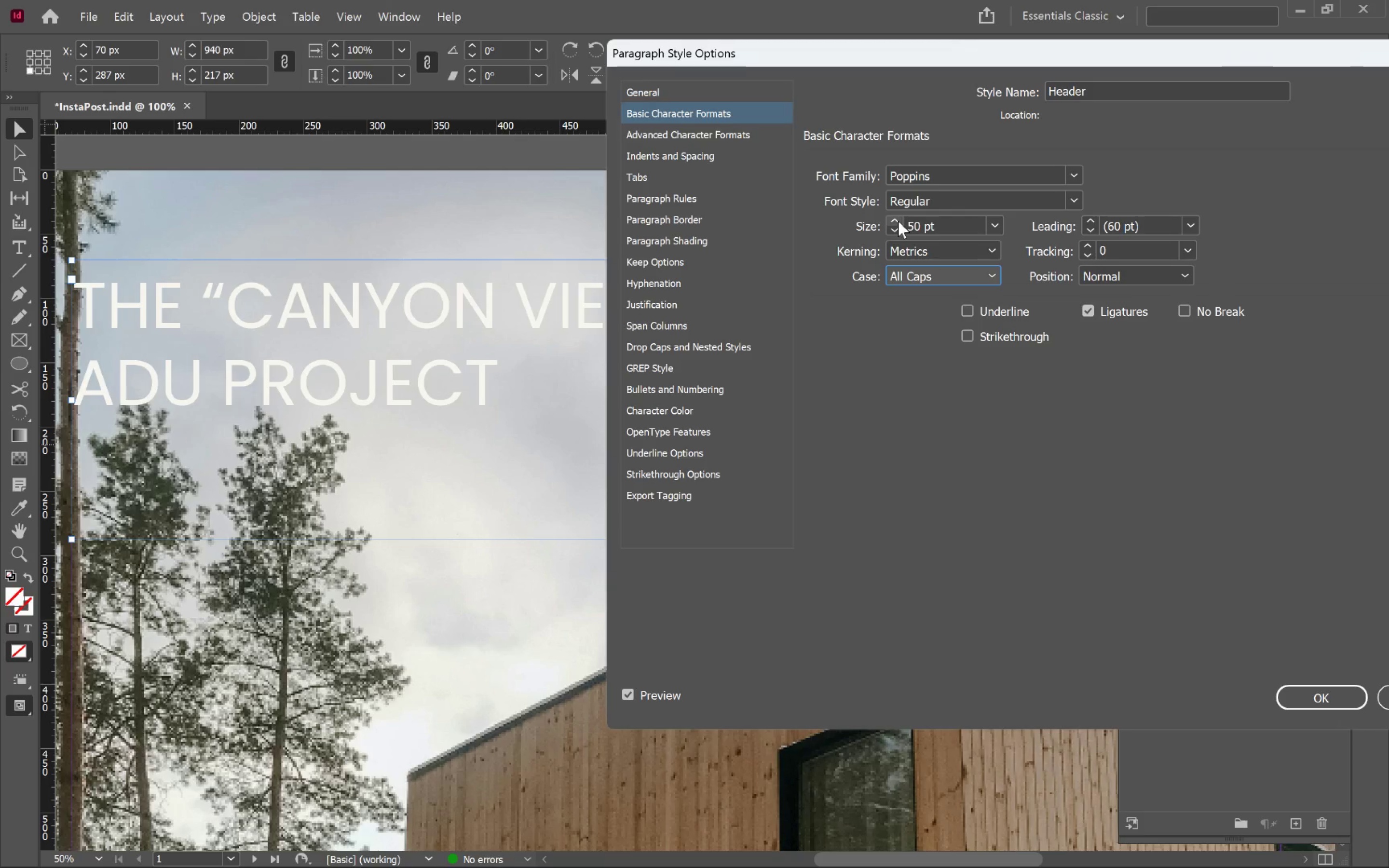 
hold_key(key=ShiftLeft, duration=0.94)
left_click([893, 233])
 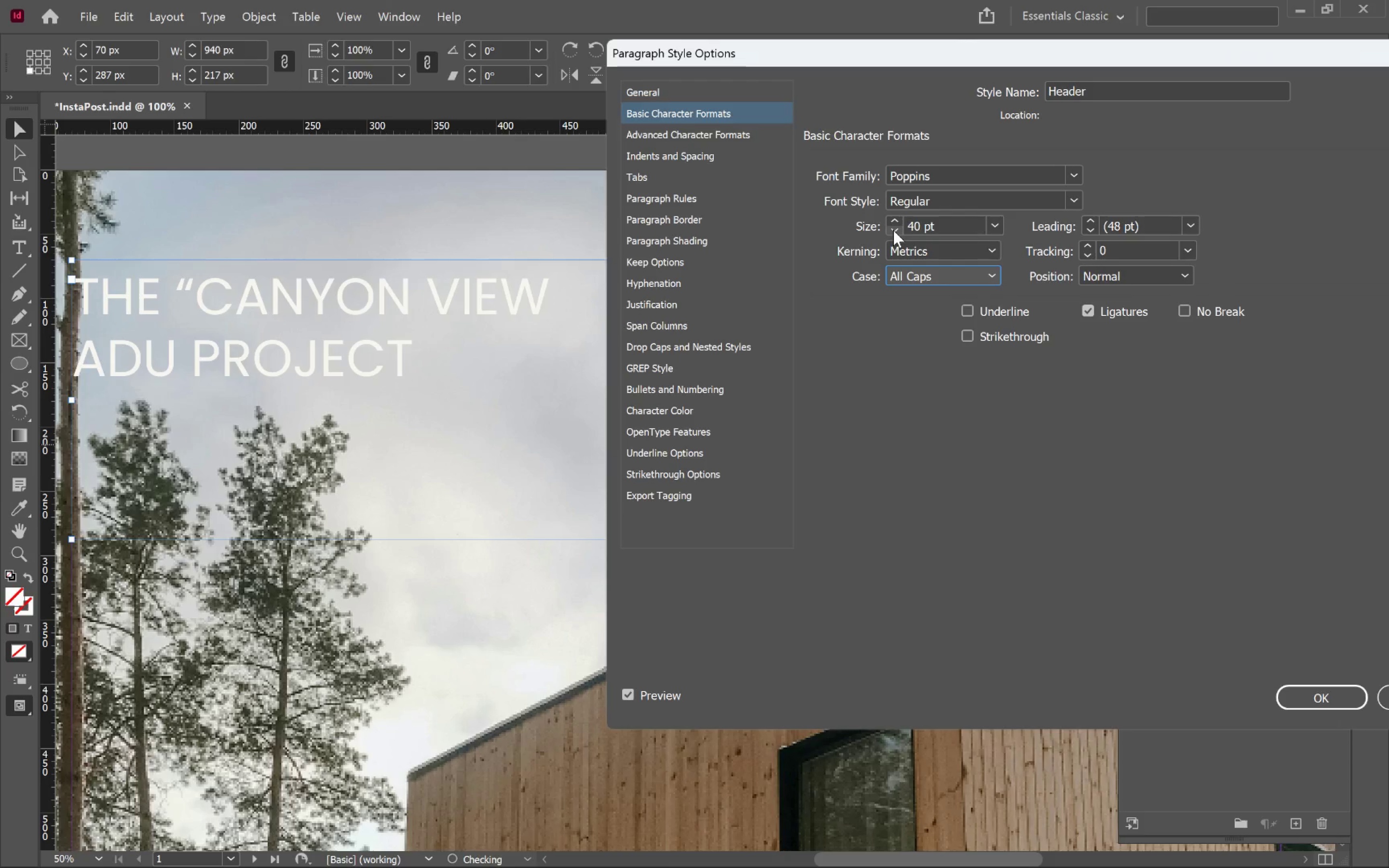 
hold_key(key=ShiftLeft, duration=0.7)
left_click([895, 223])
 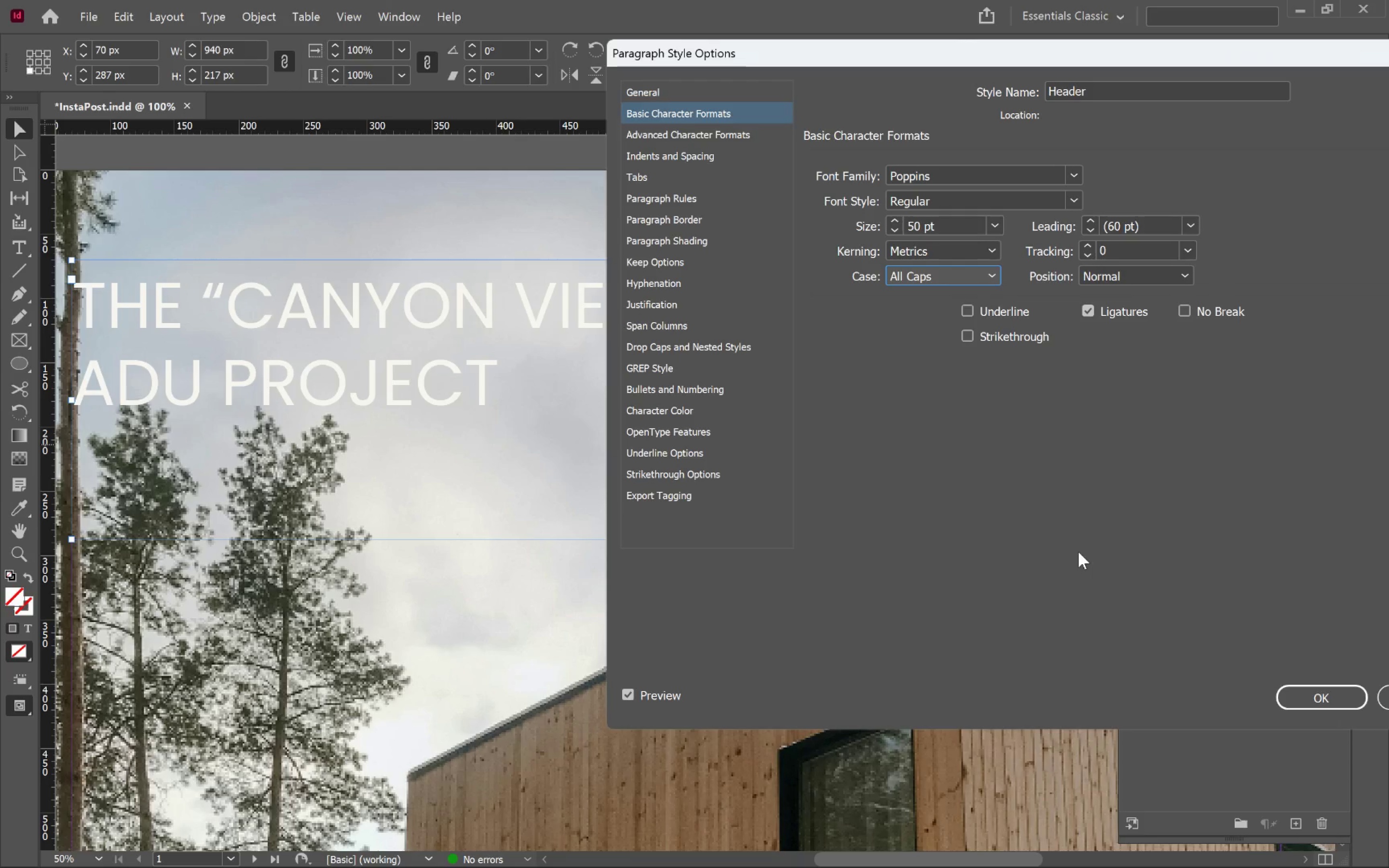 
wait(5.48)
 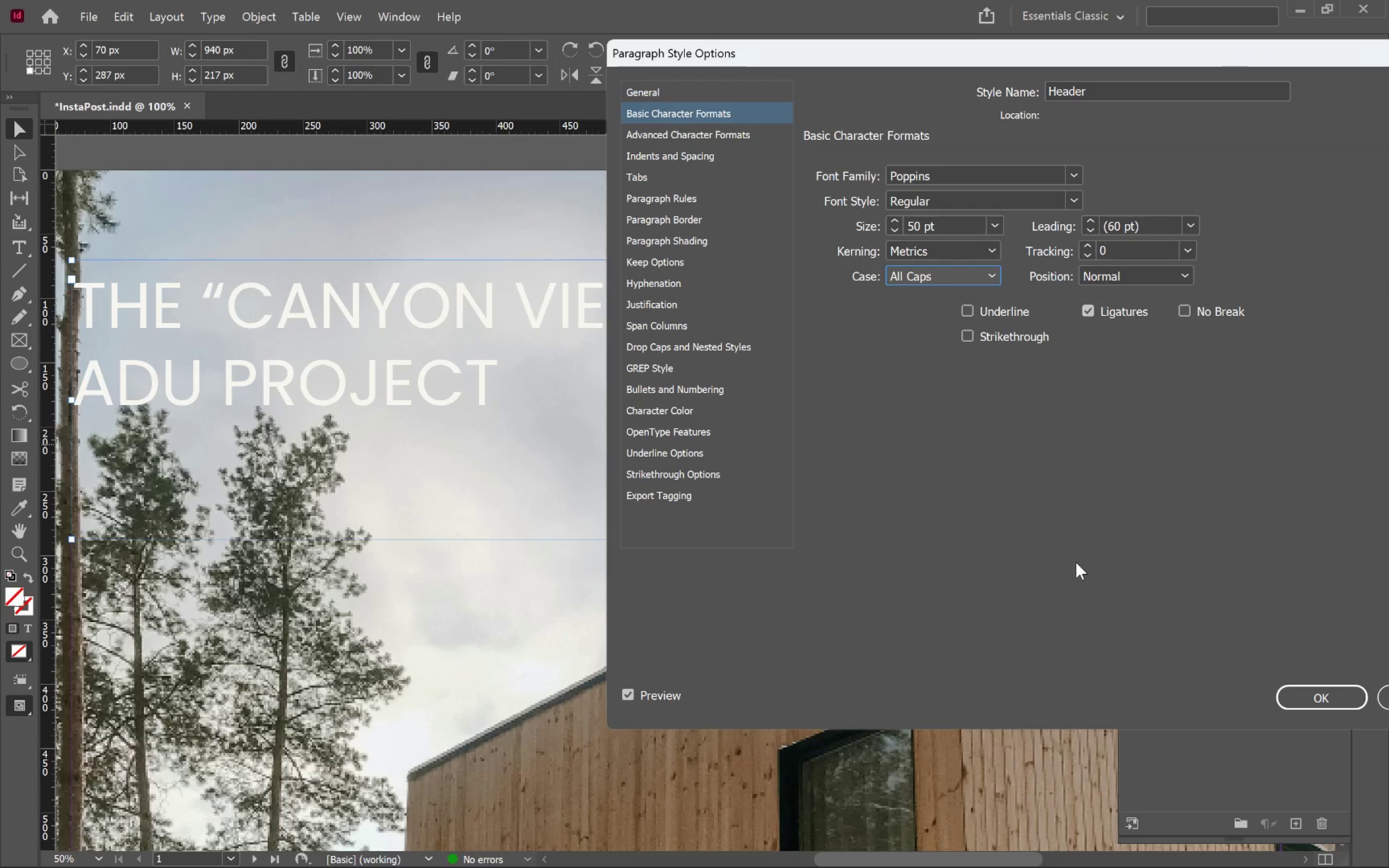 
left_click([1330, 697])
 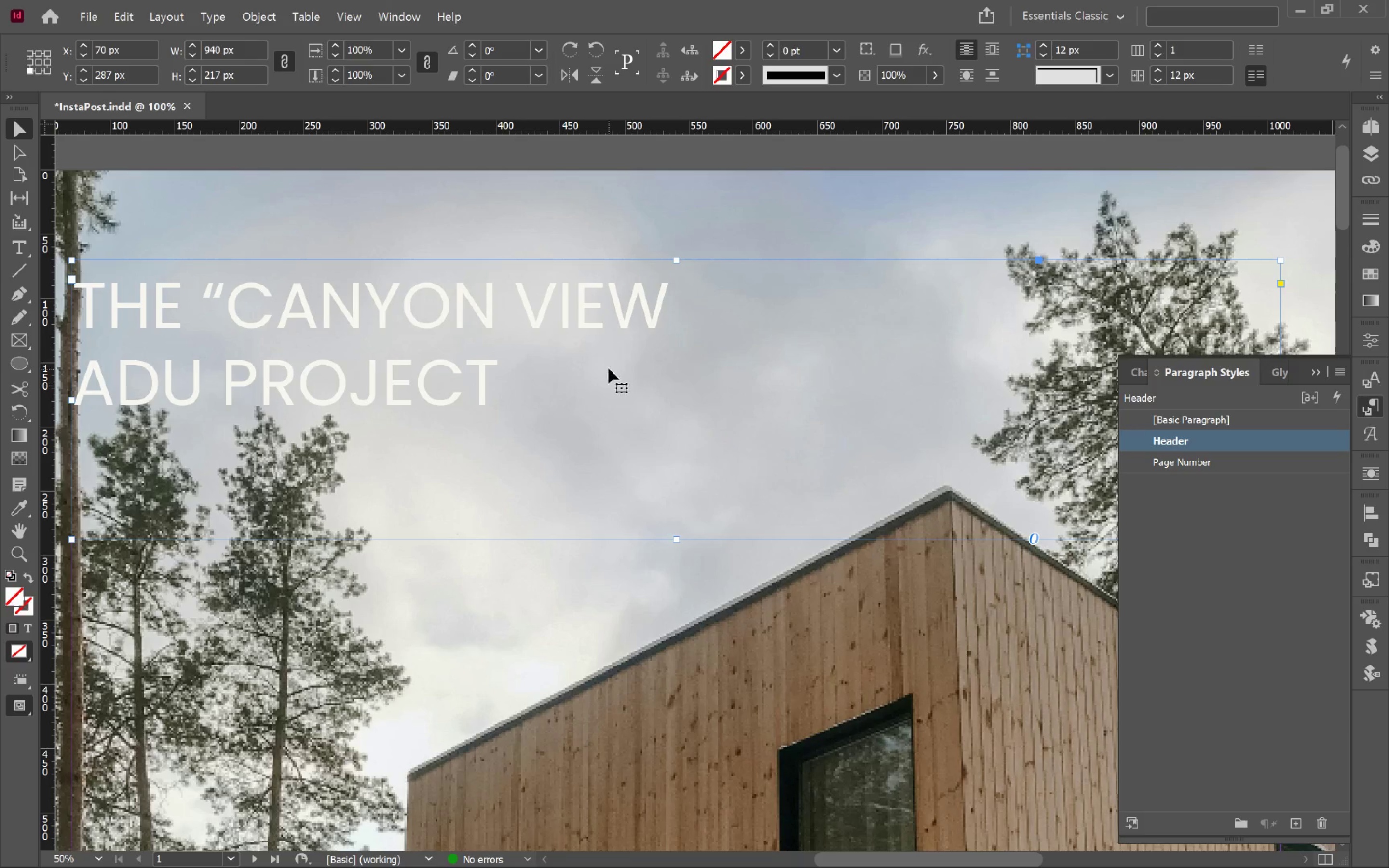 
right_click([584, 370])
 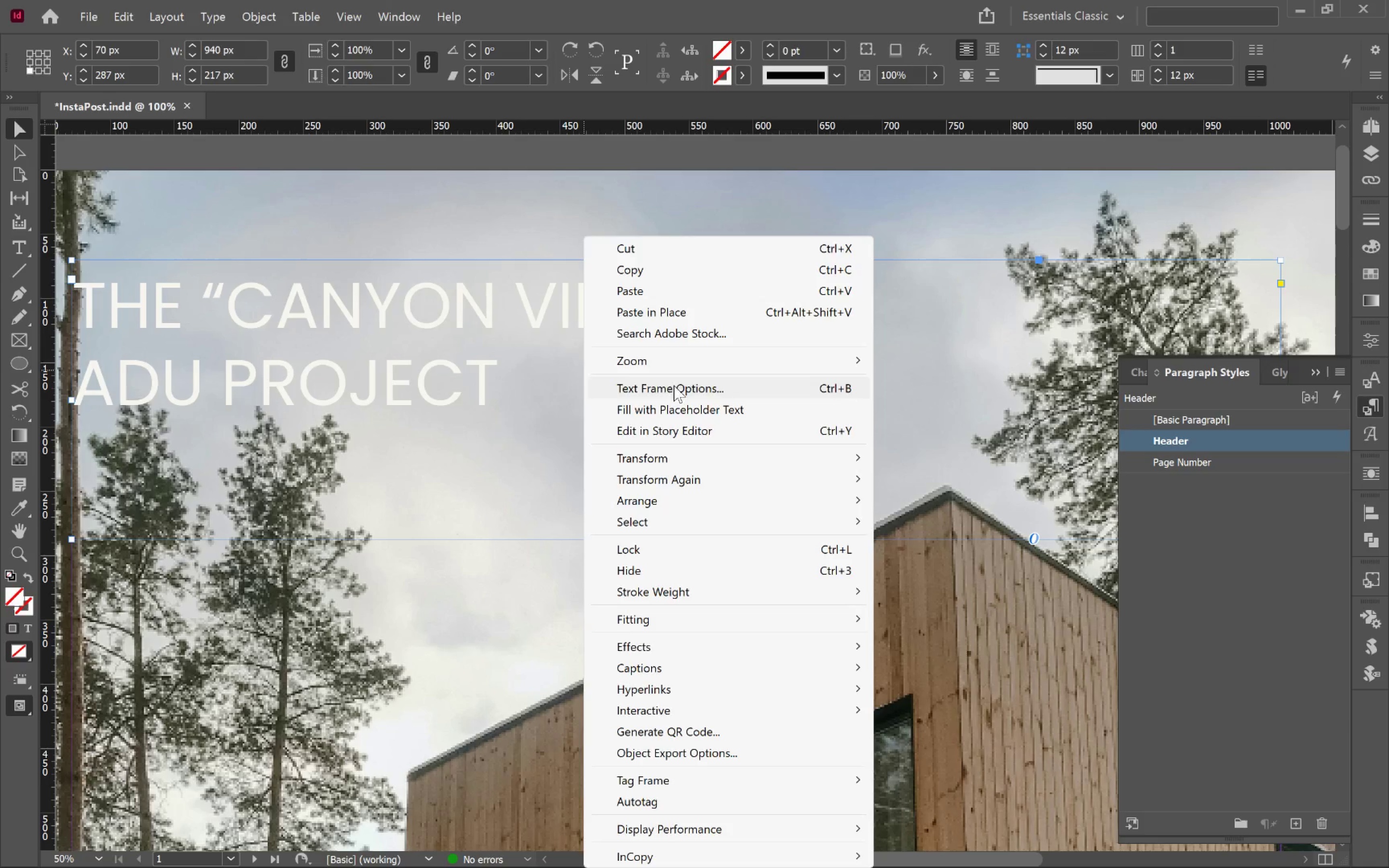 
left_click([679, 389])
 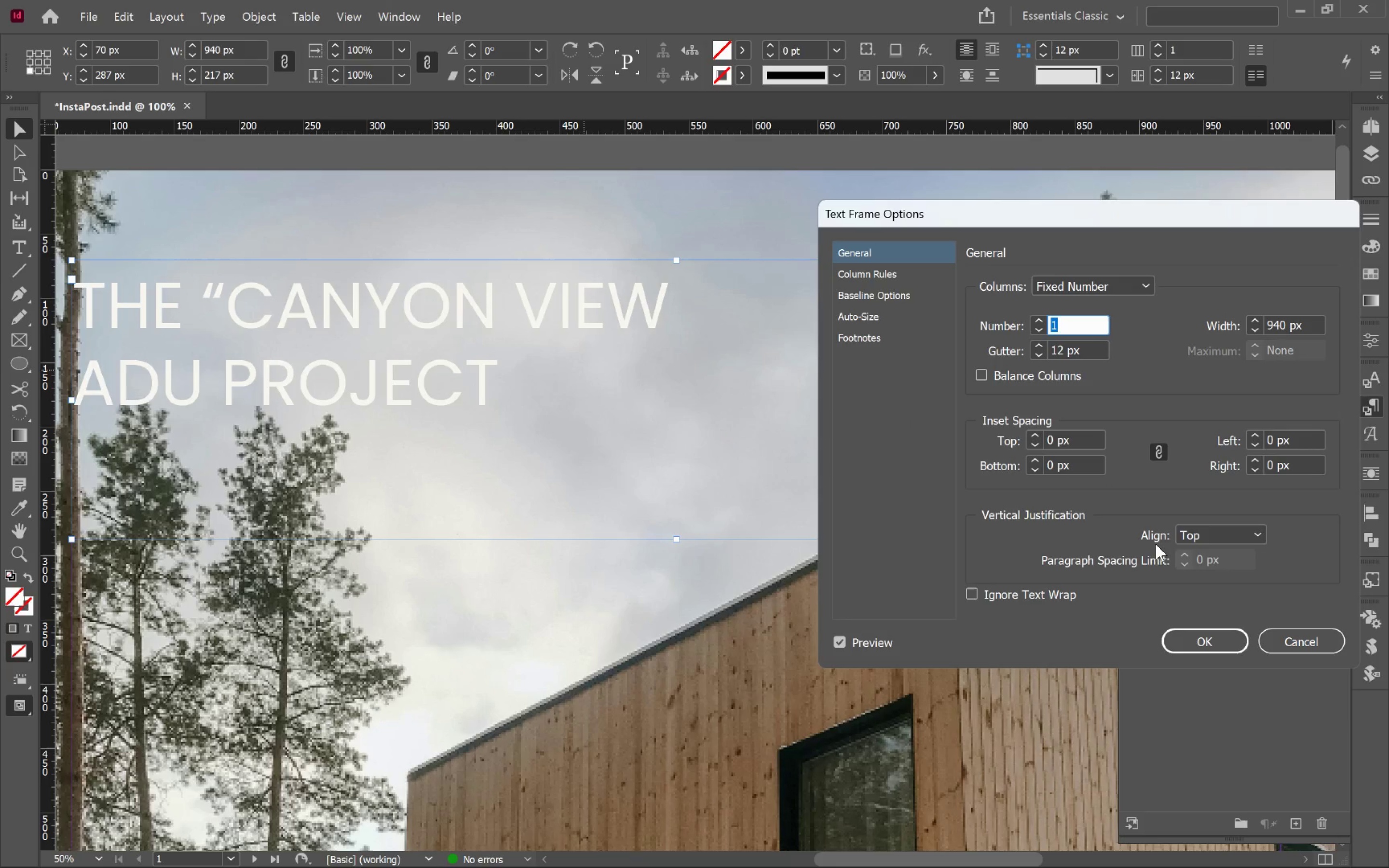 
left_click([1209, 527])
 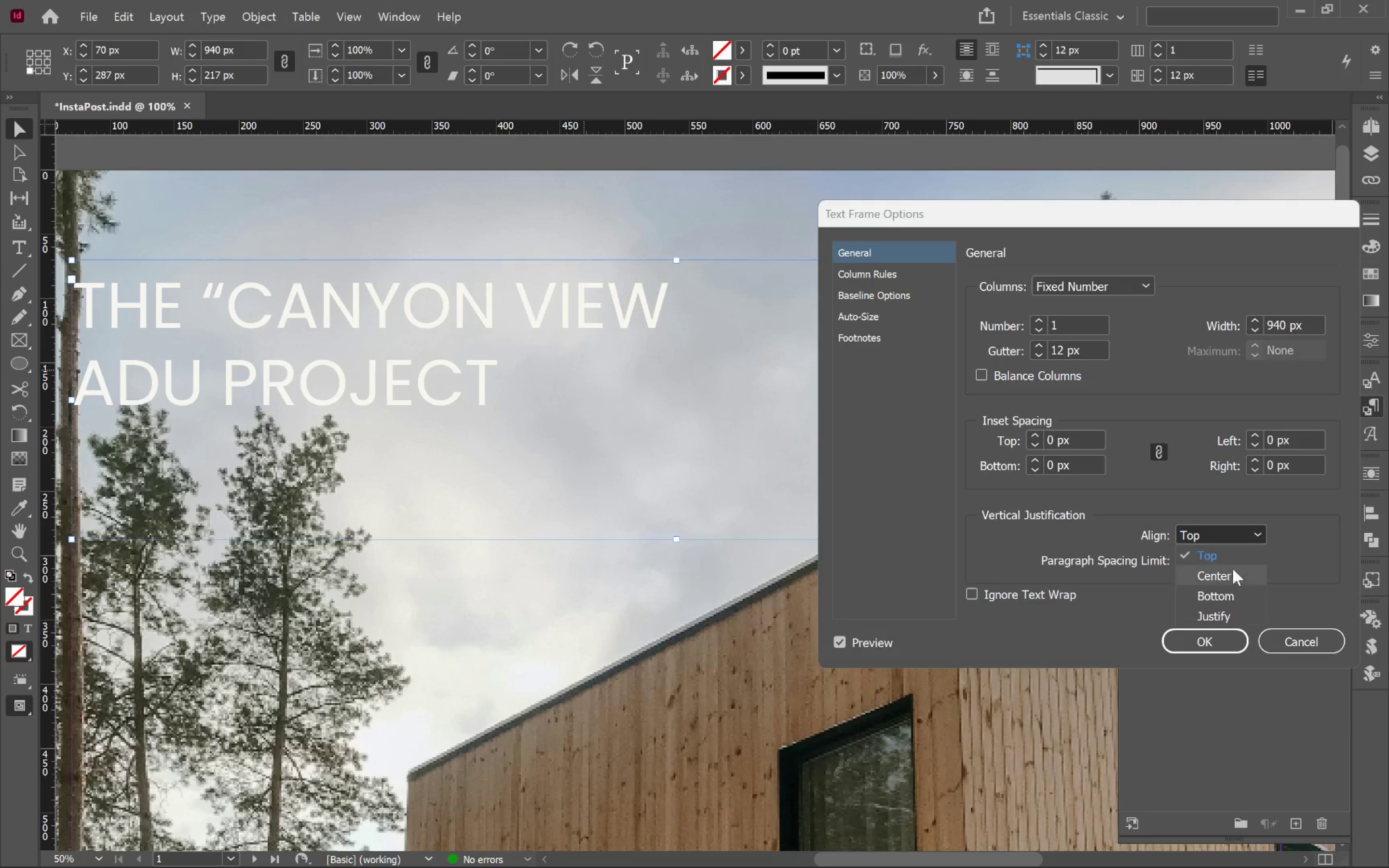 
left_click([1233, 570])
 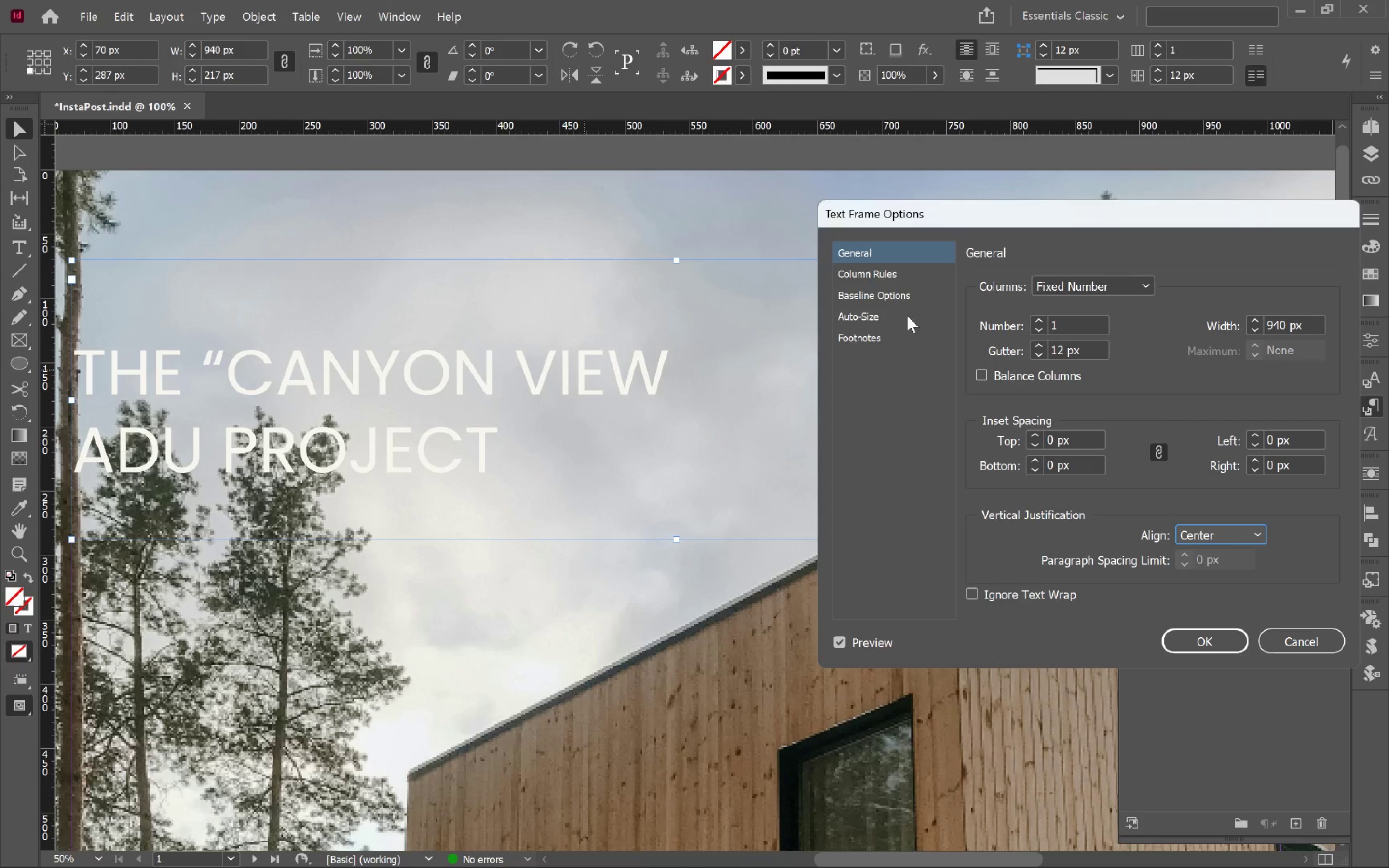 
left_click([911, 285])
 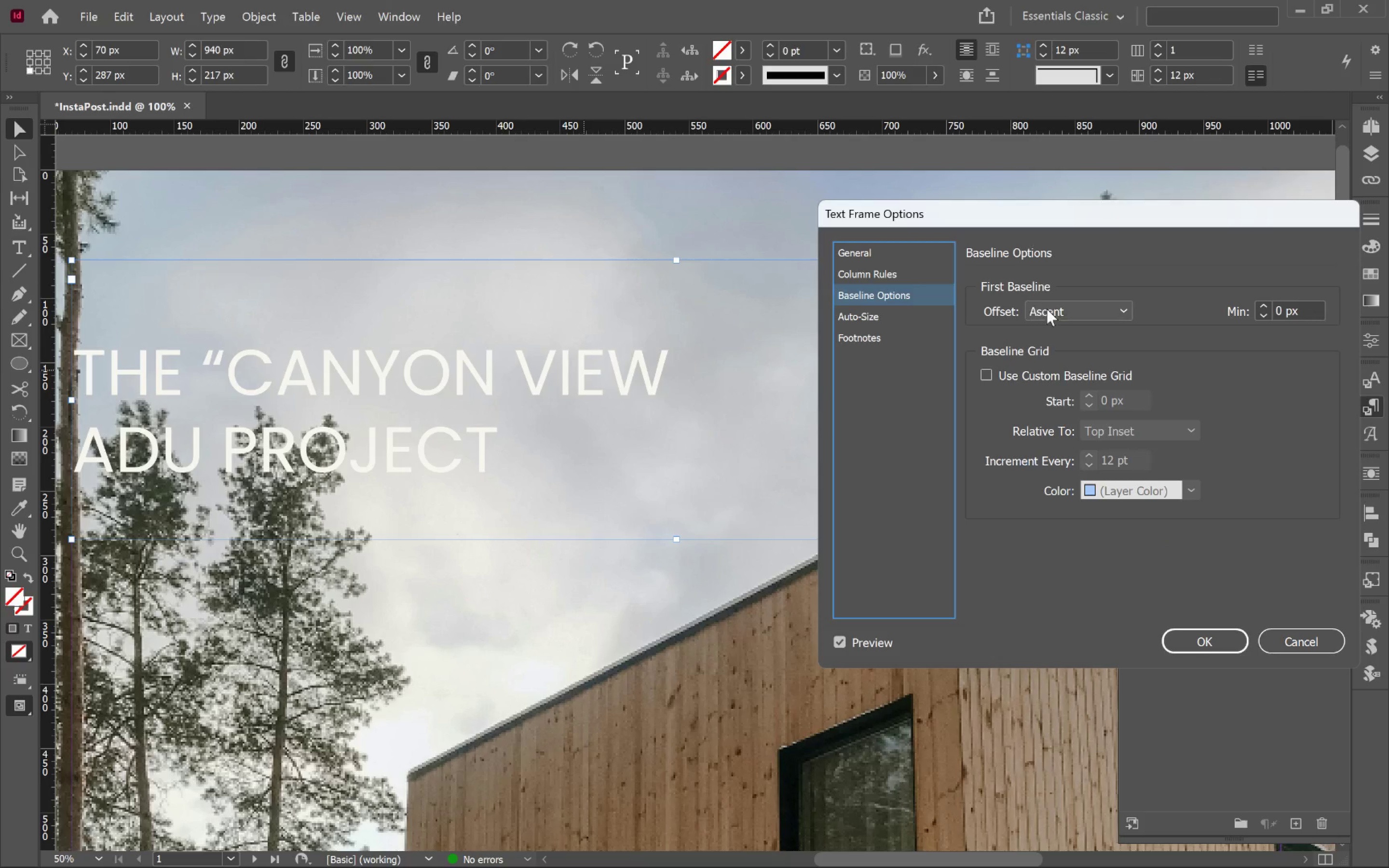 
left_click([1062, 312])
 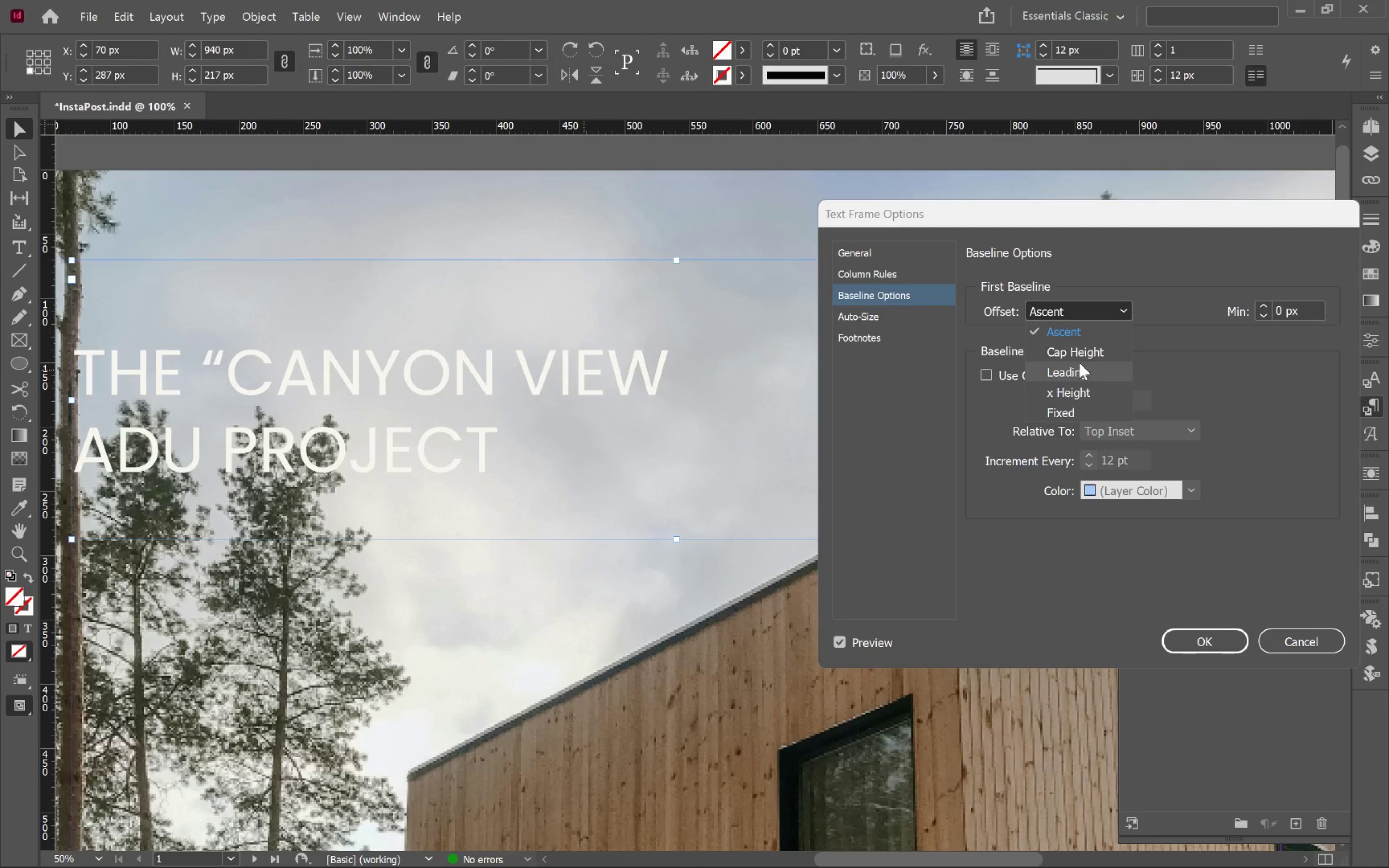 
left_click([1083, 354])
 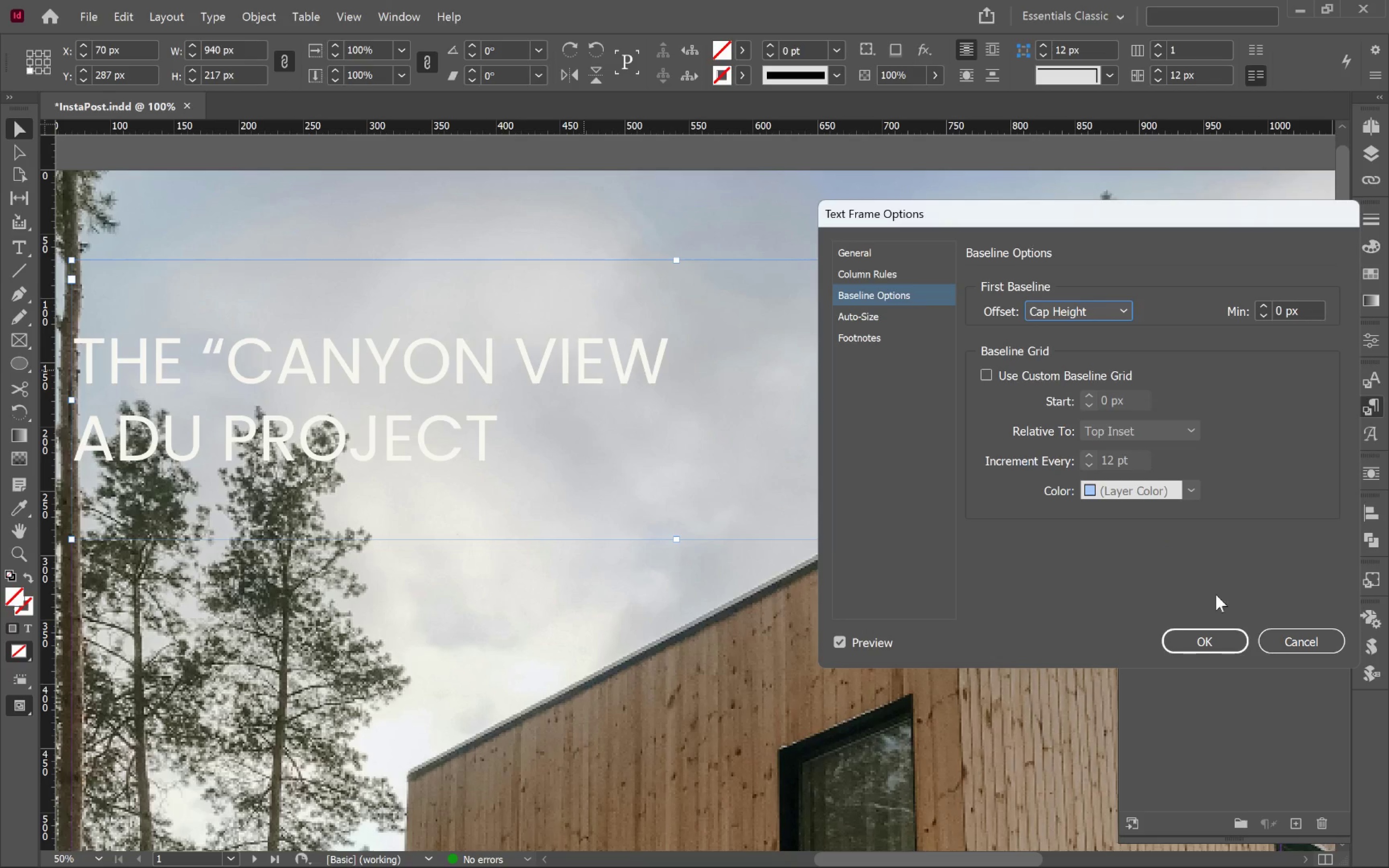 
left_click([1212, 632])
 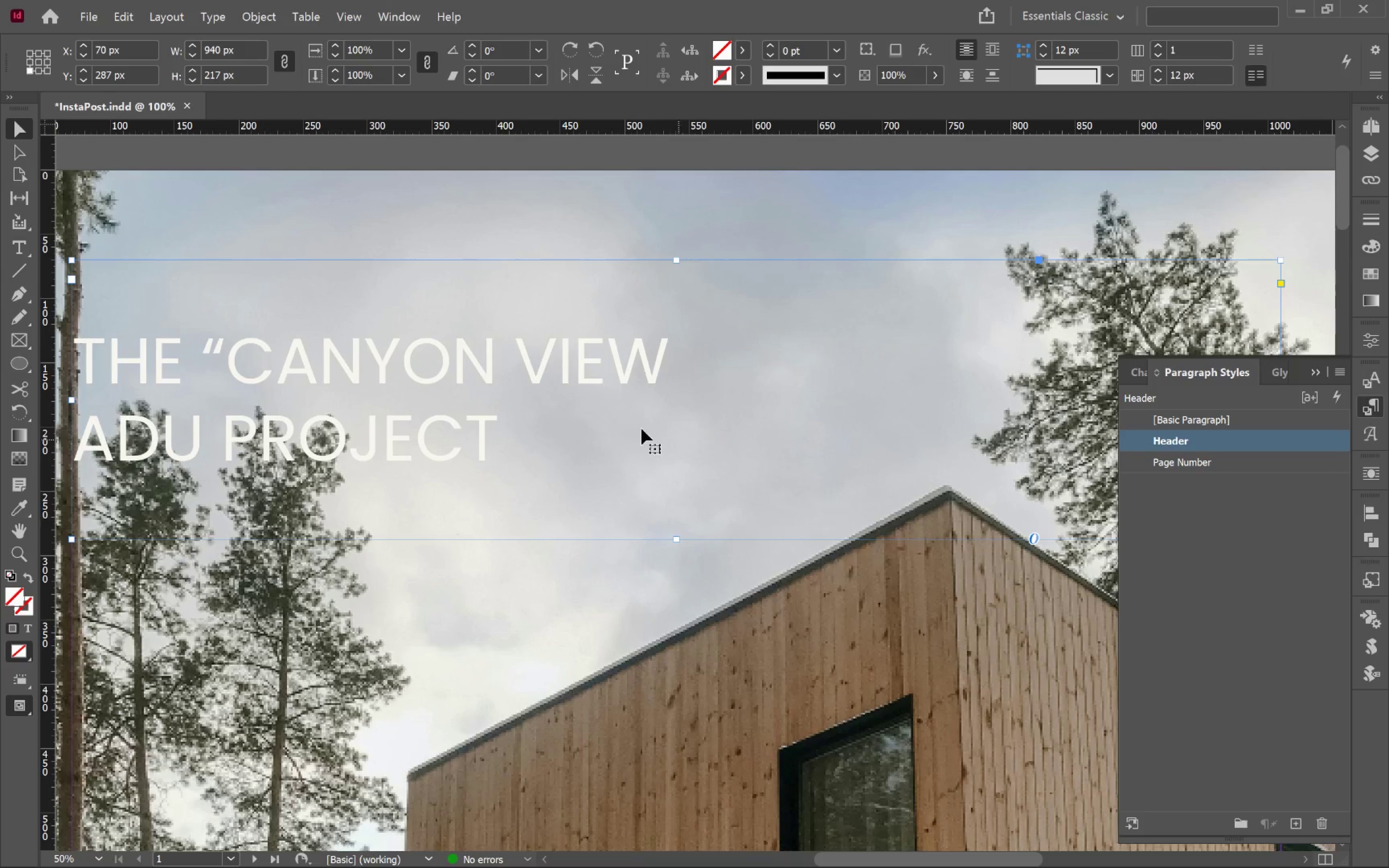 
right_click([520, 379])
 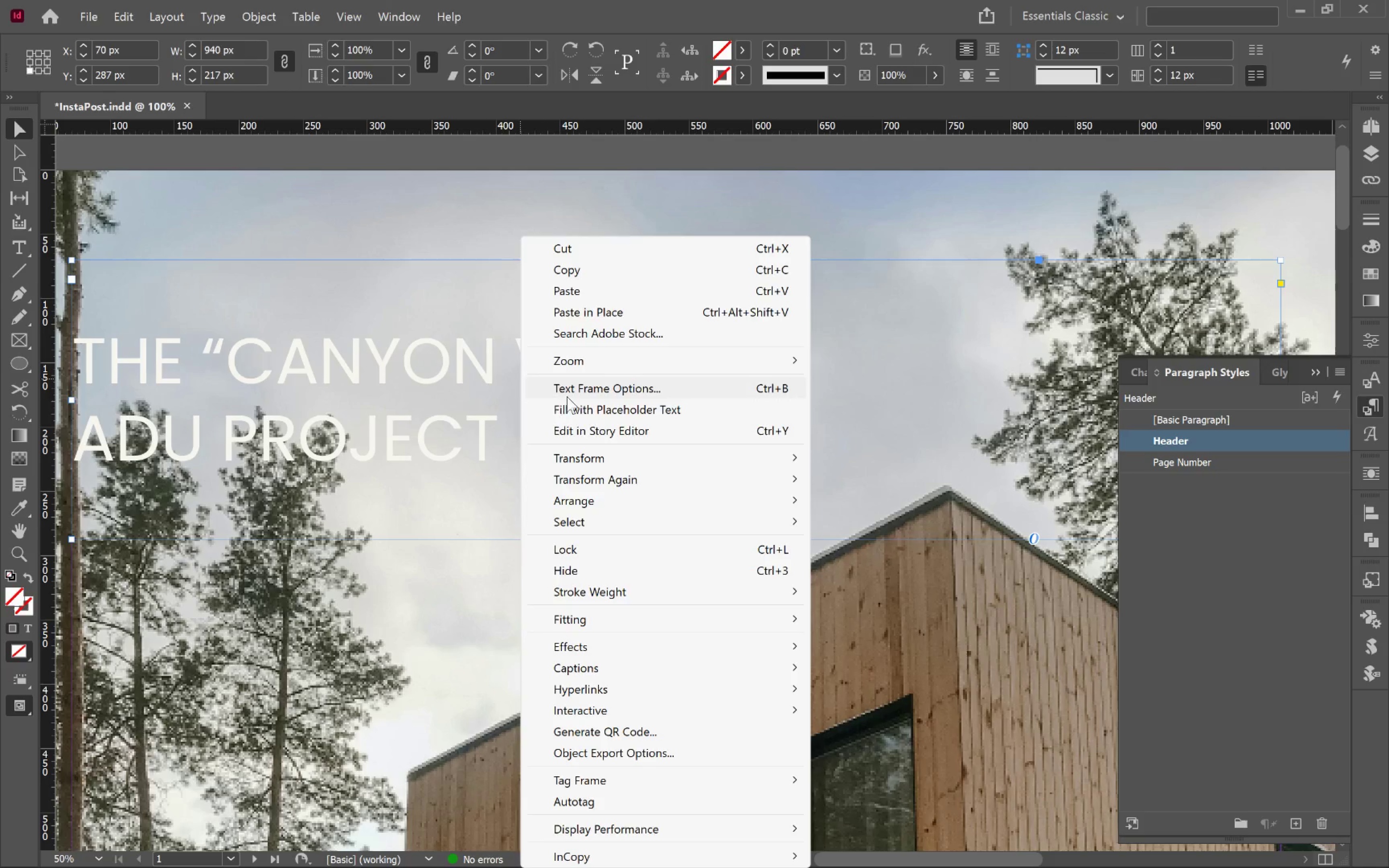 
left_click([577, 394])
 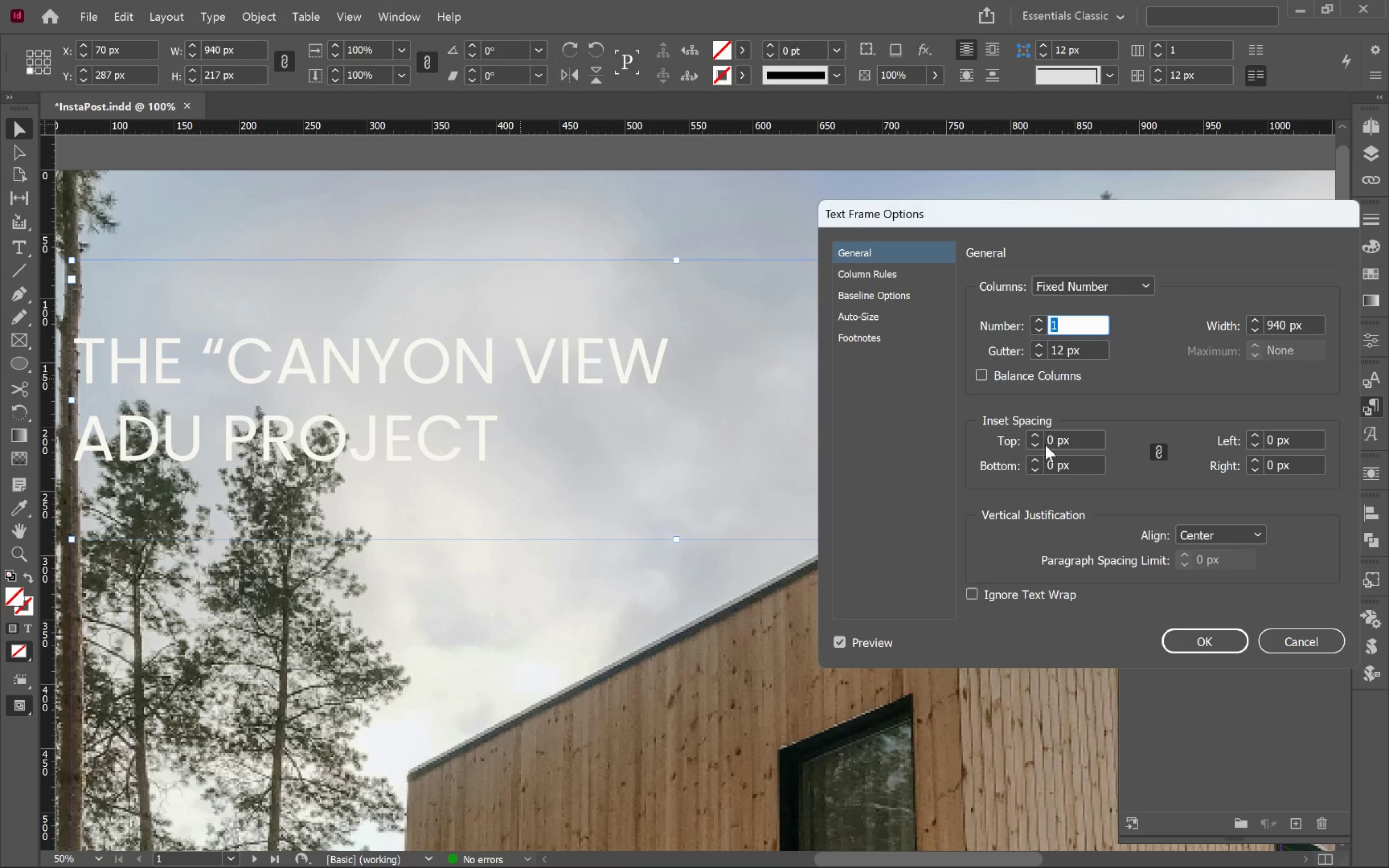 
hold_key(key=ShiftLeft, duration=2.16)
left_click([1036, 436])
 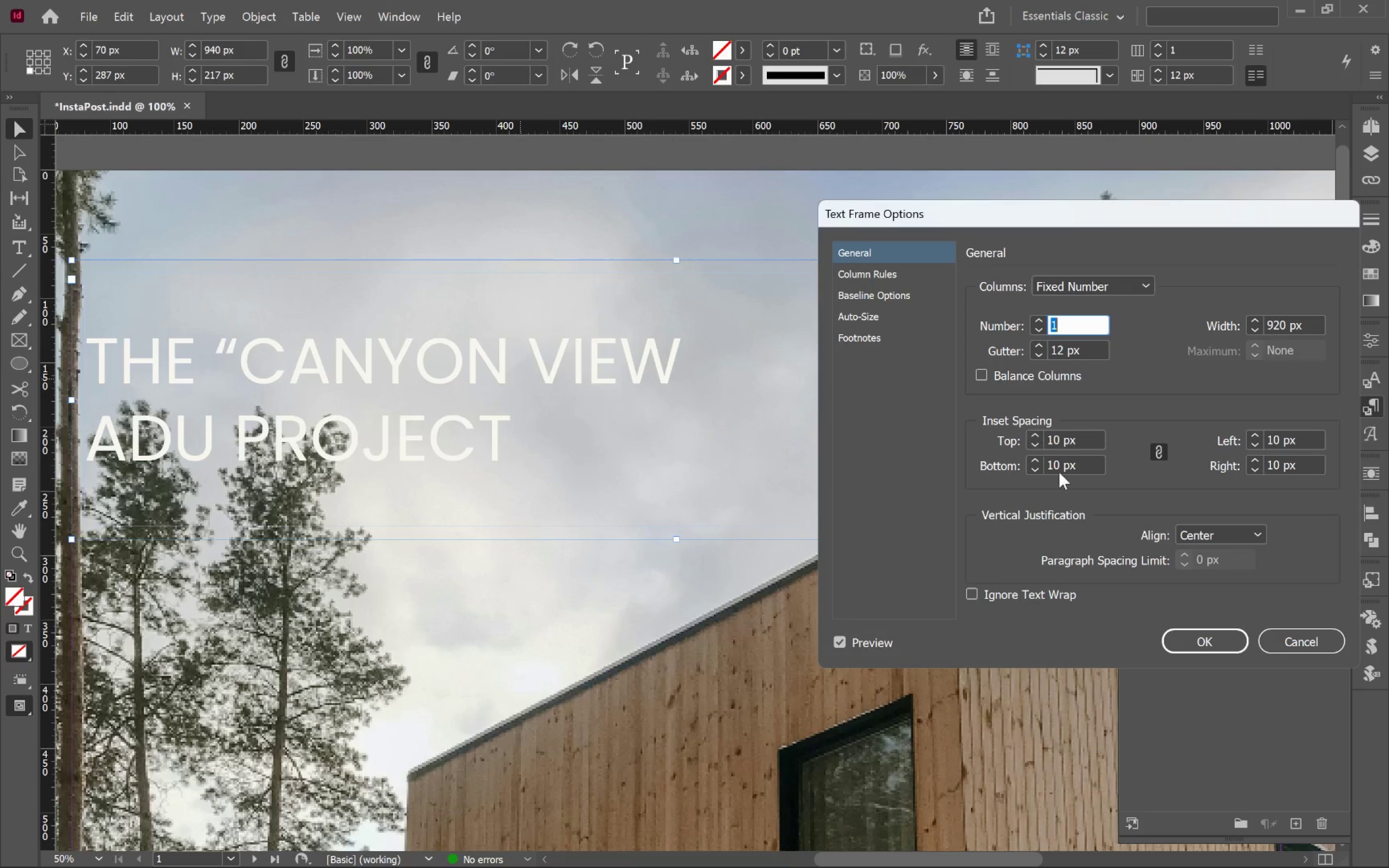 
left_click([1206, 636])
 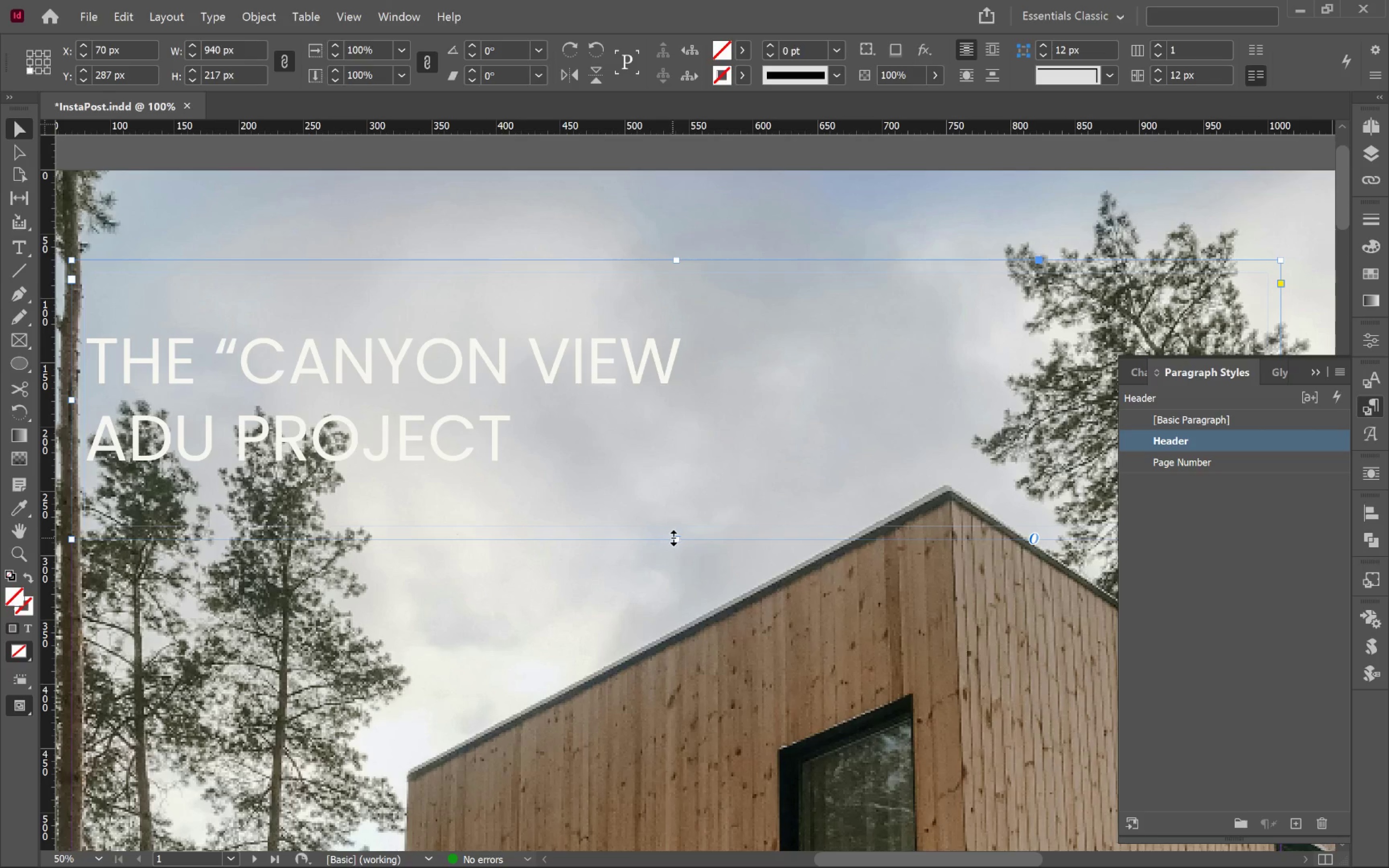 
double_click([675, 538])
 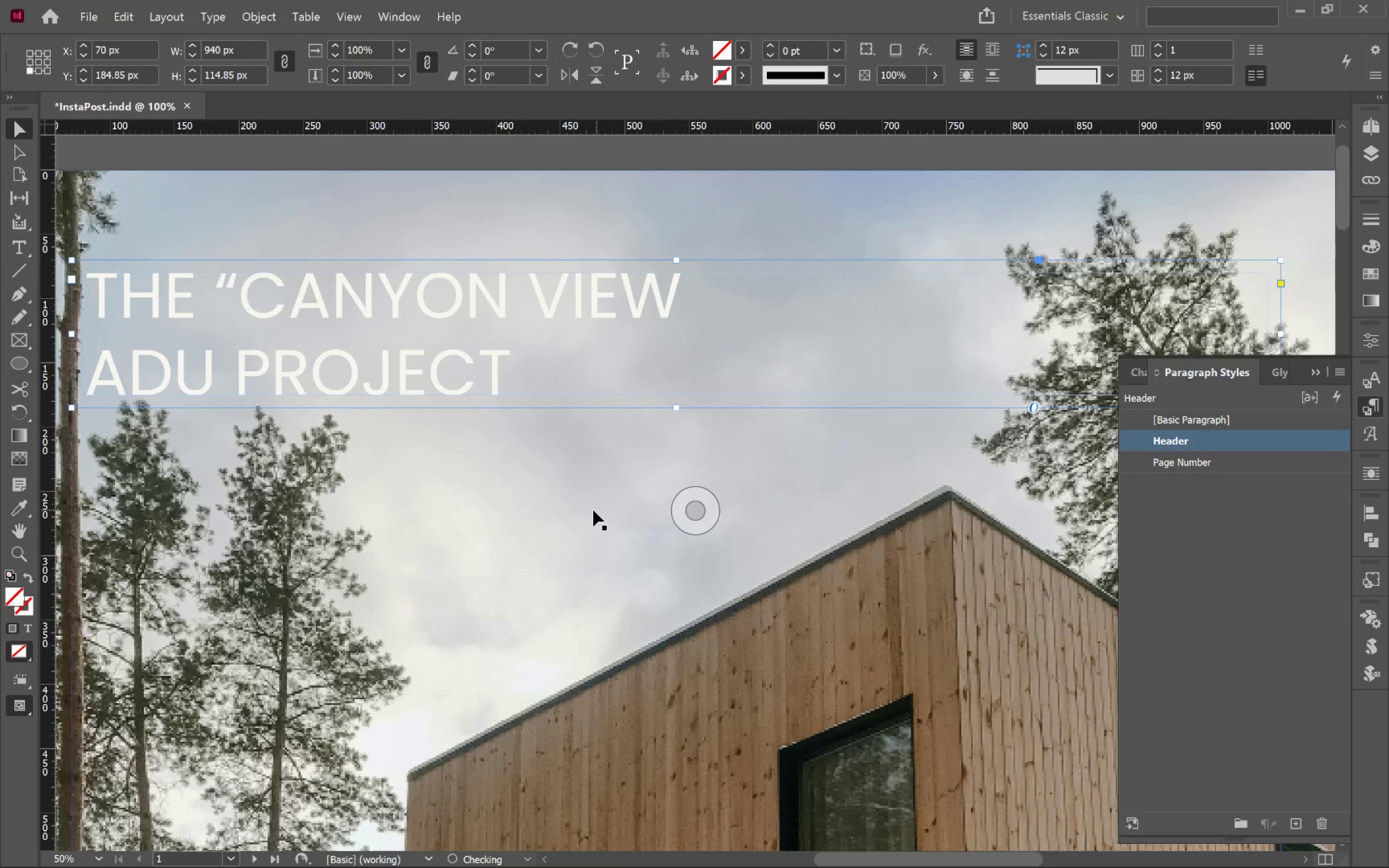 
left_click([592, 510])
 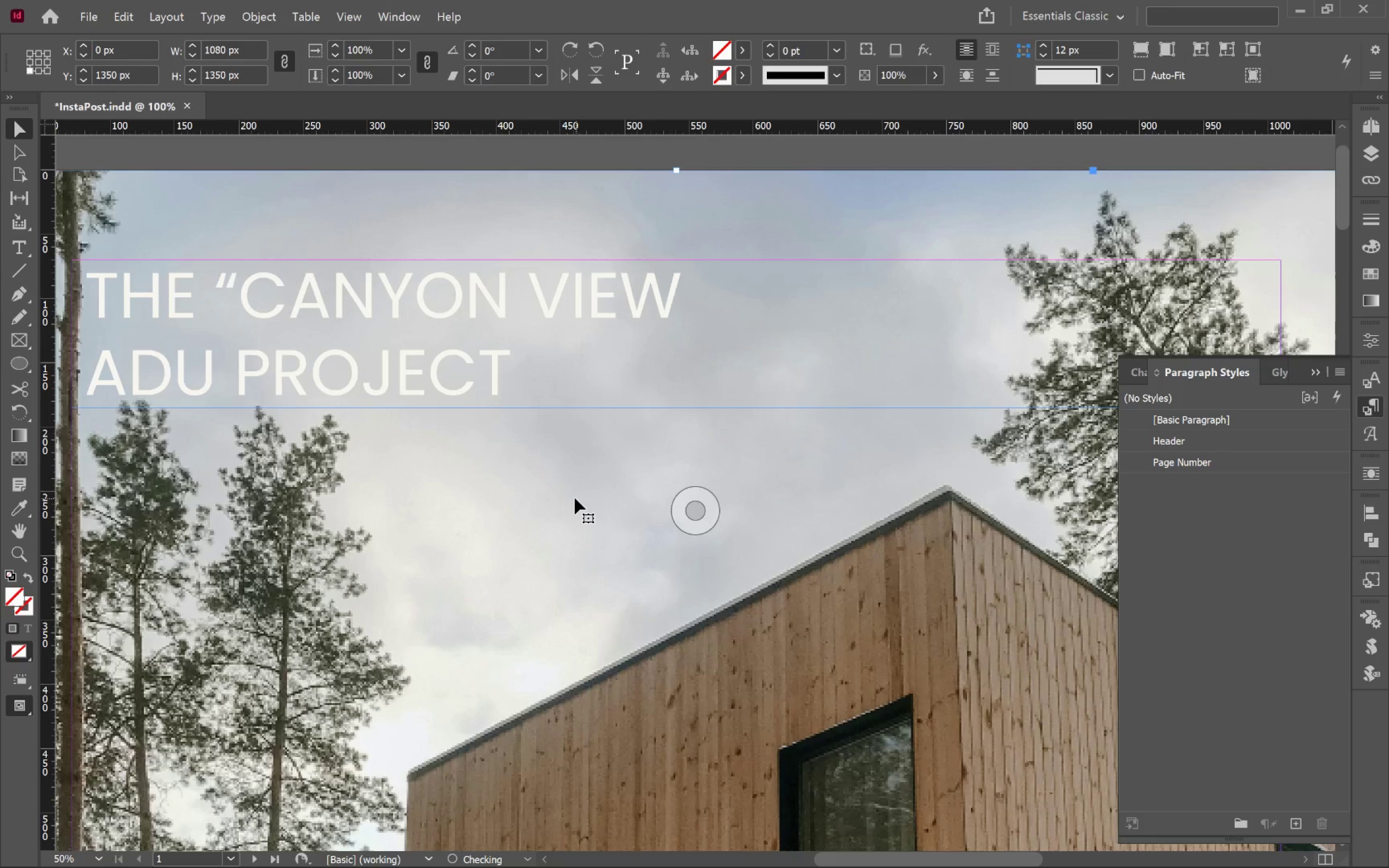 
key(W)
 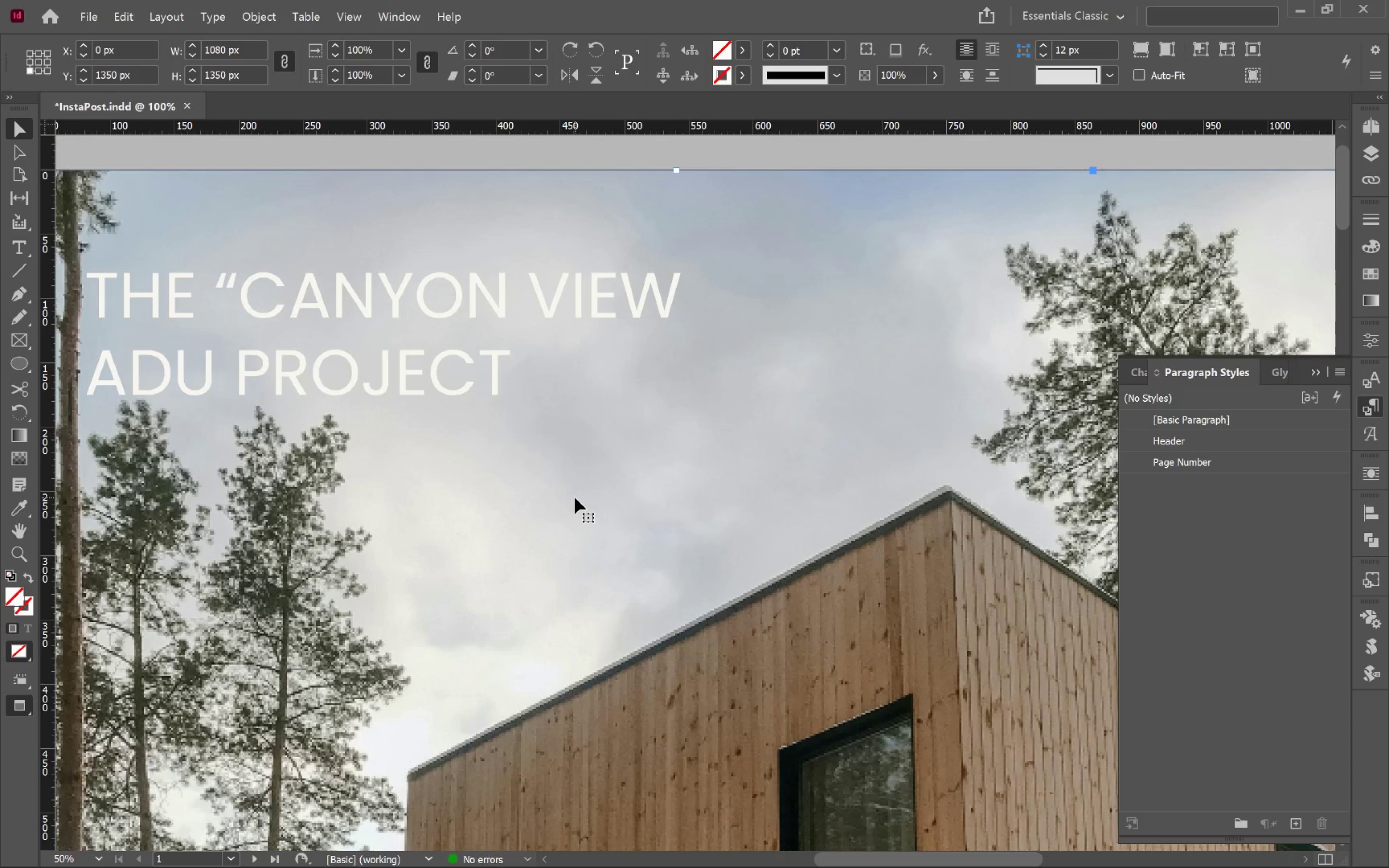 
hold_key(key=AltLeft, duration=0.73)
scroll: coordinate [575, 498], scroll_direction: down, amount: 2.0
 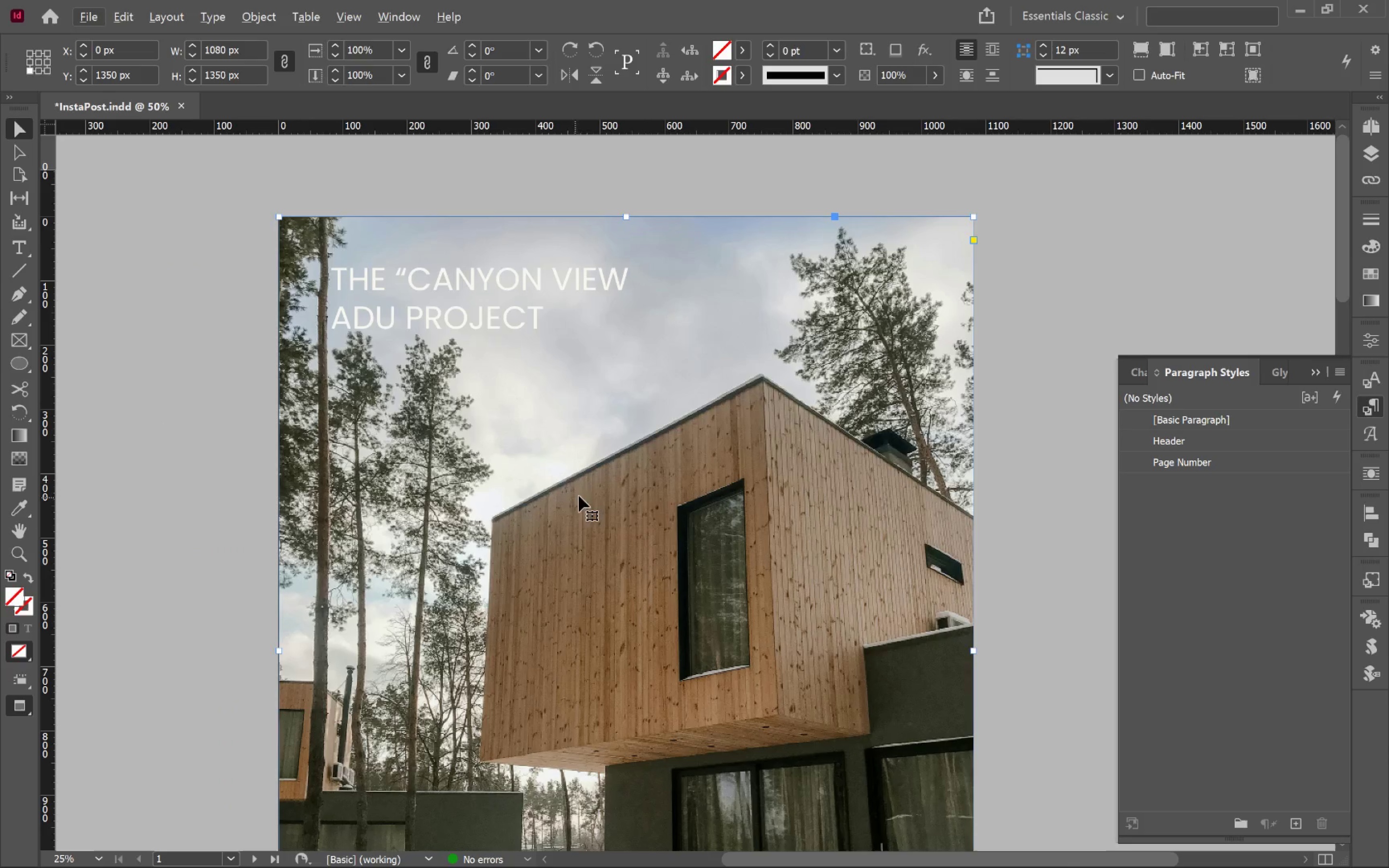 
hold_key(key=Space, duration=1.27)
 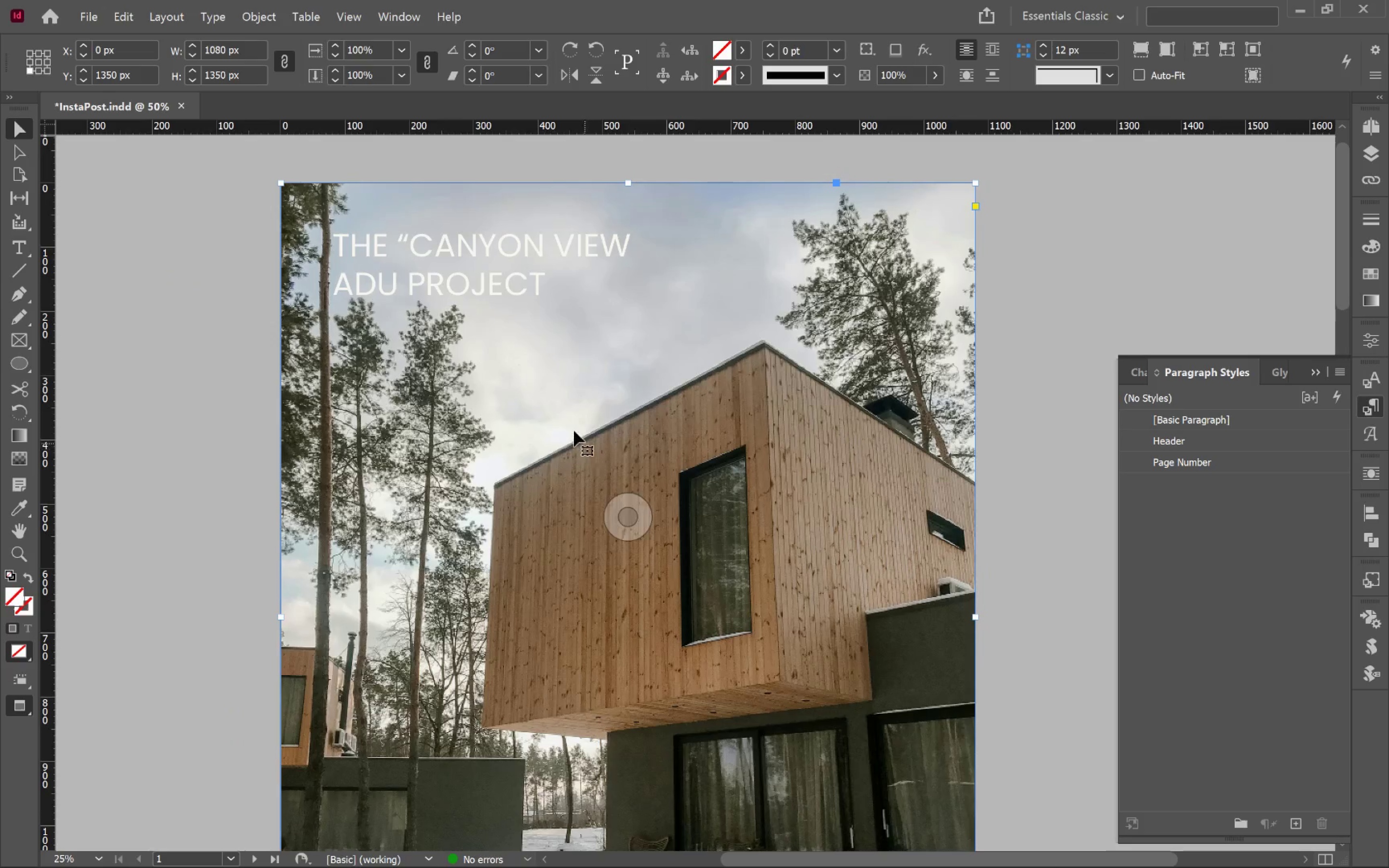 
left_click_drag(start_coordinate=[586, 482], to_coordinate=[588, 448])
 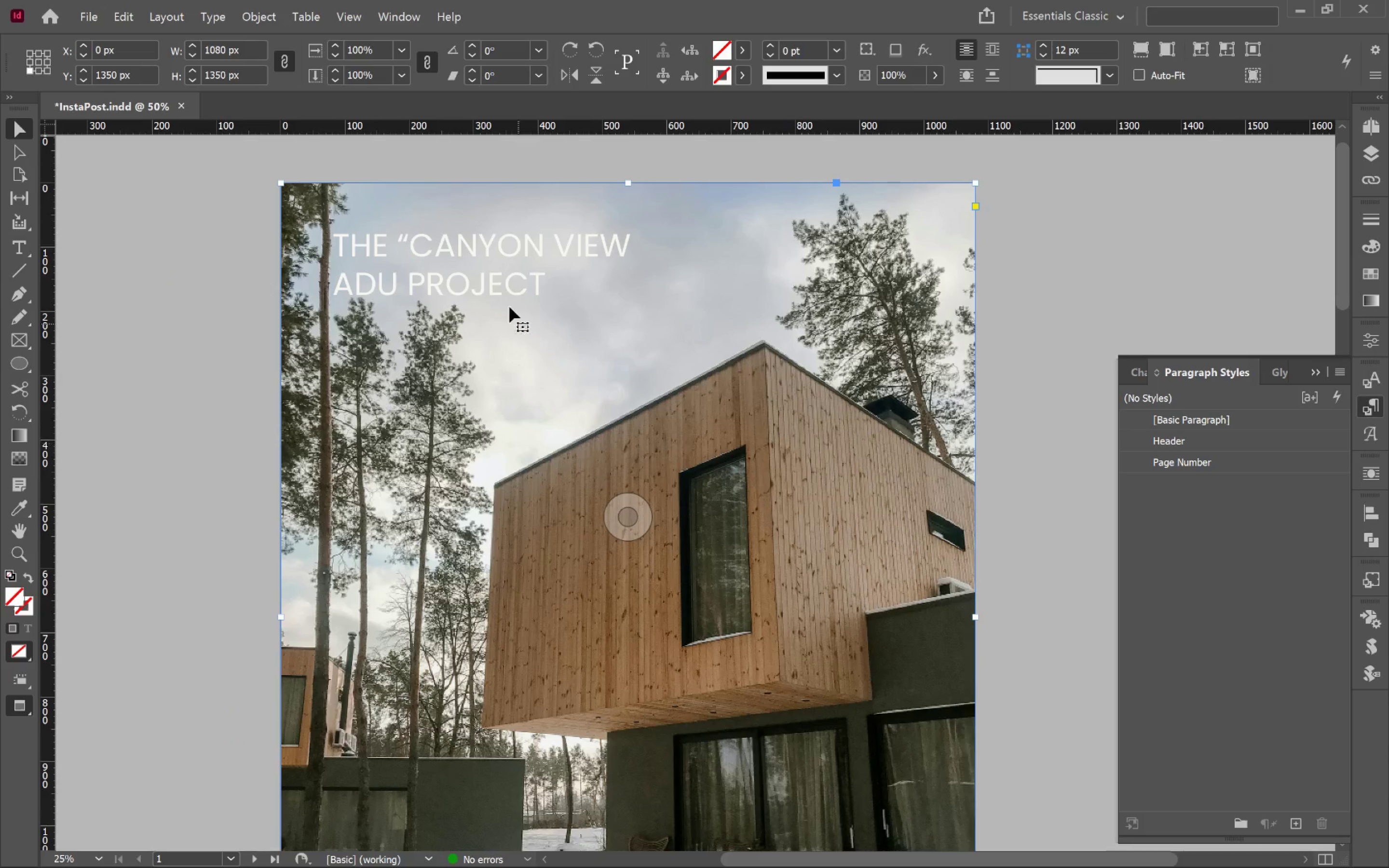 
left_click([501, 286])
 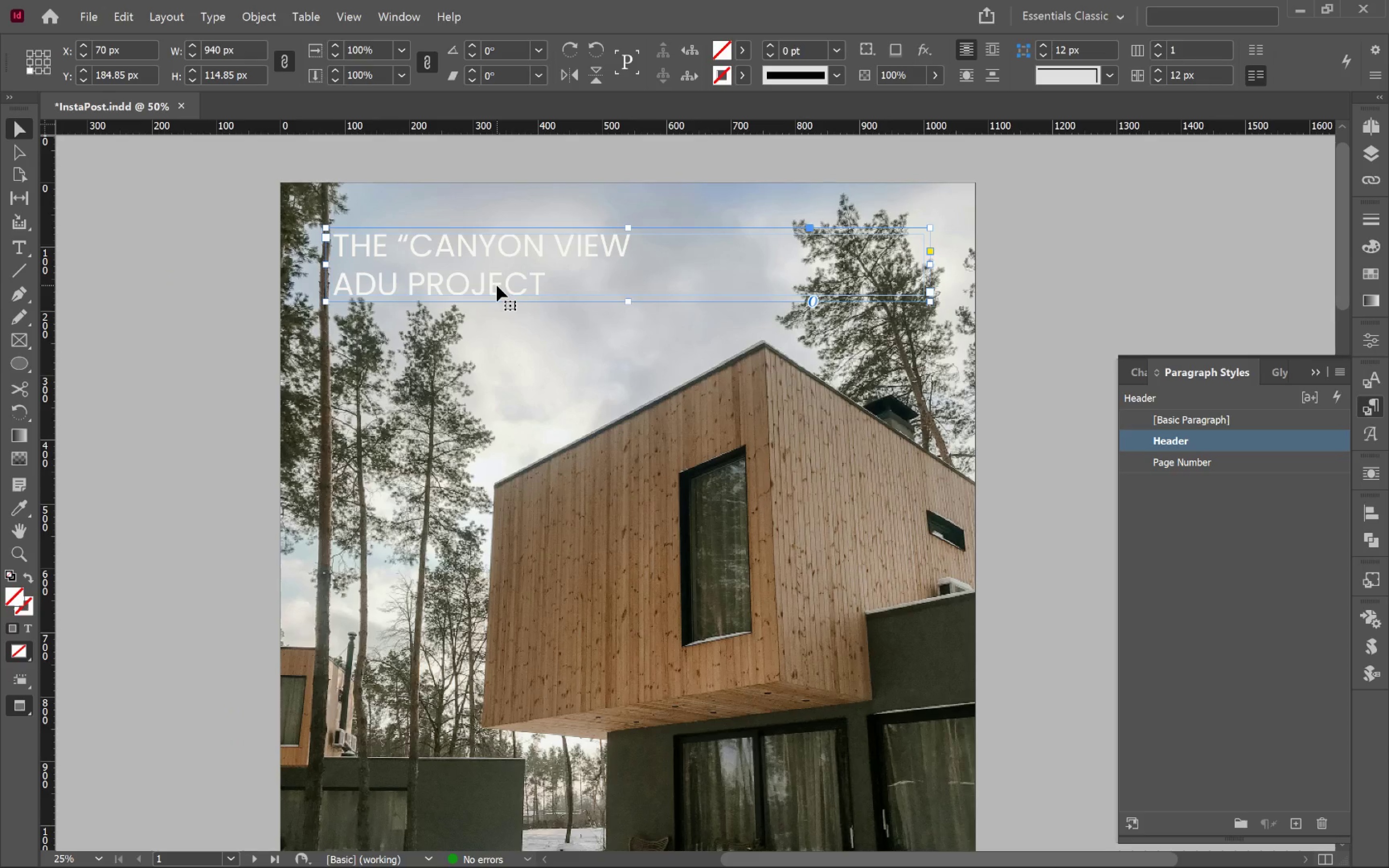 
hold_key(key=AltLeft, duration=2.28)
scroll: coordinate [427, 252], scroll_direction: up, amount: 2.0
 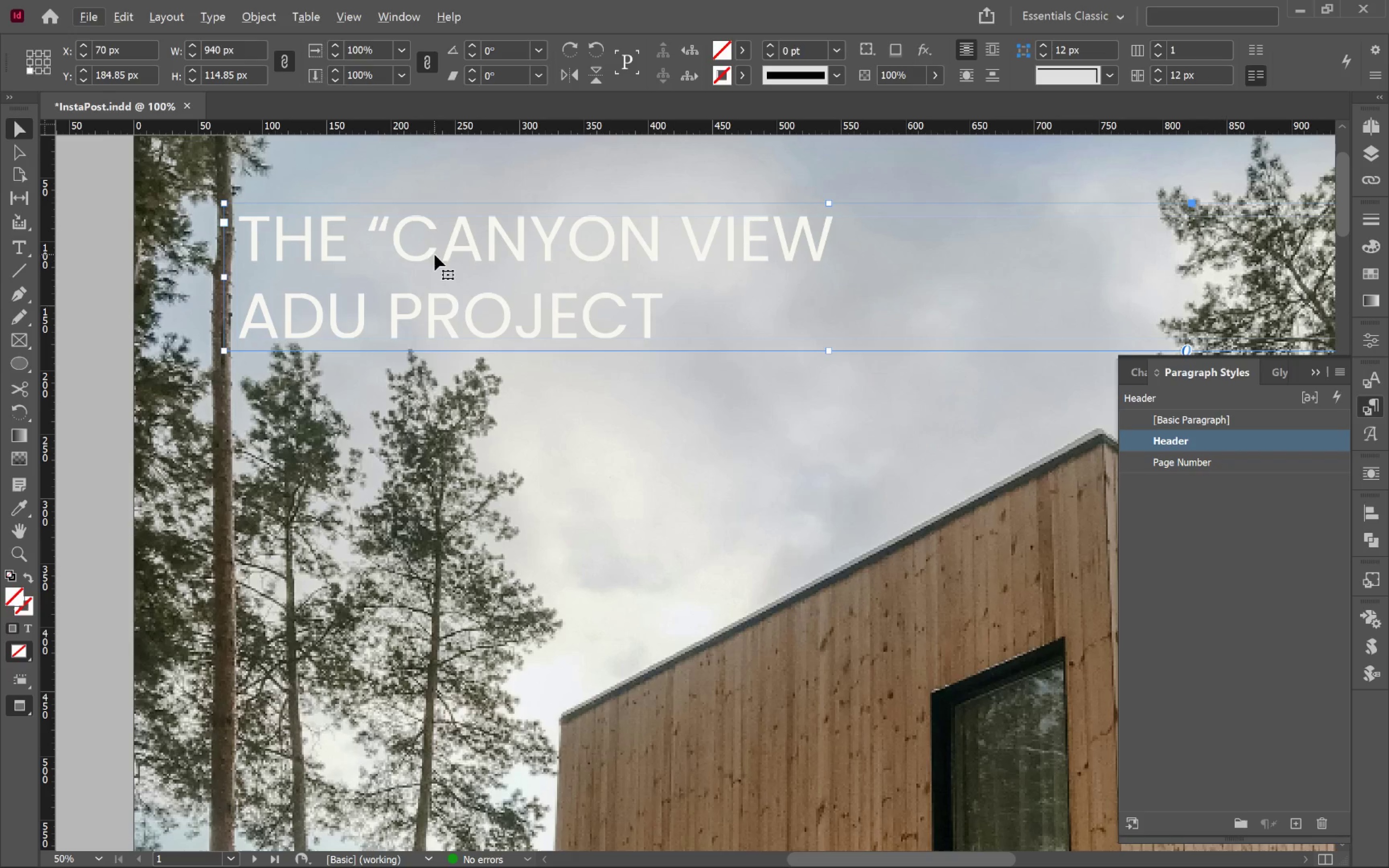 
hold_key(key=Space, duration=1.25)
 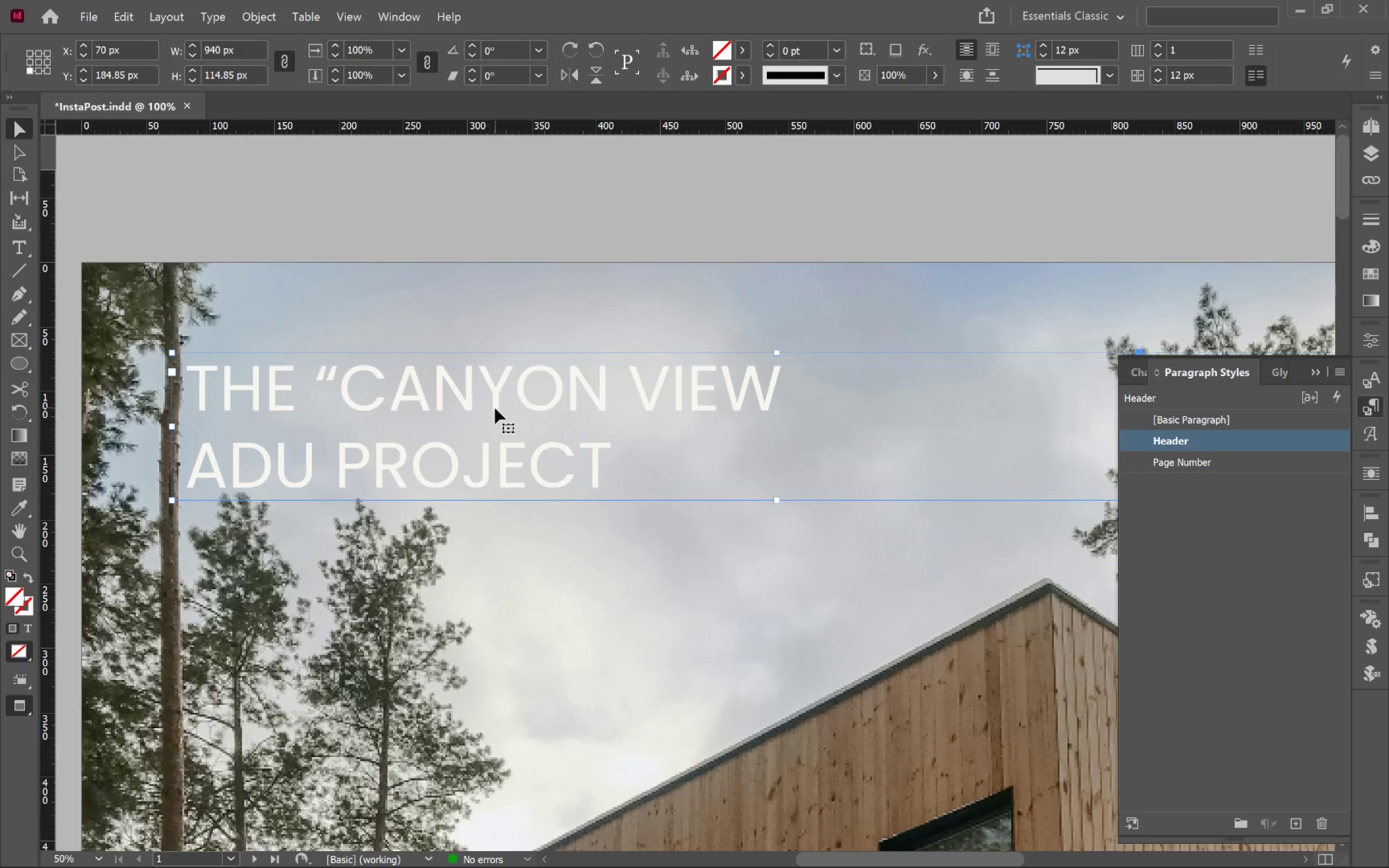 
left_click_drag(start_coordinate=[536, 280], to_coordinate=[485, 429])
 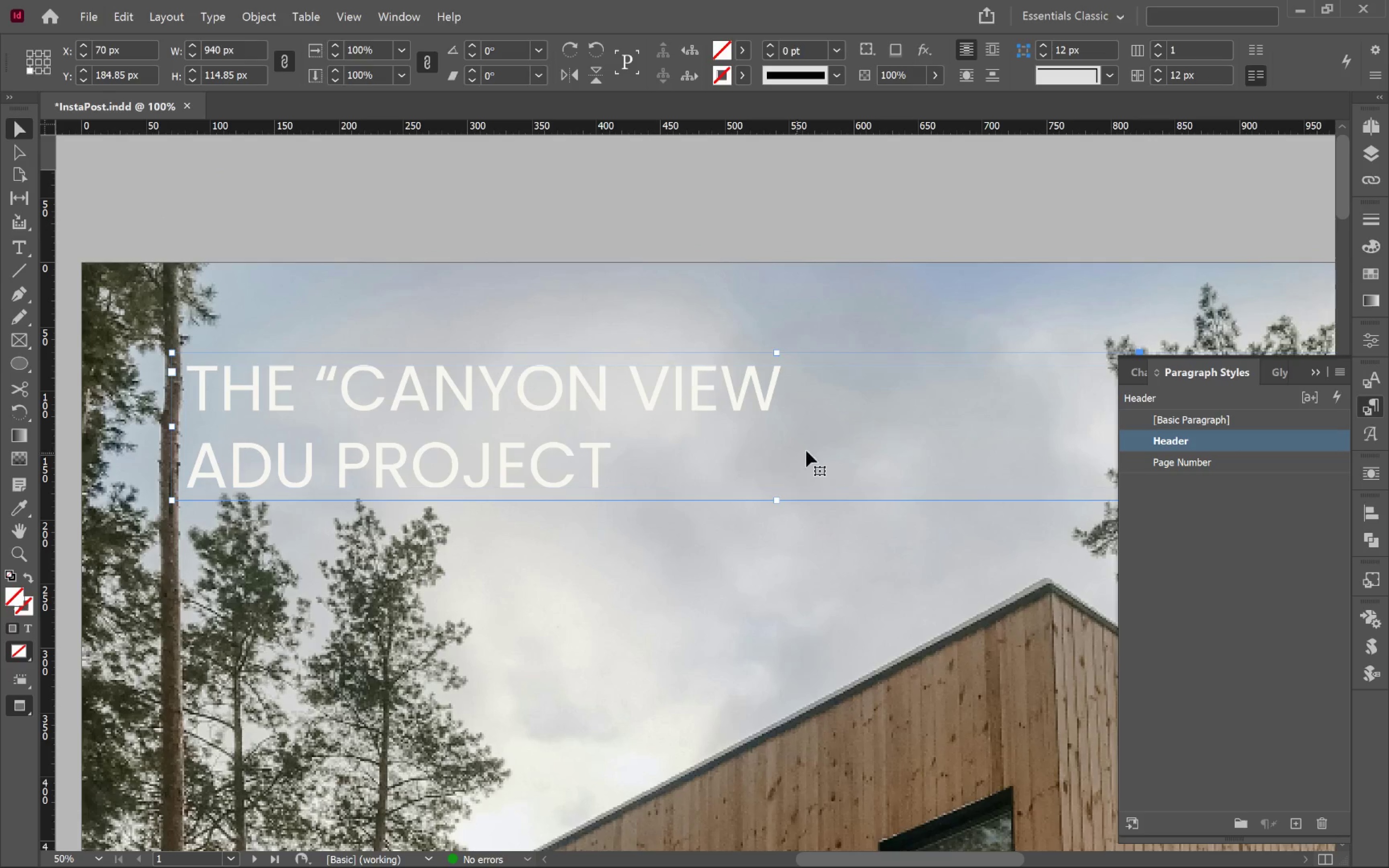 
wait(7.08)
 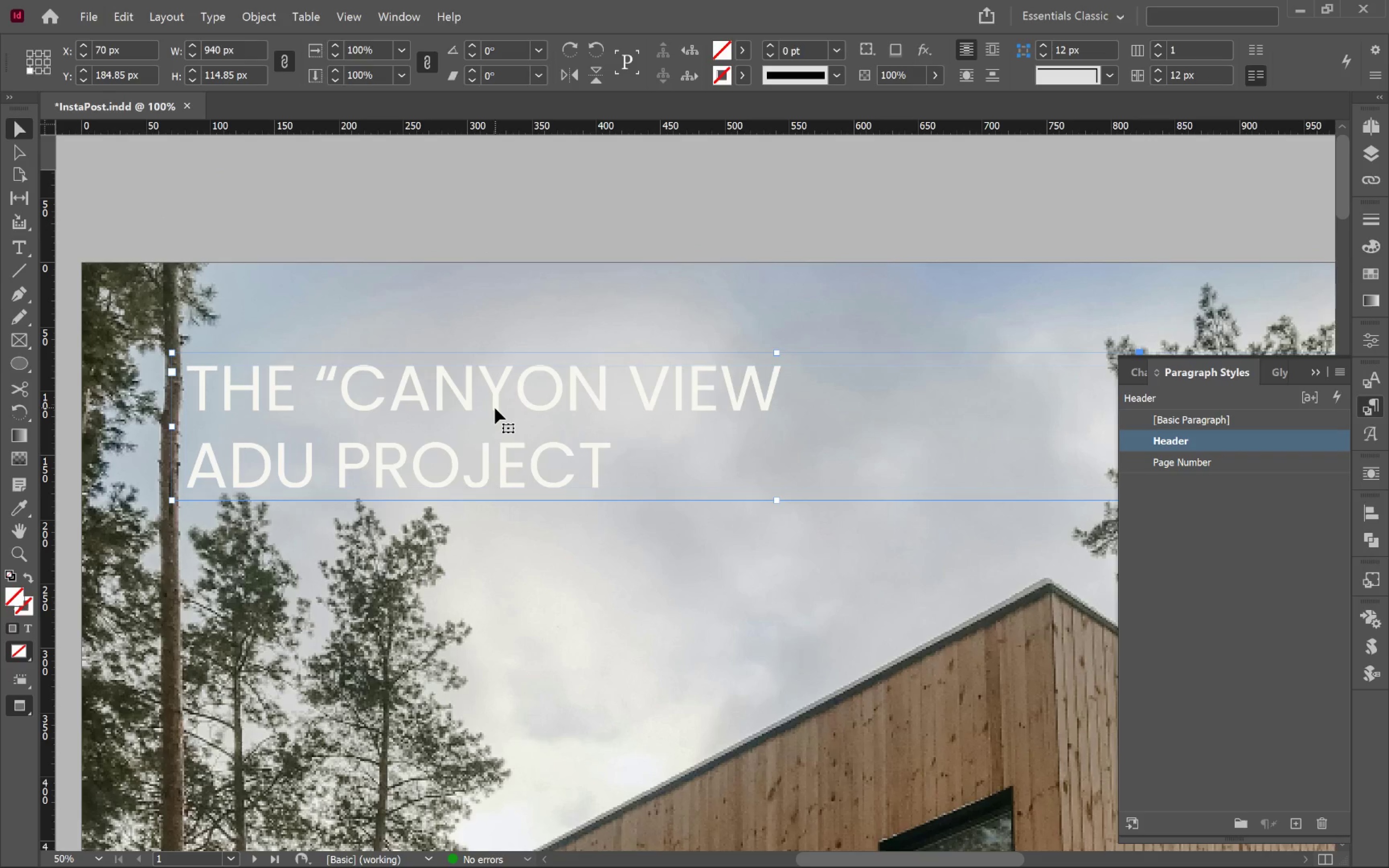 
hold_key(key=AltLeft, duration=0.84)
scroll: coordinate [754, 433], scroll_direction: down, amount: 2.0
 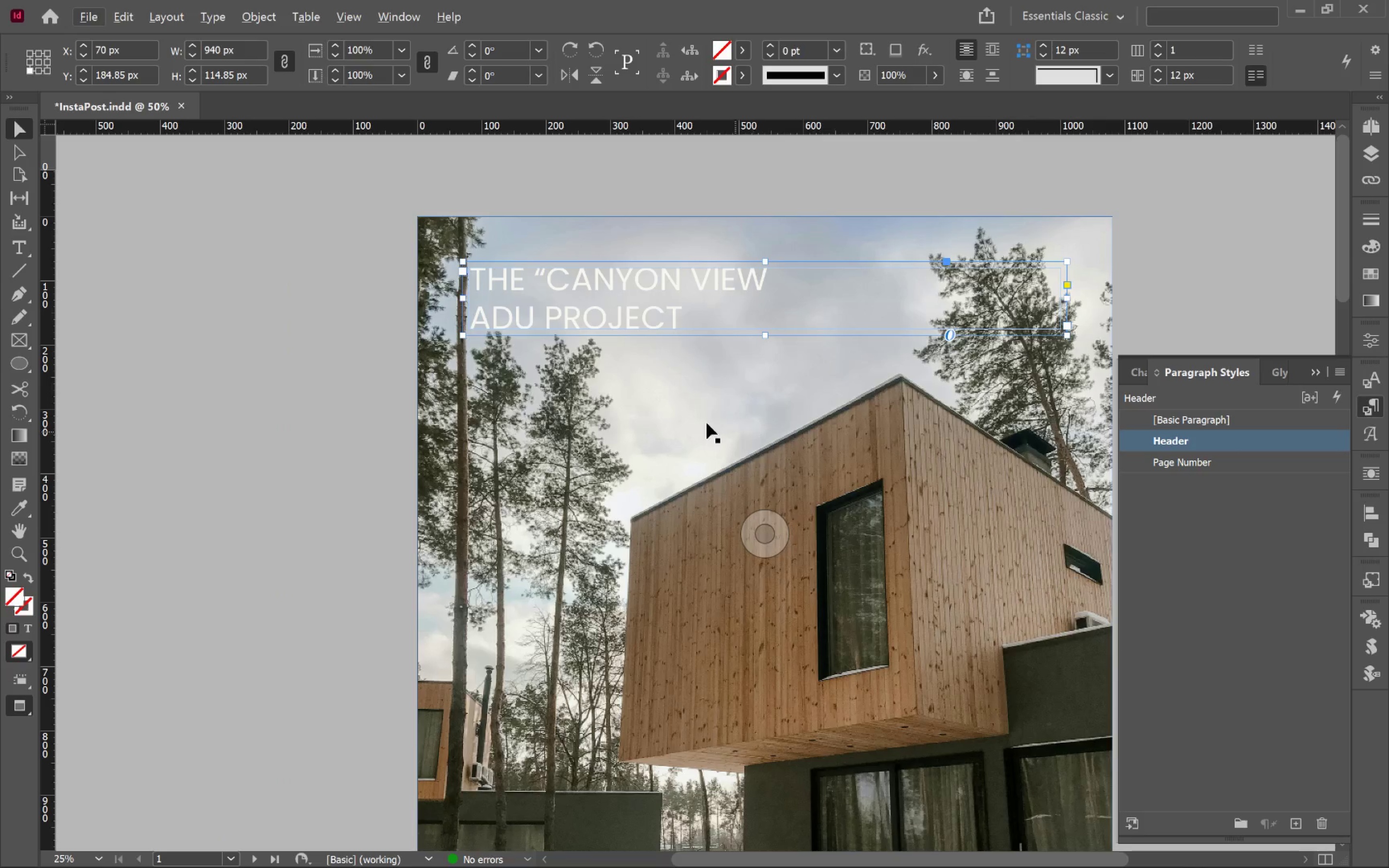 
left_click([672, 416])
 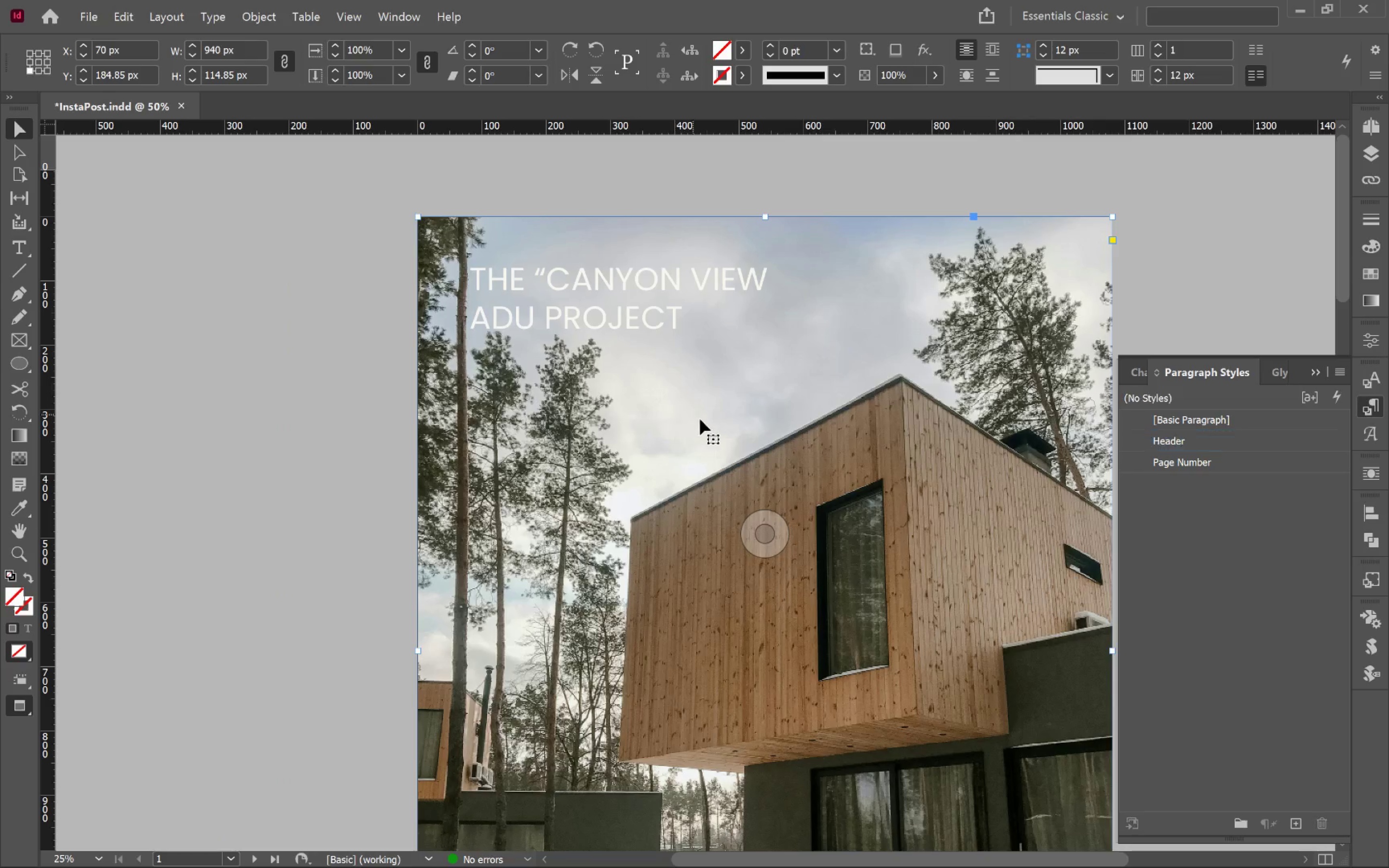 
hold_key(key=Space, duration=0.7)
 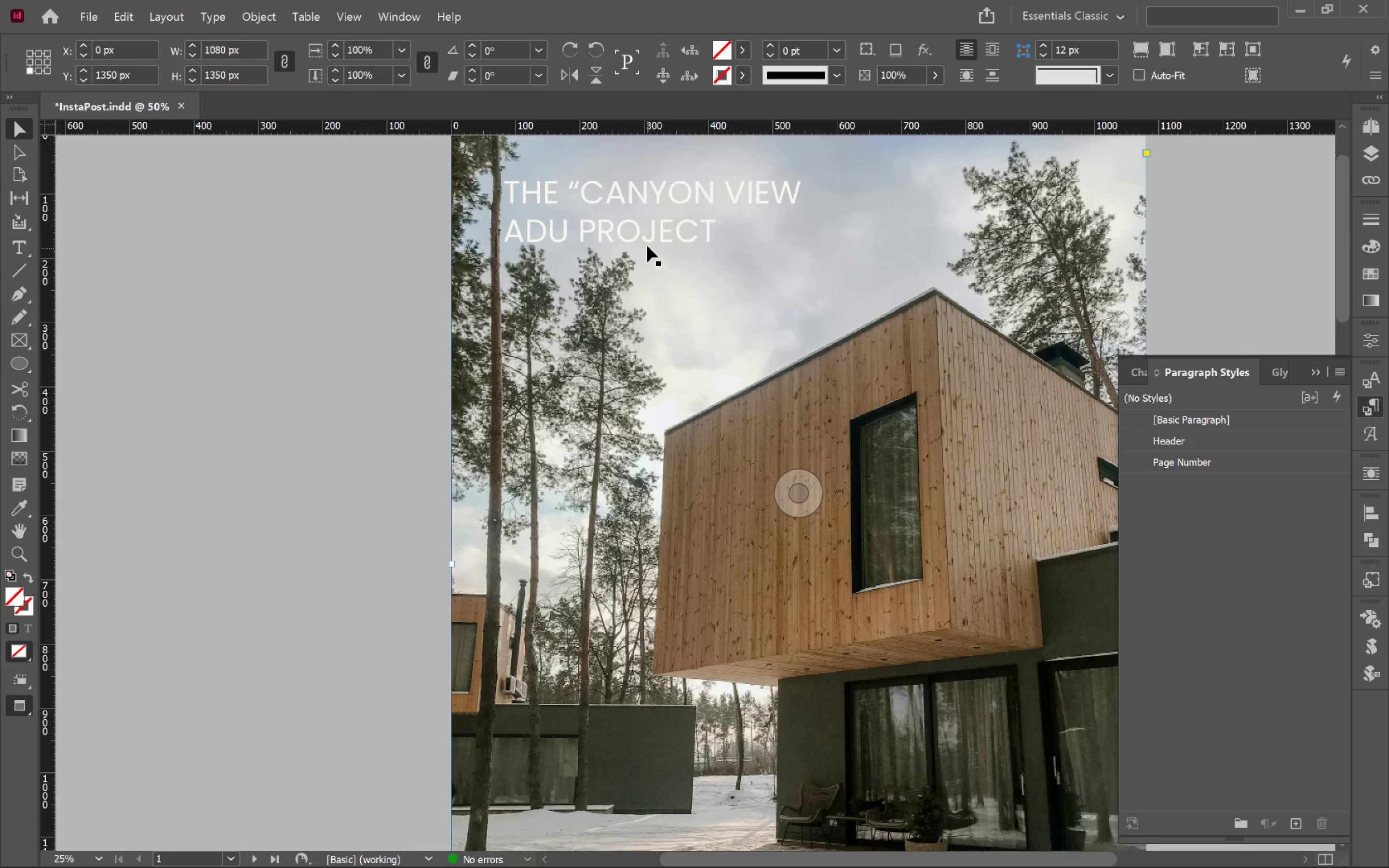 
left_click_drag(start_coordinate=[792, 495], to_coordinate=[826, 407])
 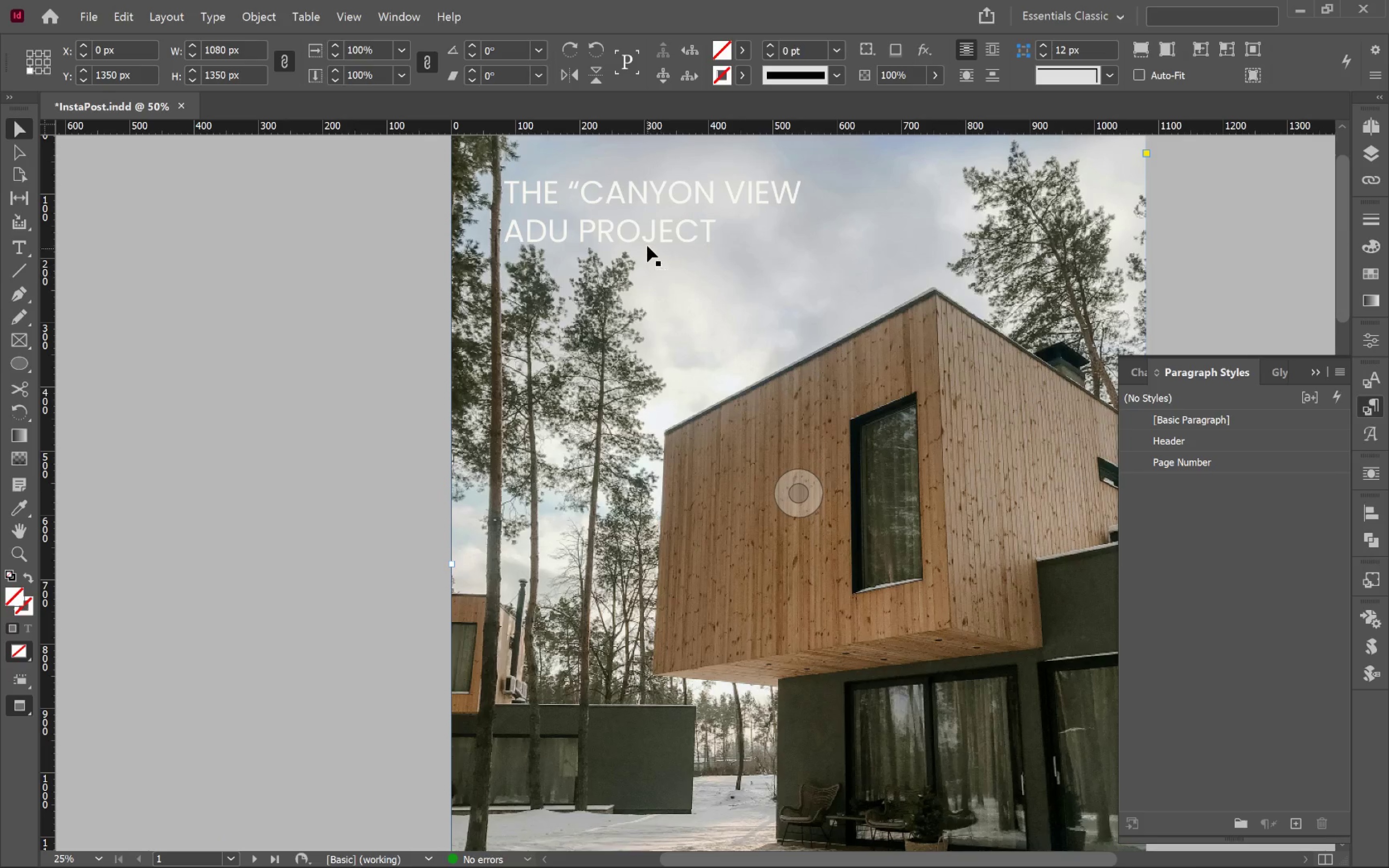 
left_click([645, 232])
 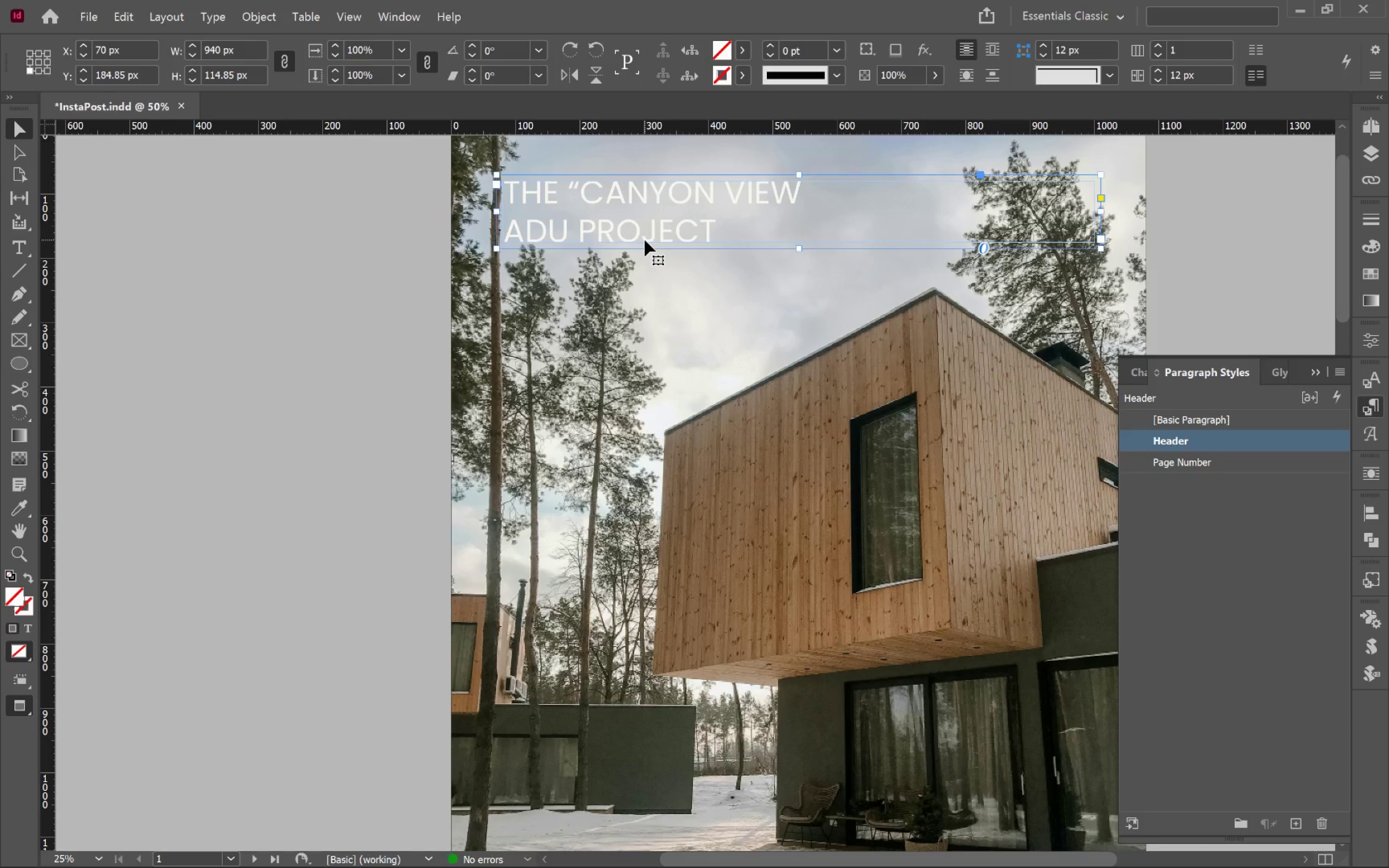 
left_click_drag(start_coordinate=[643, 240], to_coordinate=[678, 556])
 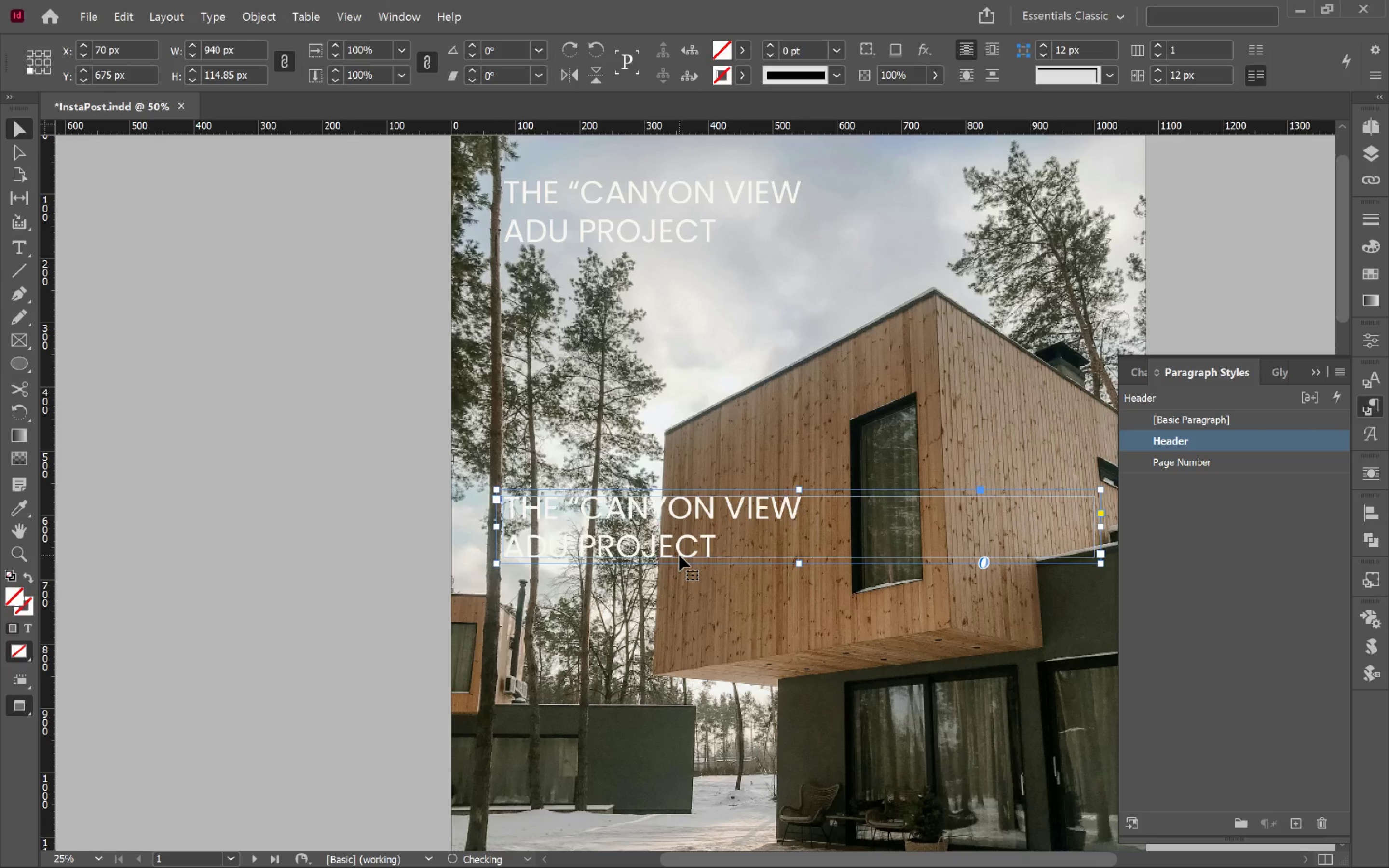 
hold_key(key=AltLeft, duration=1.7)
 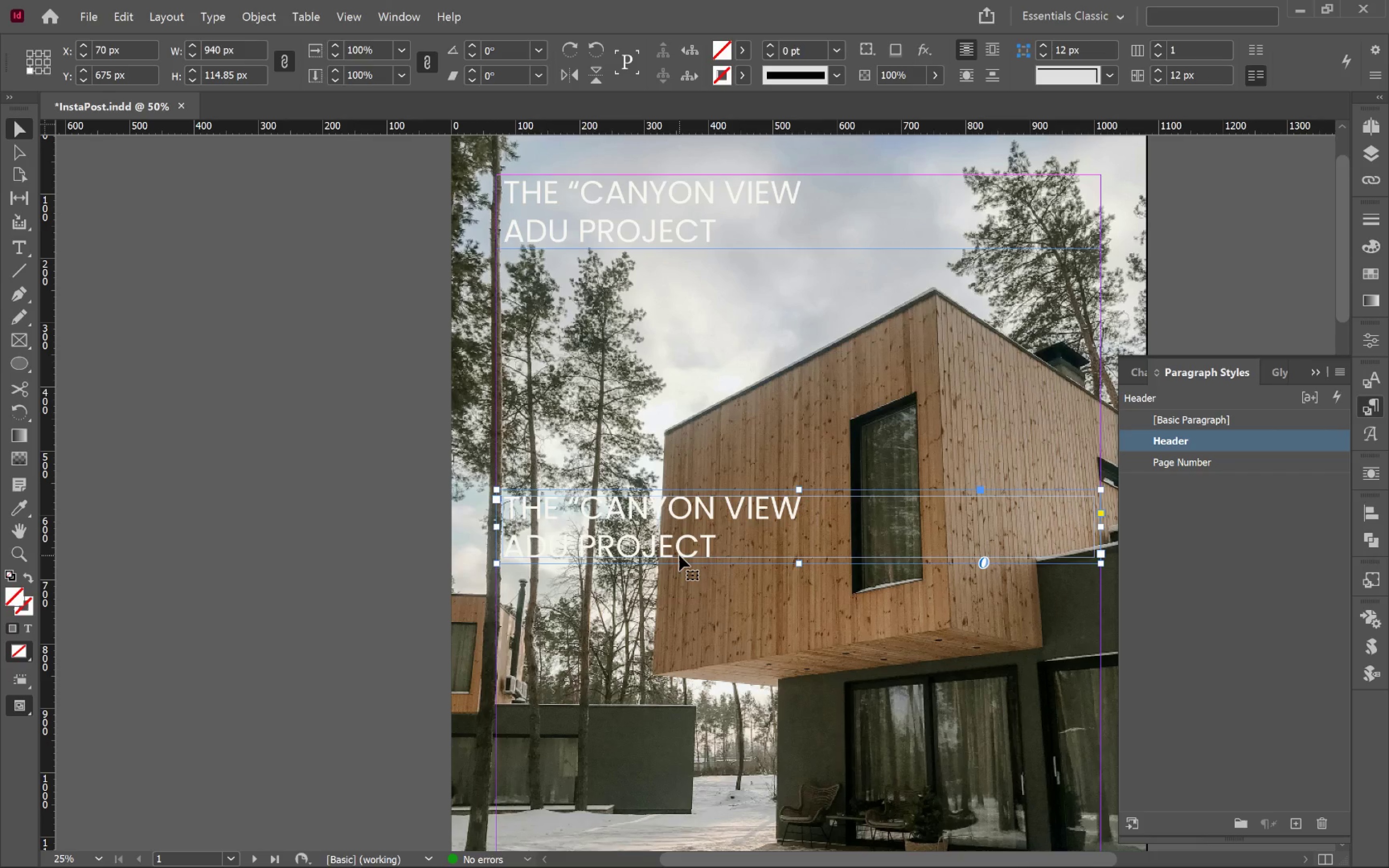 
hold_key(key=ShiftLeft, duration=1.49)
 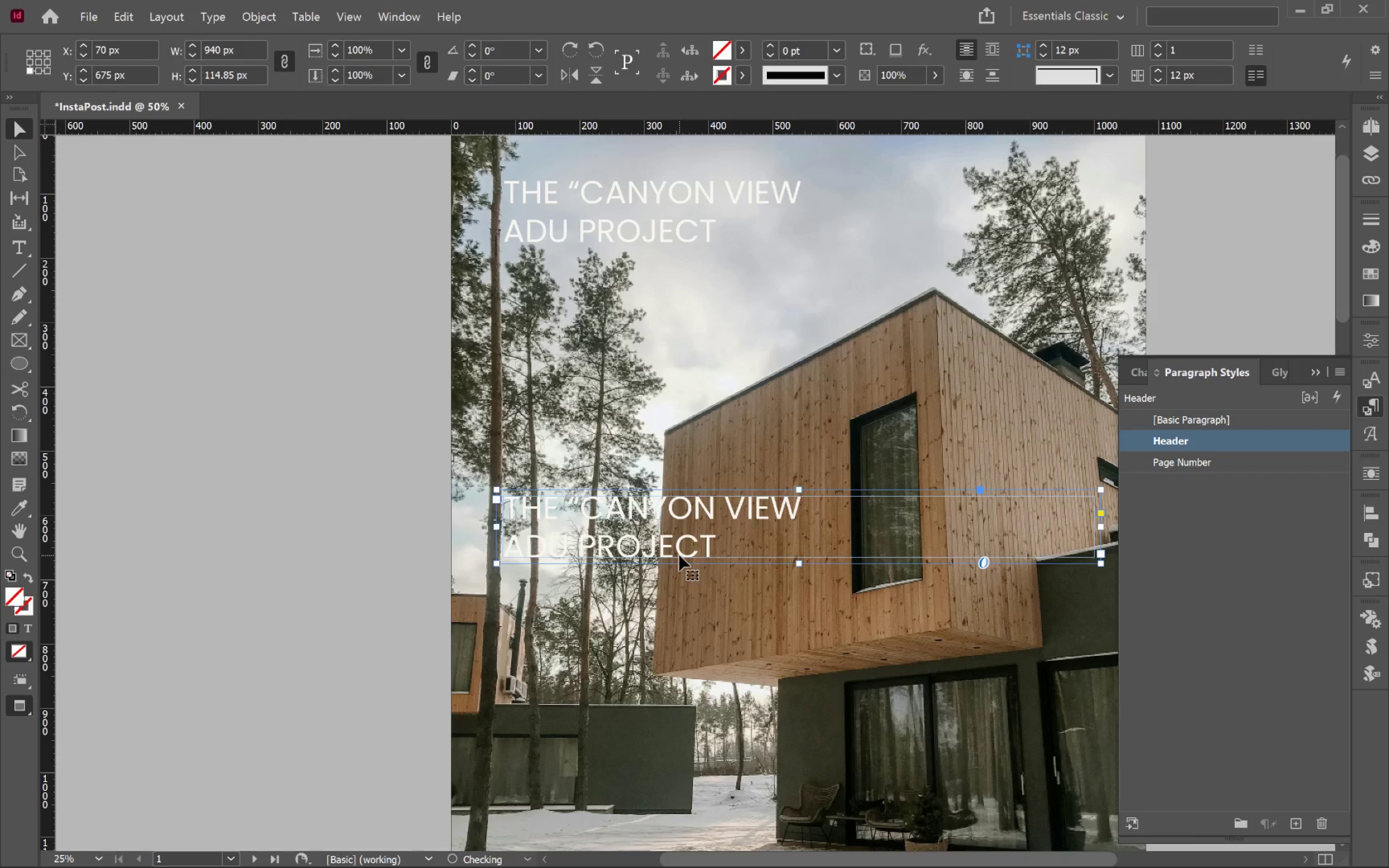 
key(W)
 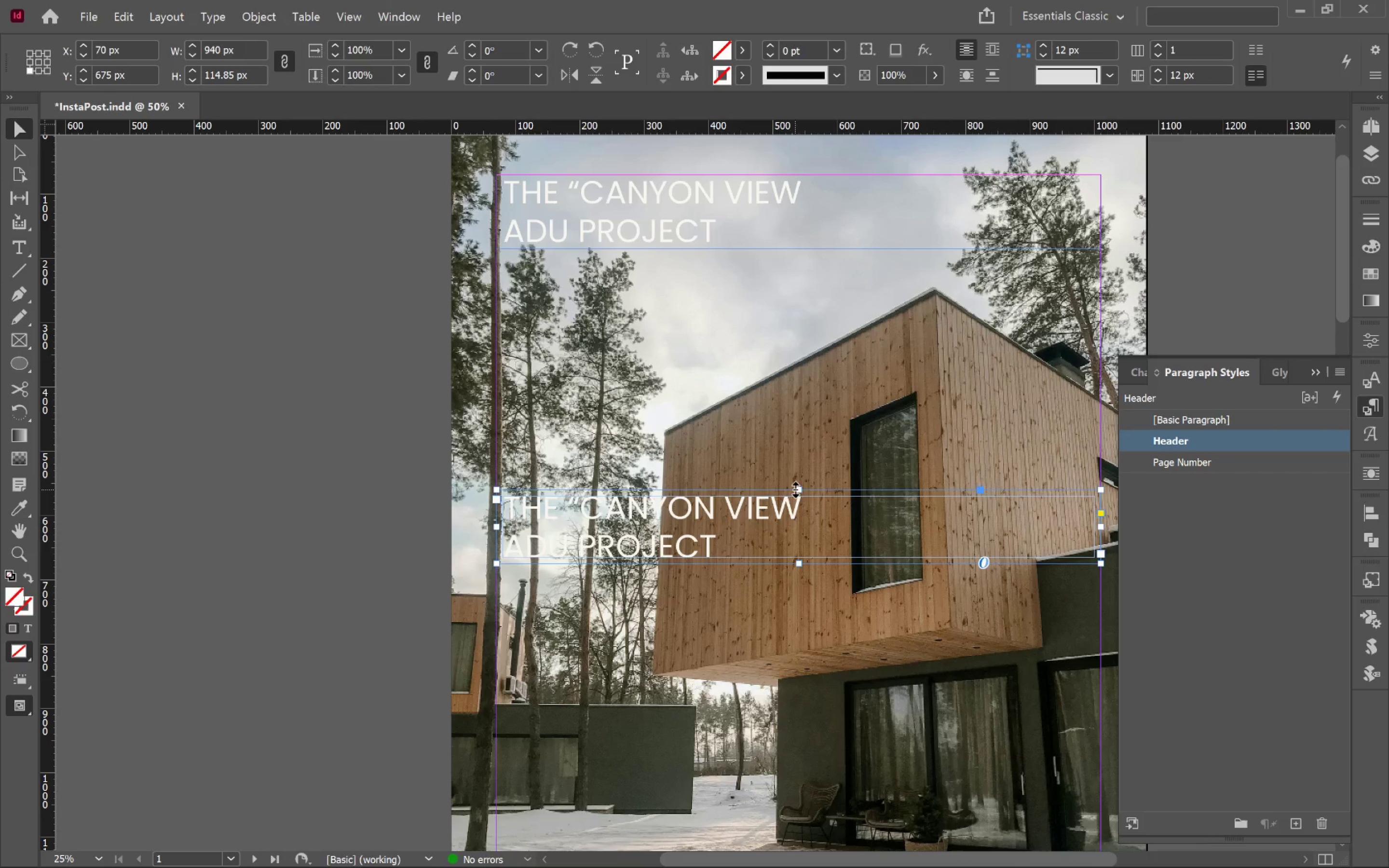 
left_click_drag(start_coordinate=[799, 492], to_coordinate=[800, 369])
 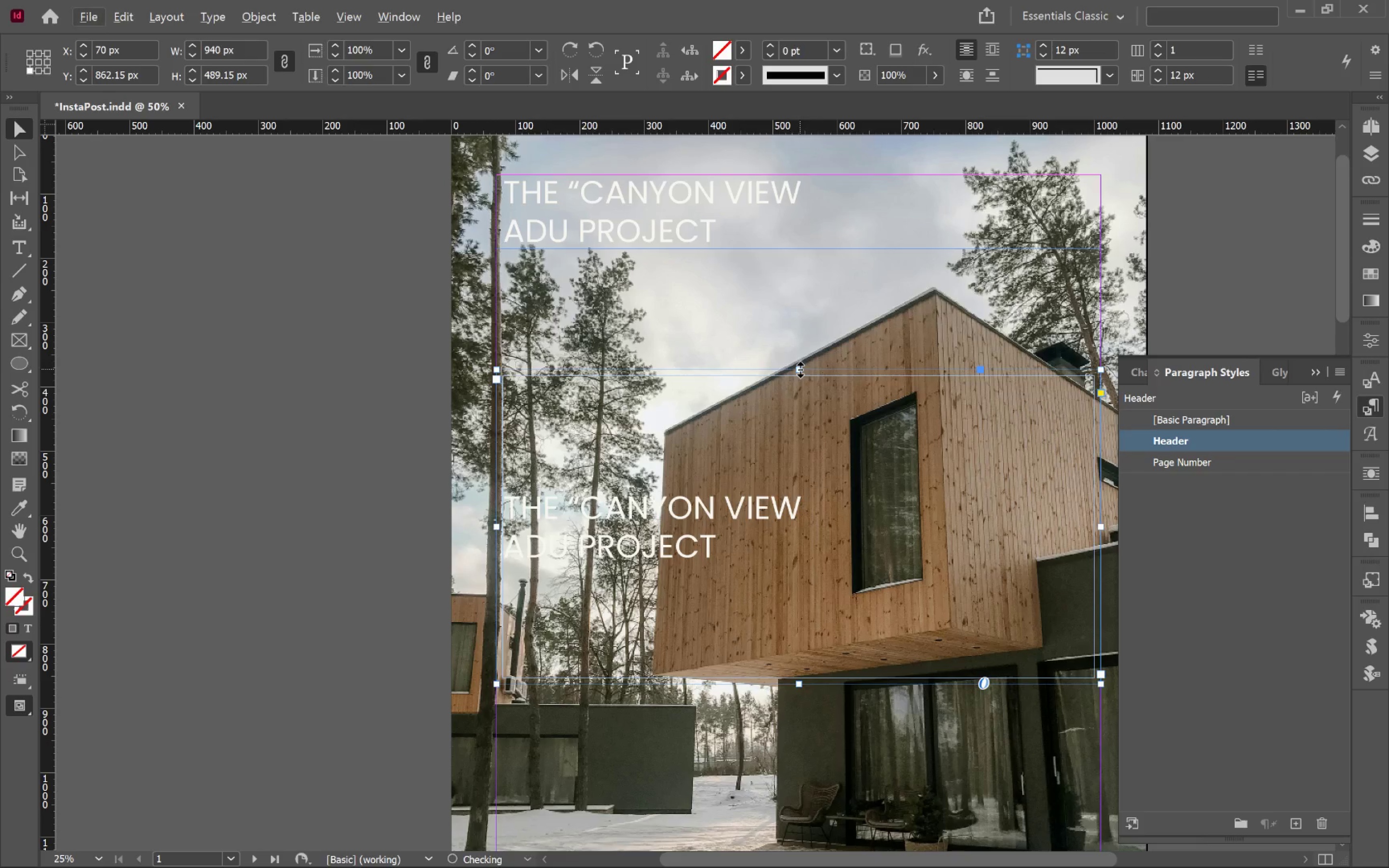 
hold_key(key=AltLeft, duration=1.78)
 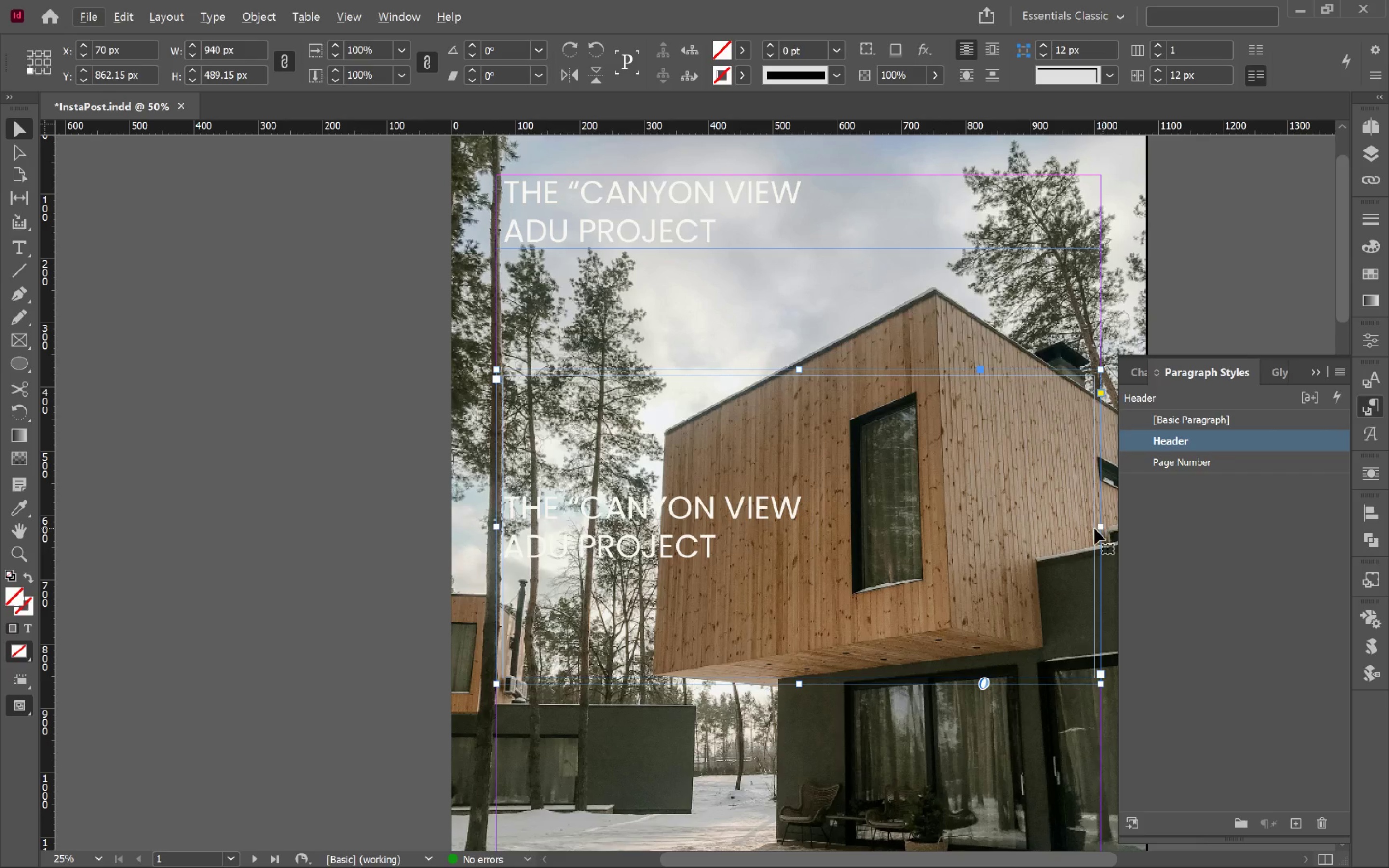 
wait(7.02)
 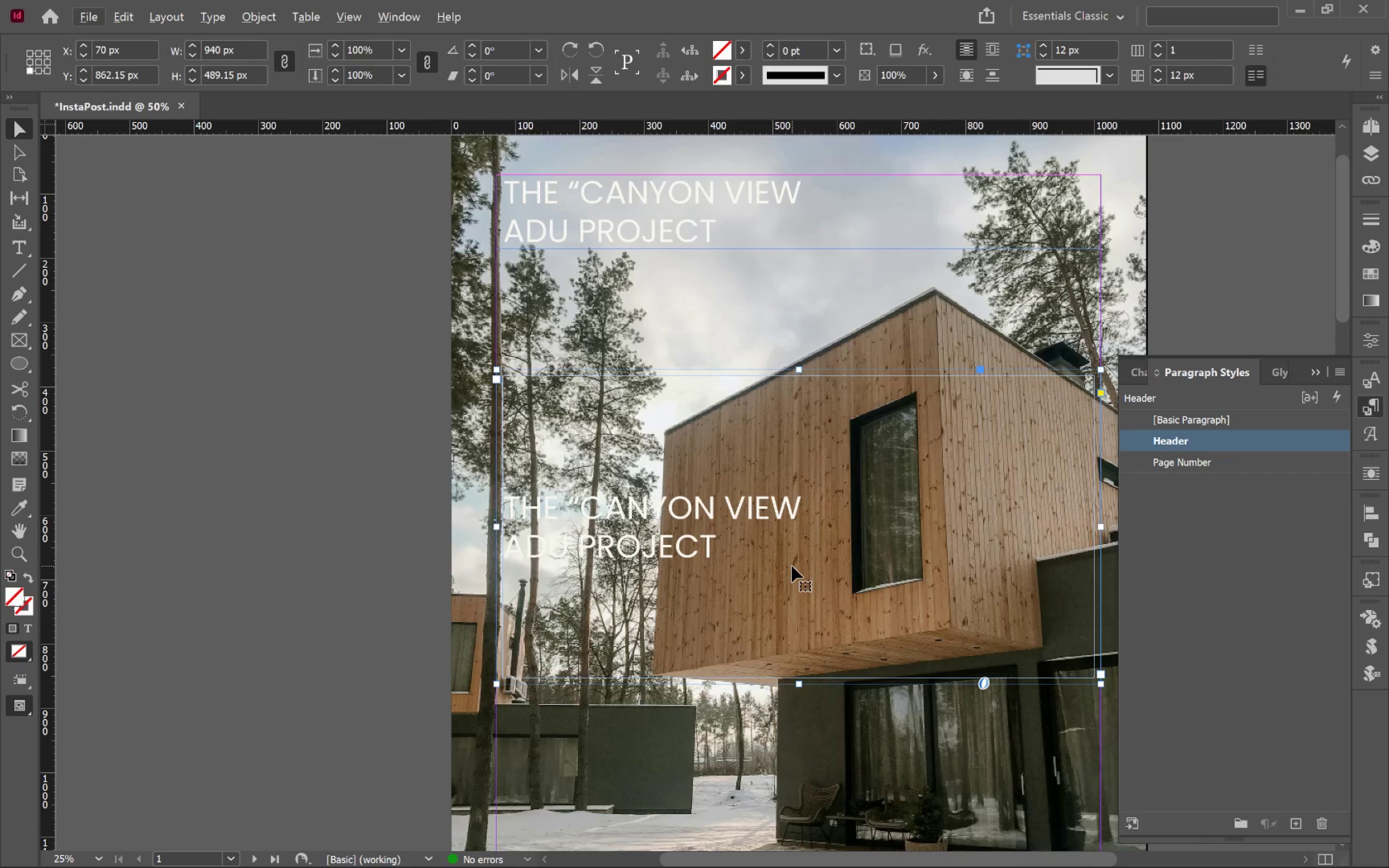 
double_click([688, 549])
 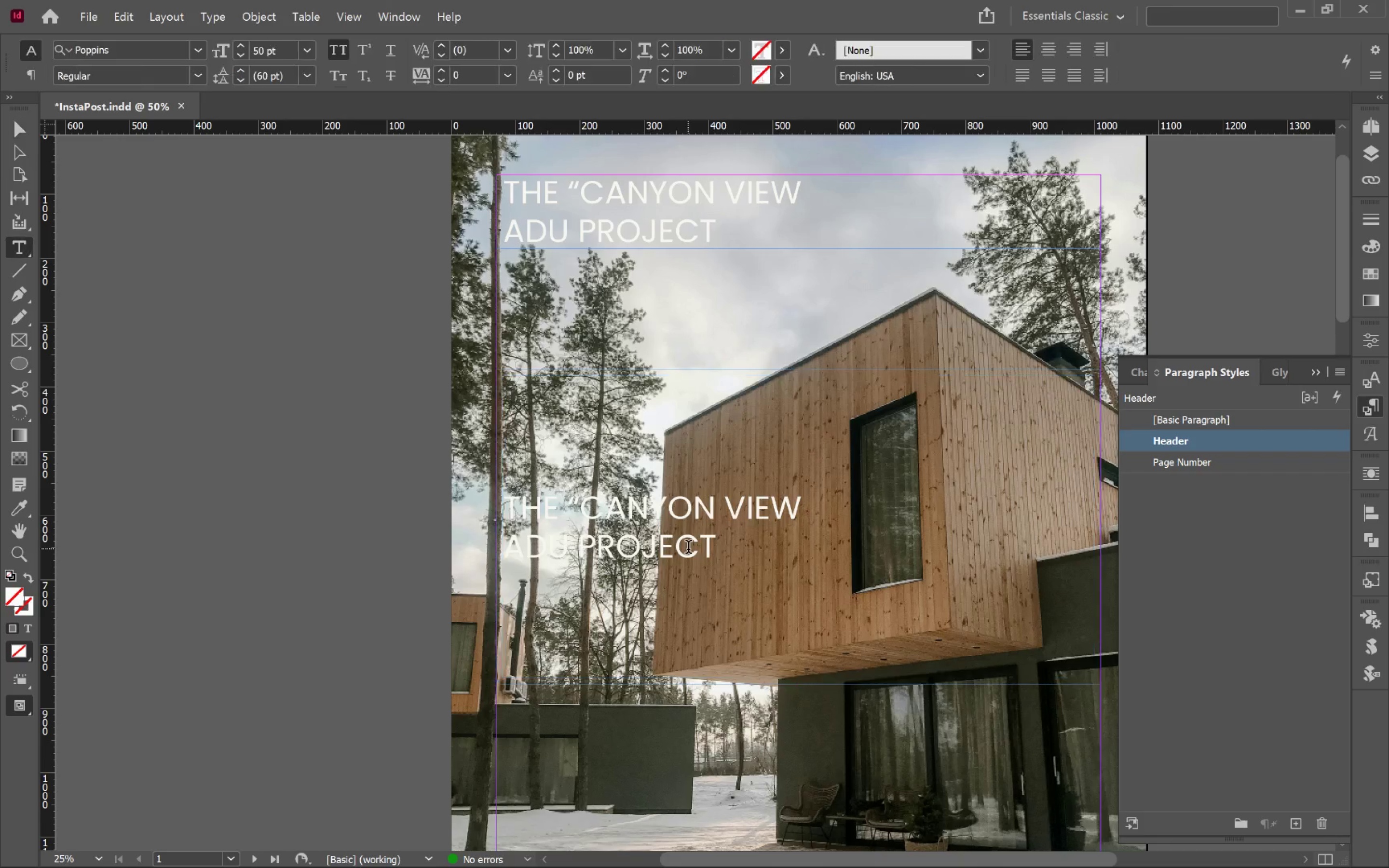 
key(Control+A)
 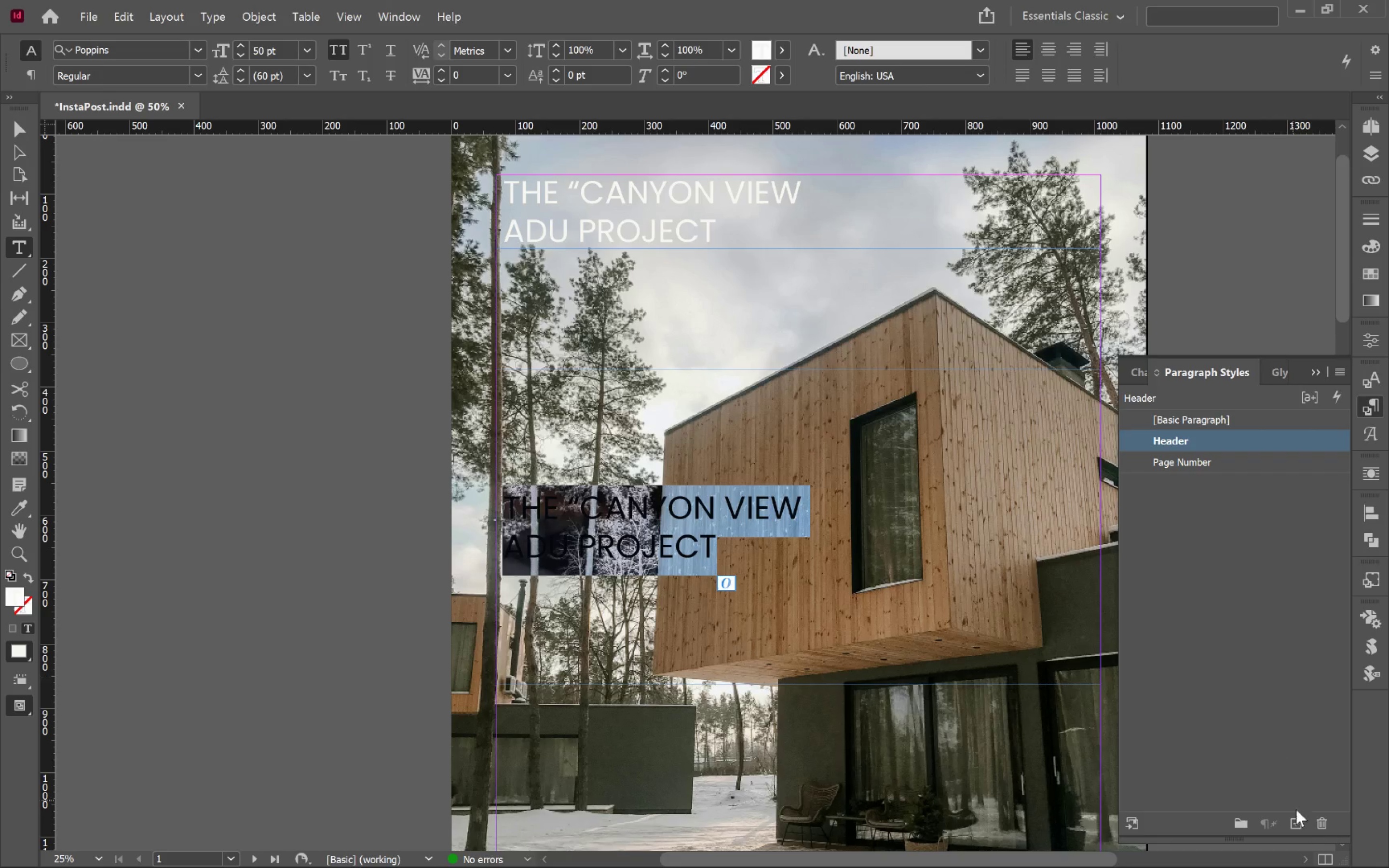 
left_click([1304, 826])
 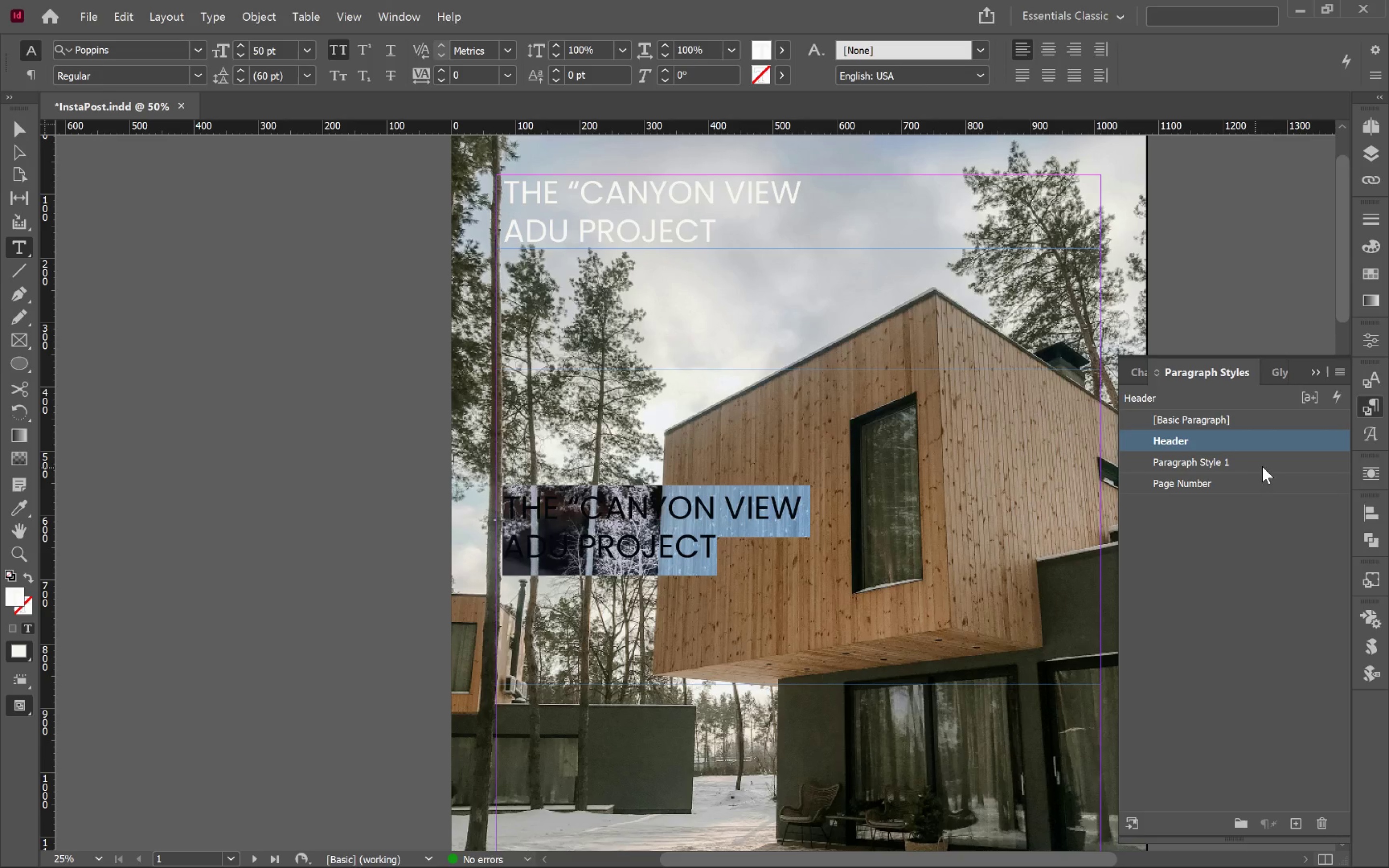 
left_click([1283, 463])
 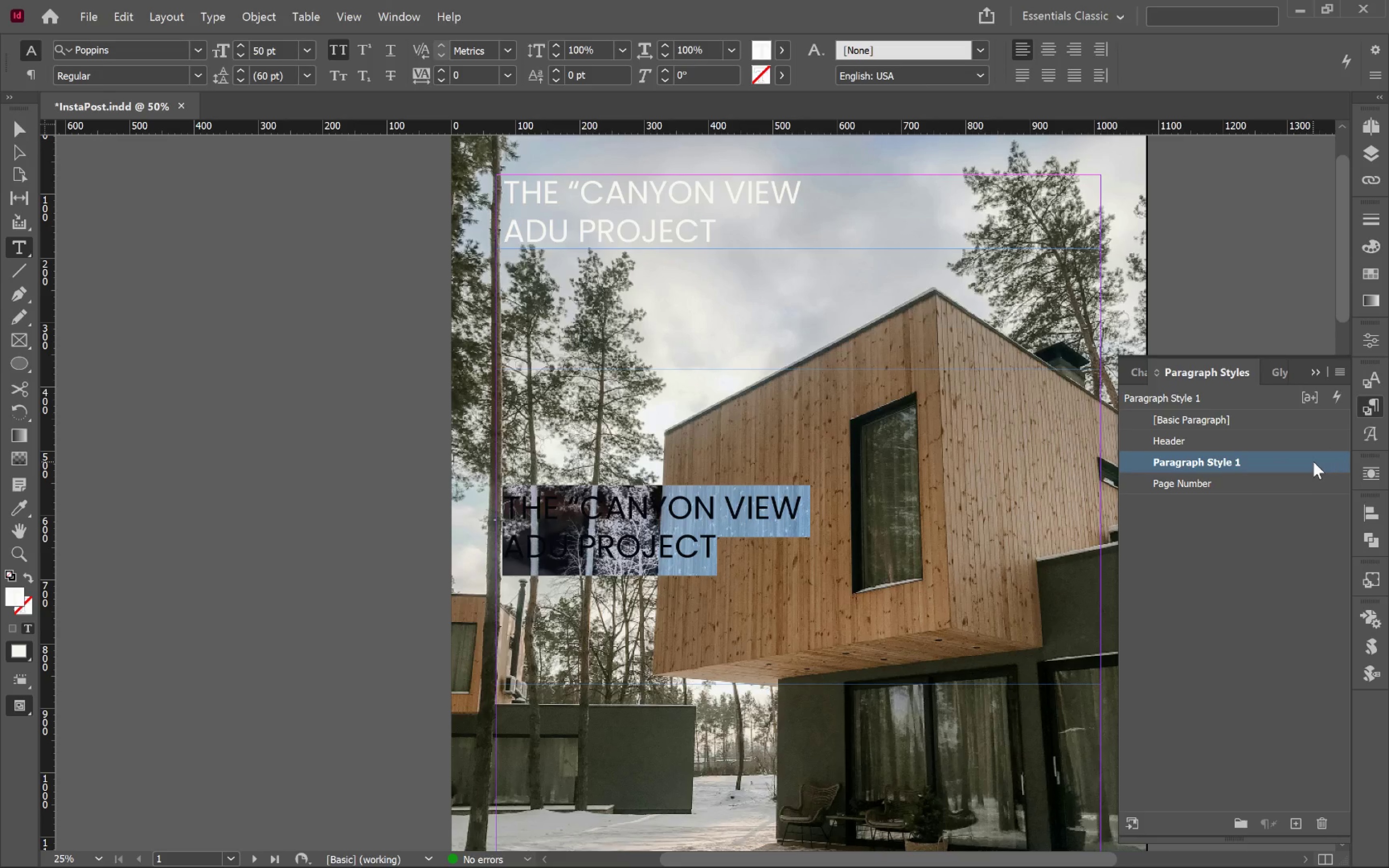 
double_click([1313, 461])
 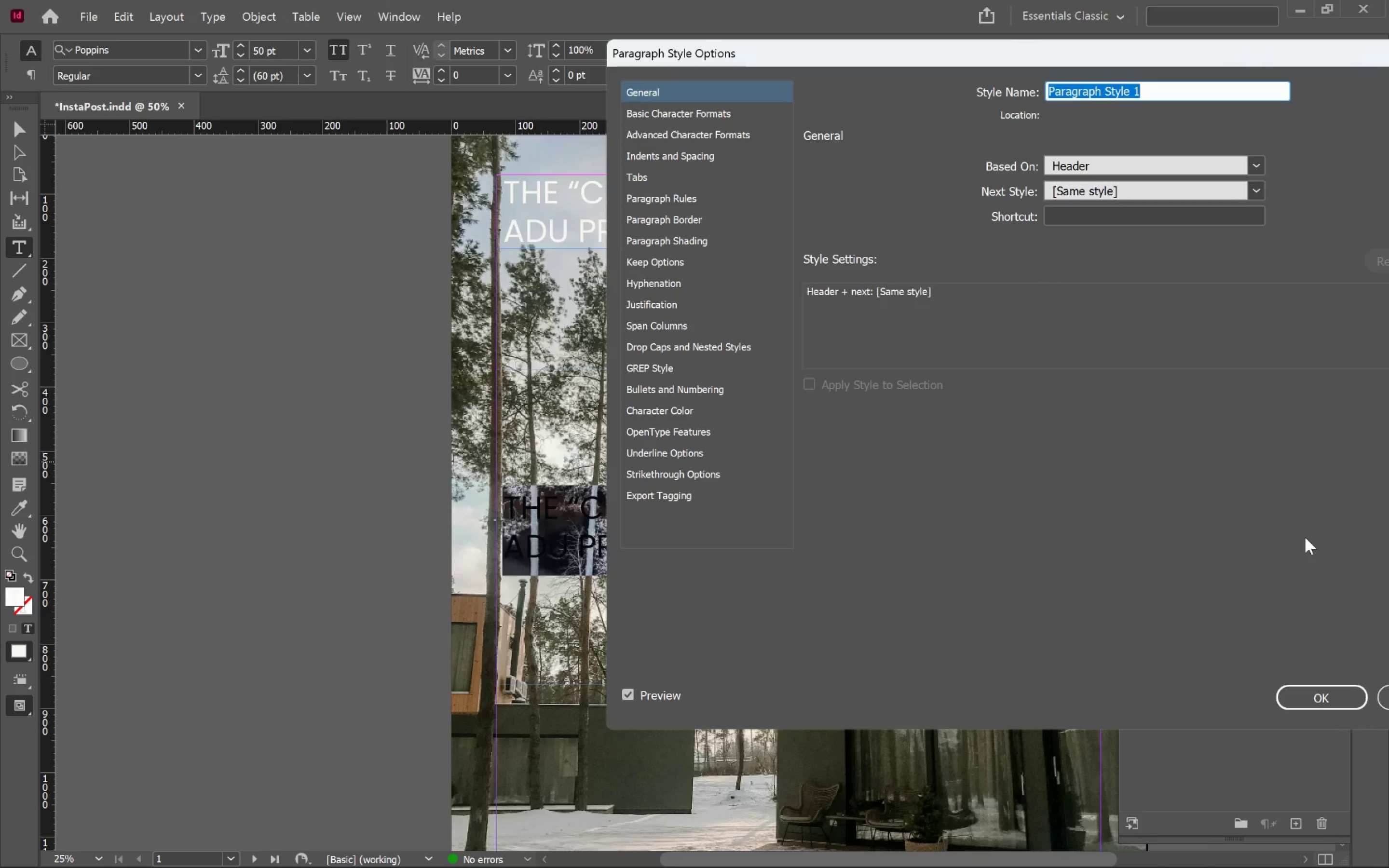 
wait(12.84)
 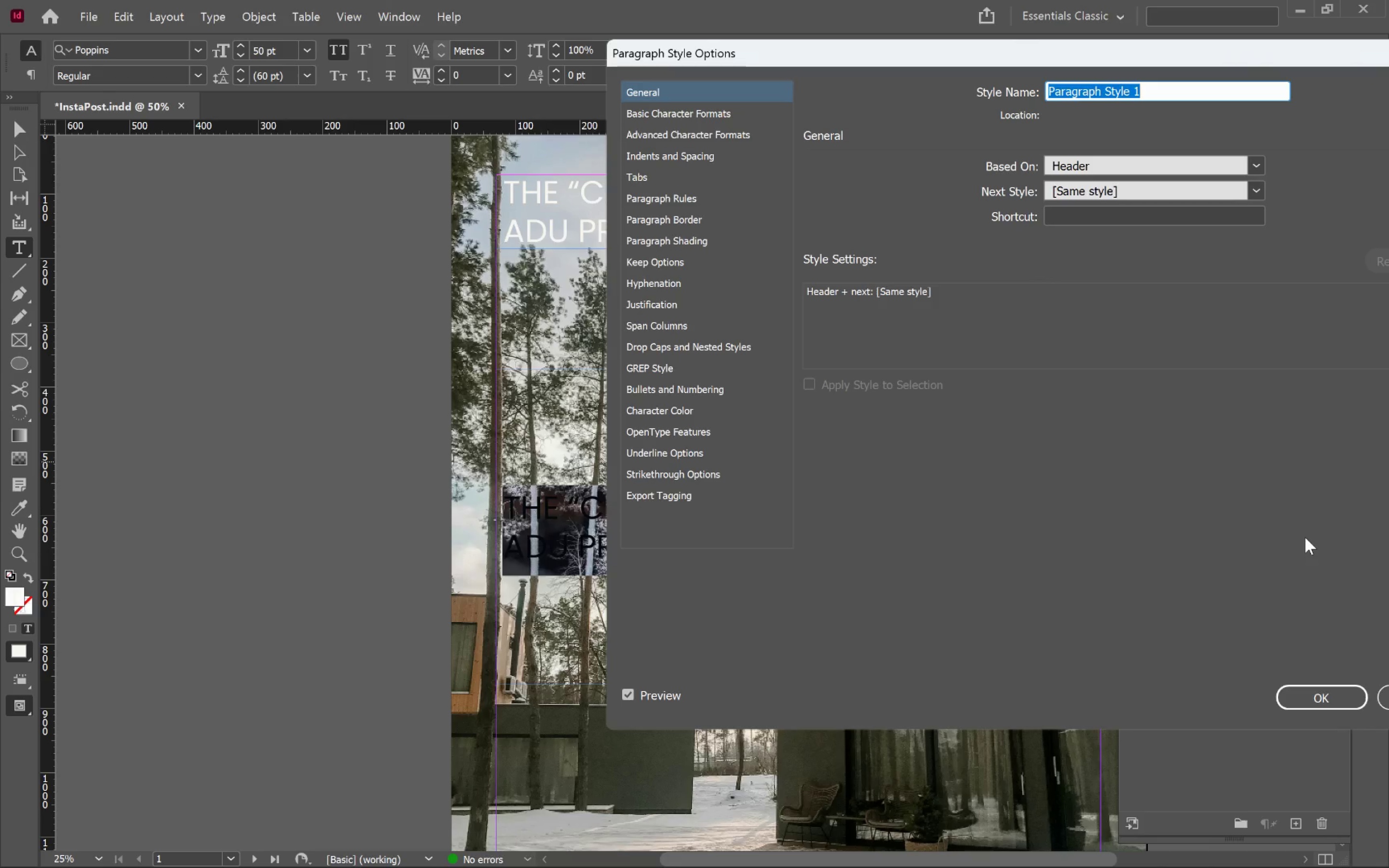 
type(Explanation Text)
 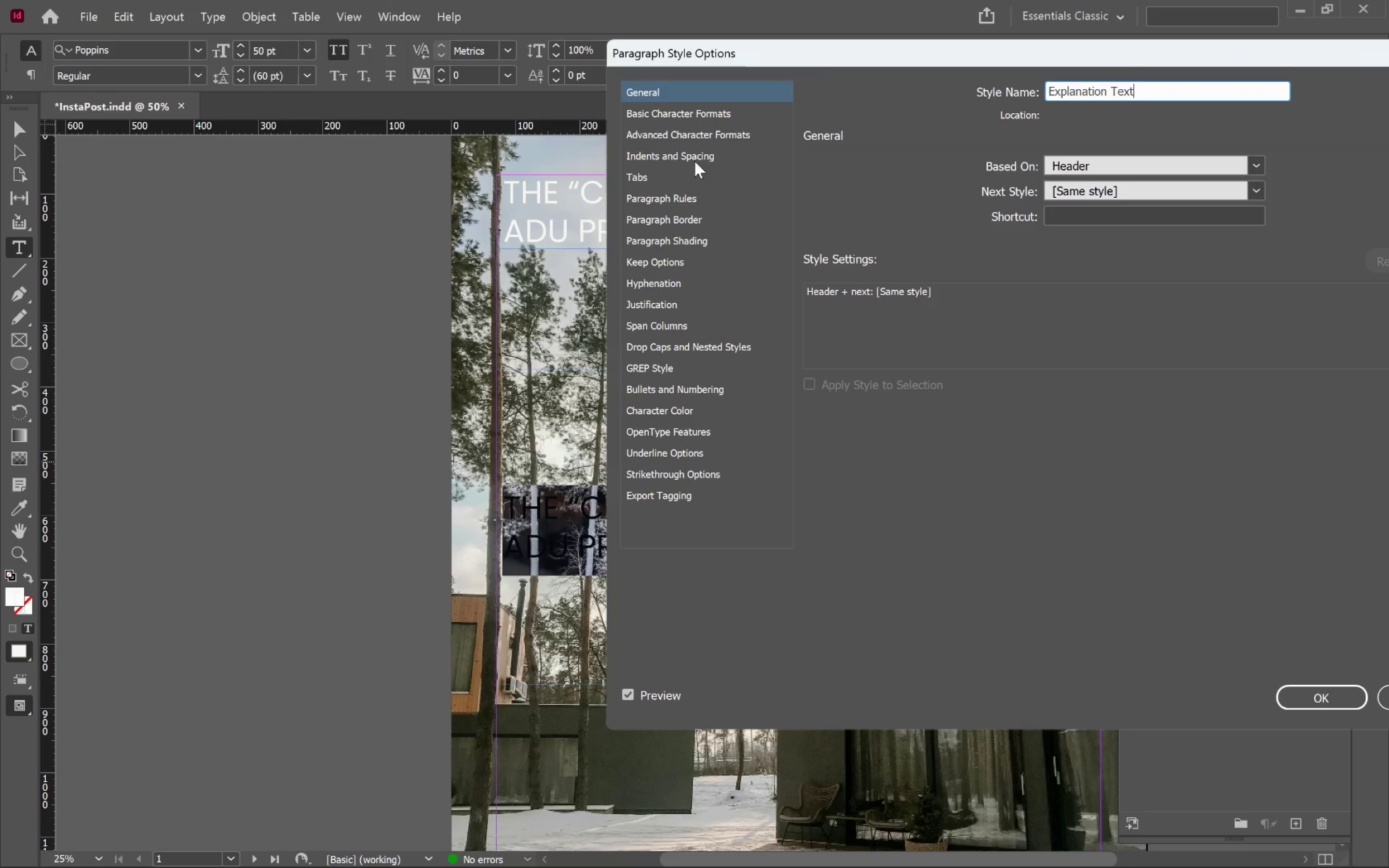 
left_click([732, 110])
 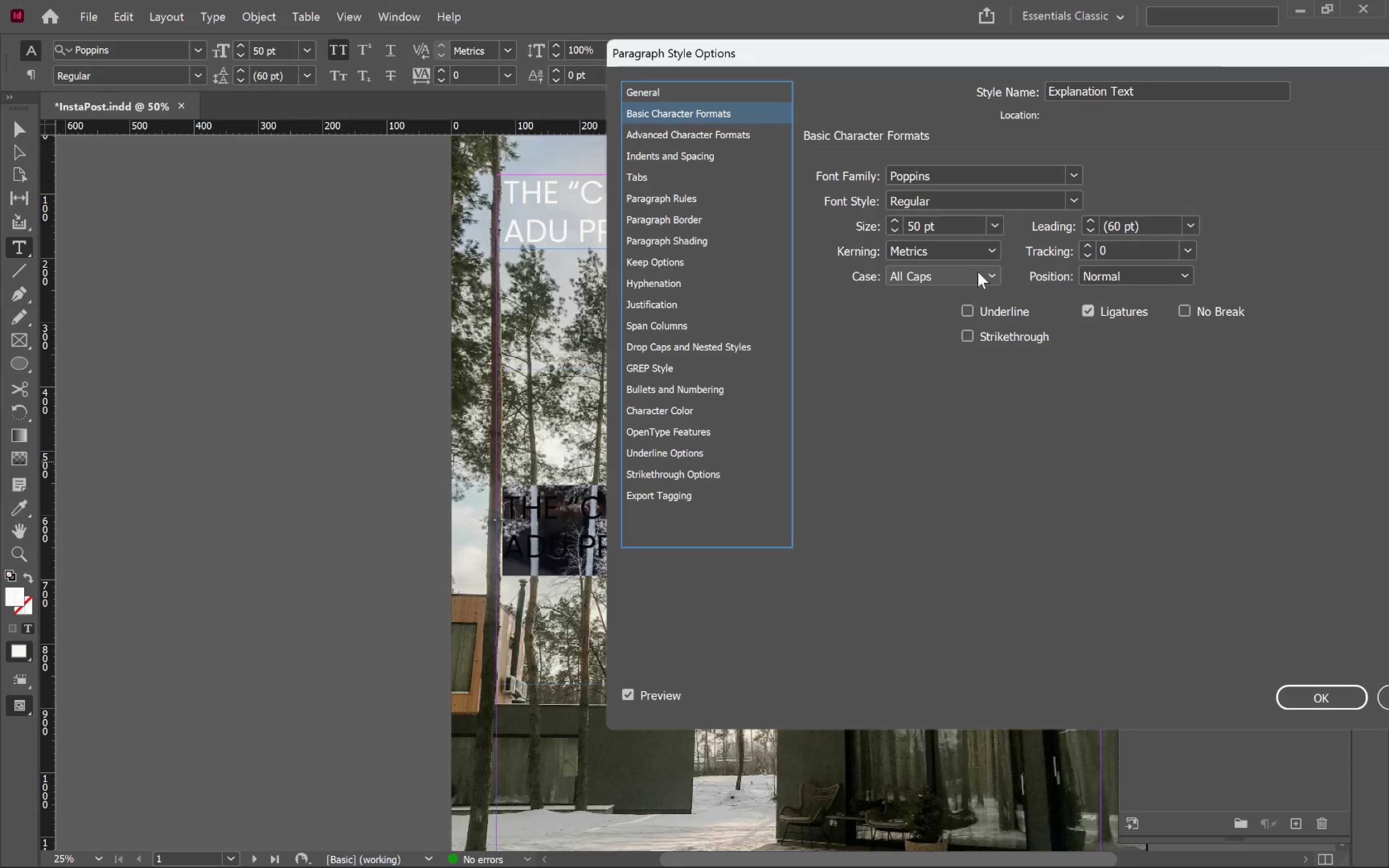 
left_click([1321, 703])
 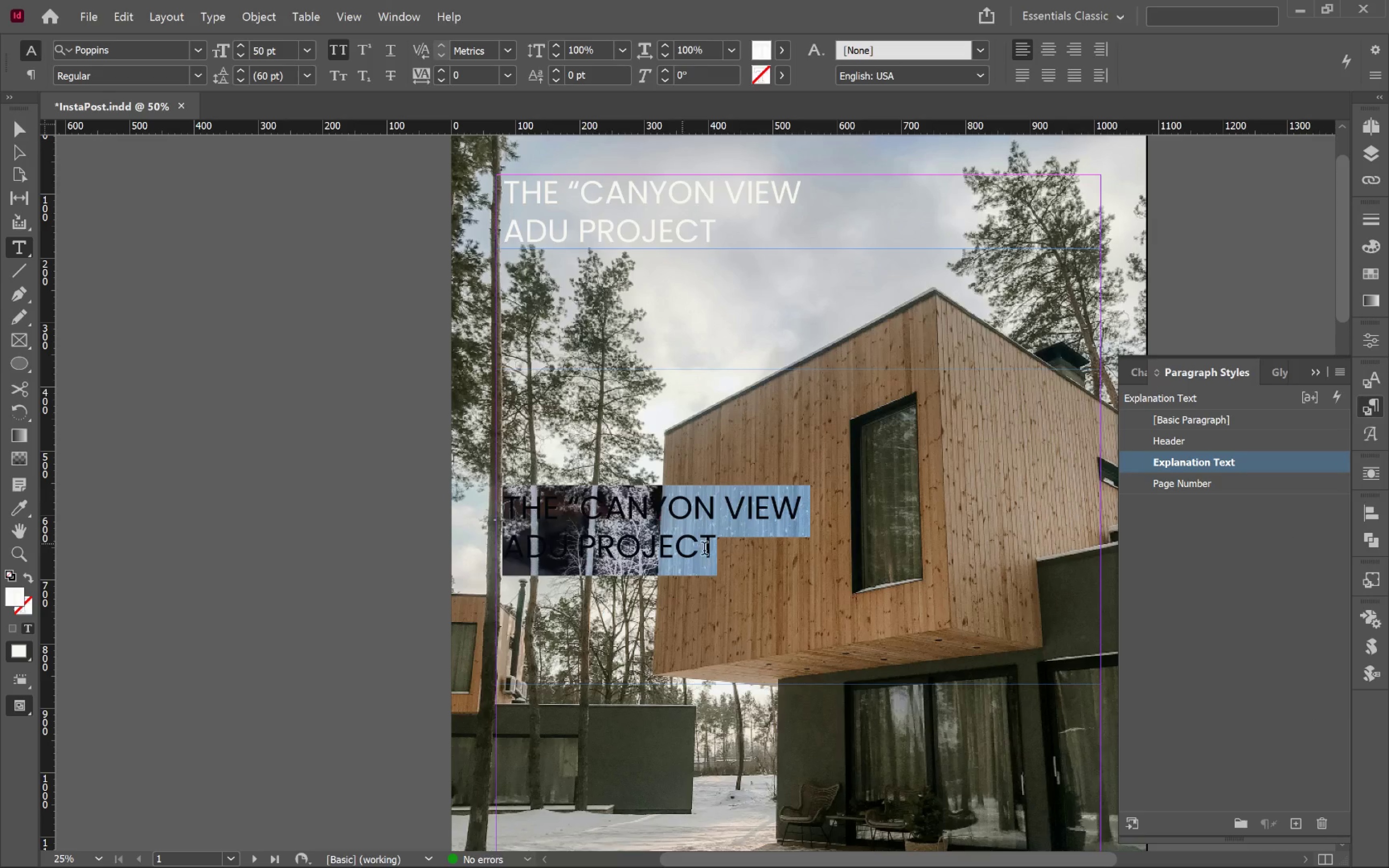 
left_click([786, 531])
 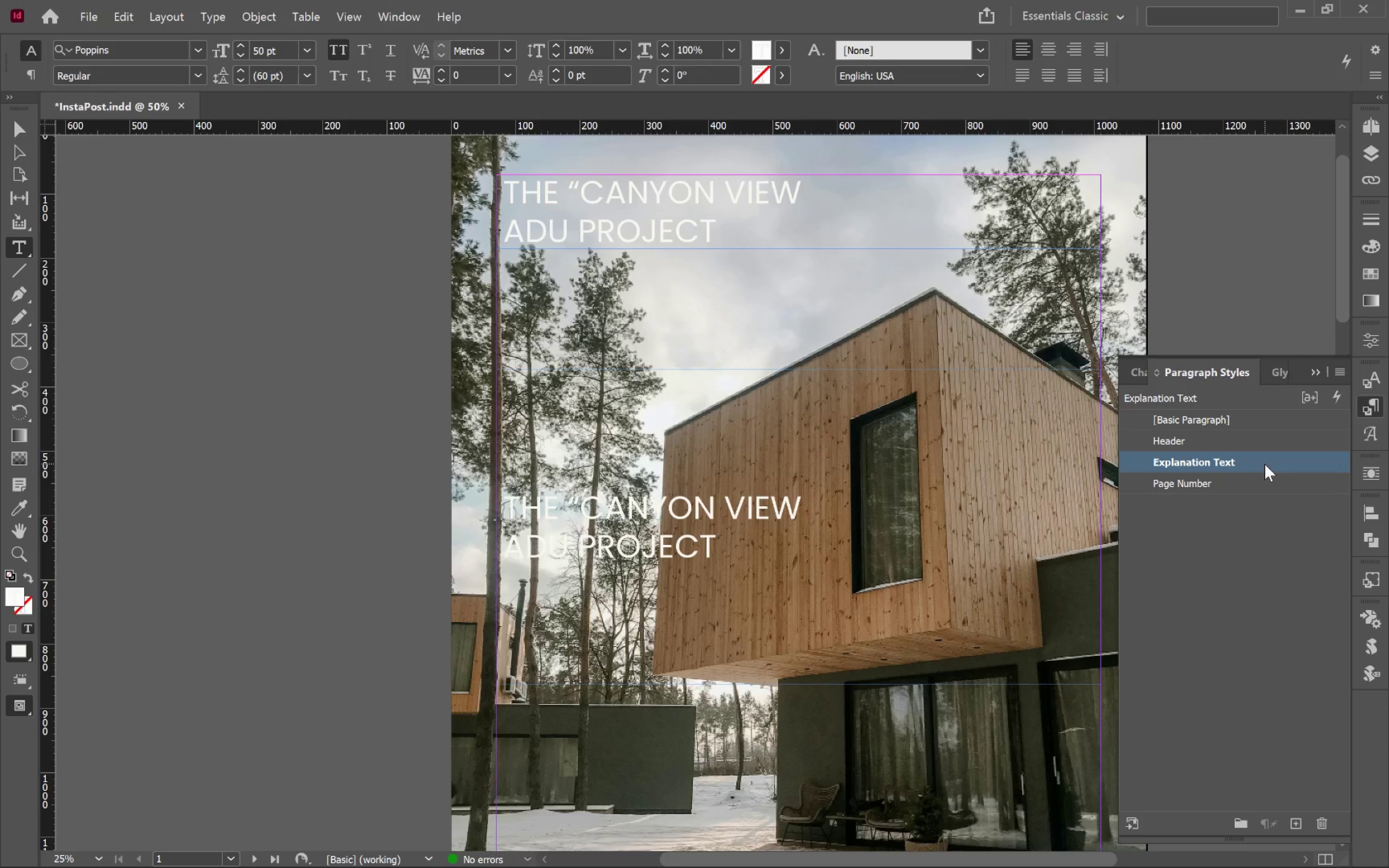 
wait(40.45)
 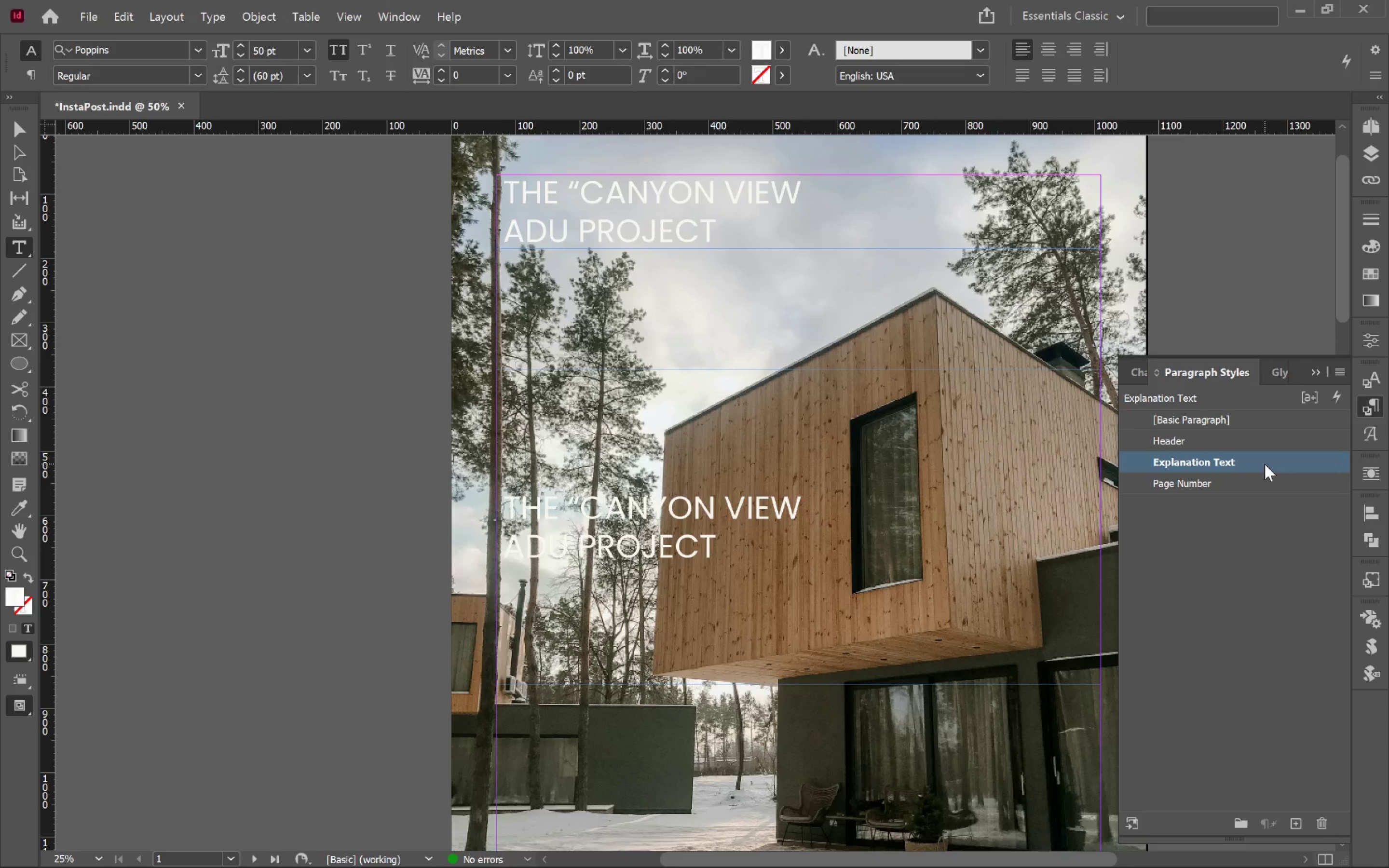 
double_click([1271, 464])
 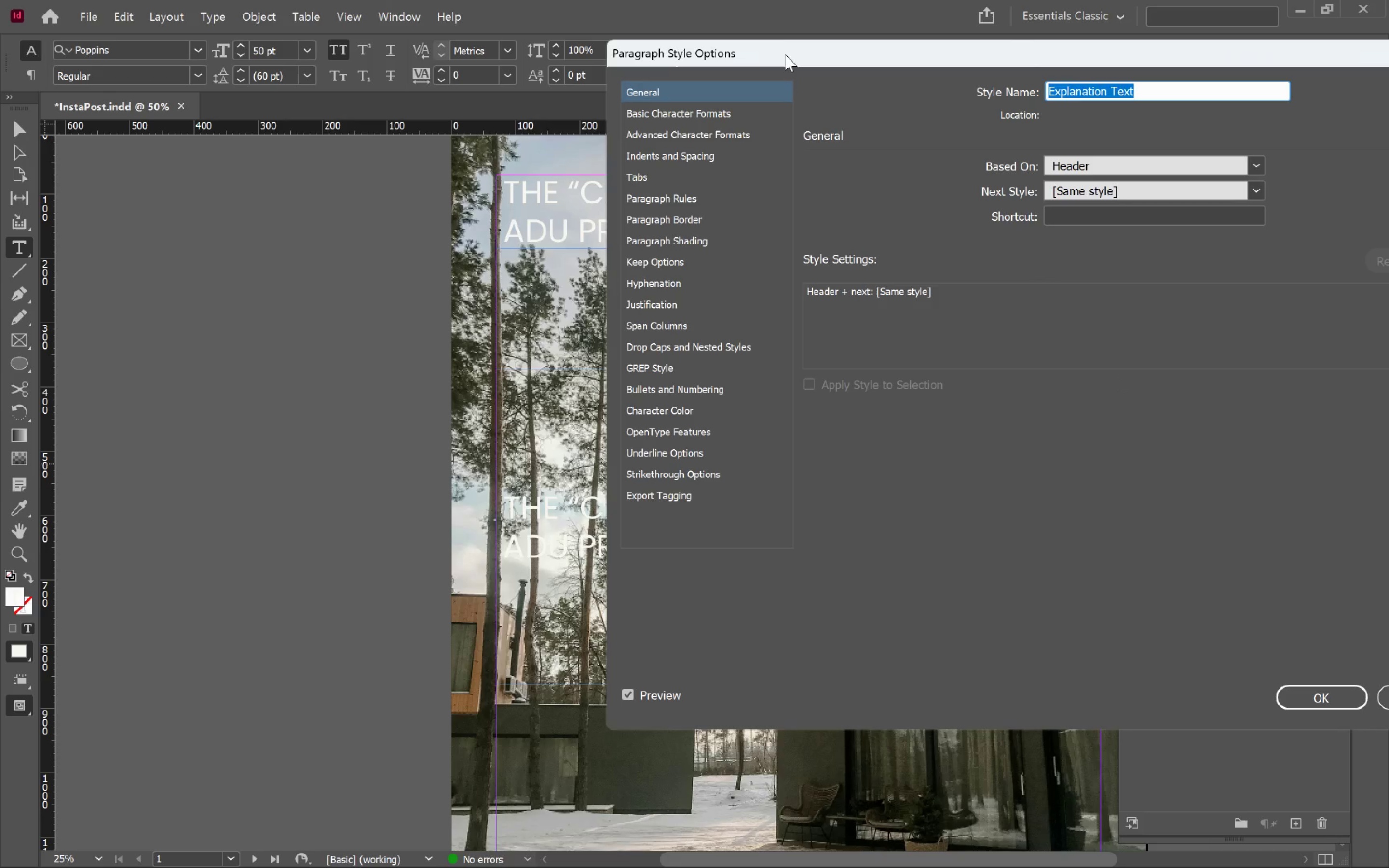 
left_click_drag(start_coordinate=[784, 57], to_coordinate=[1026, 172])
 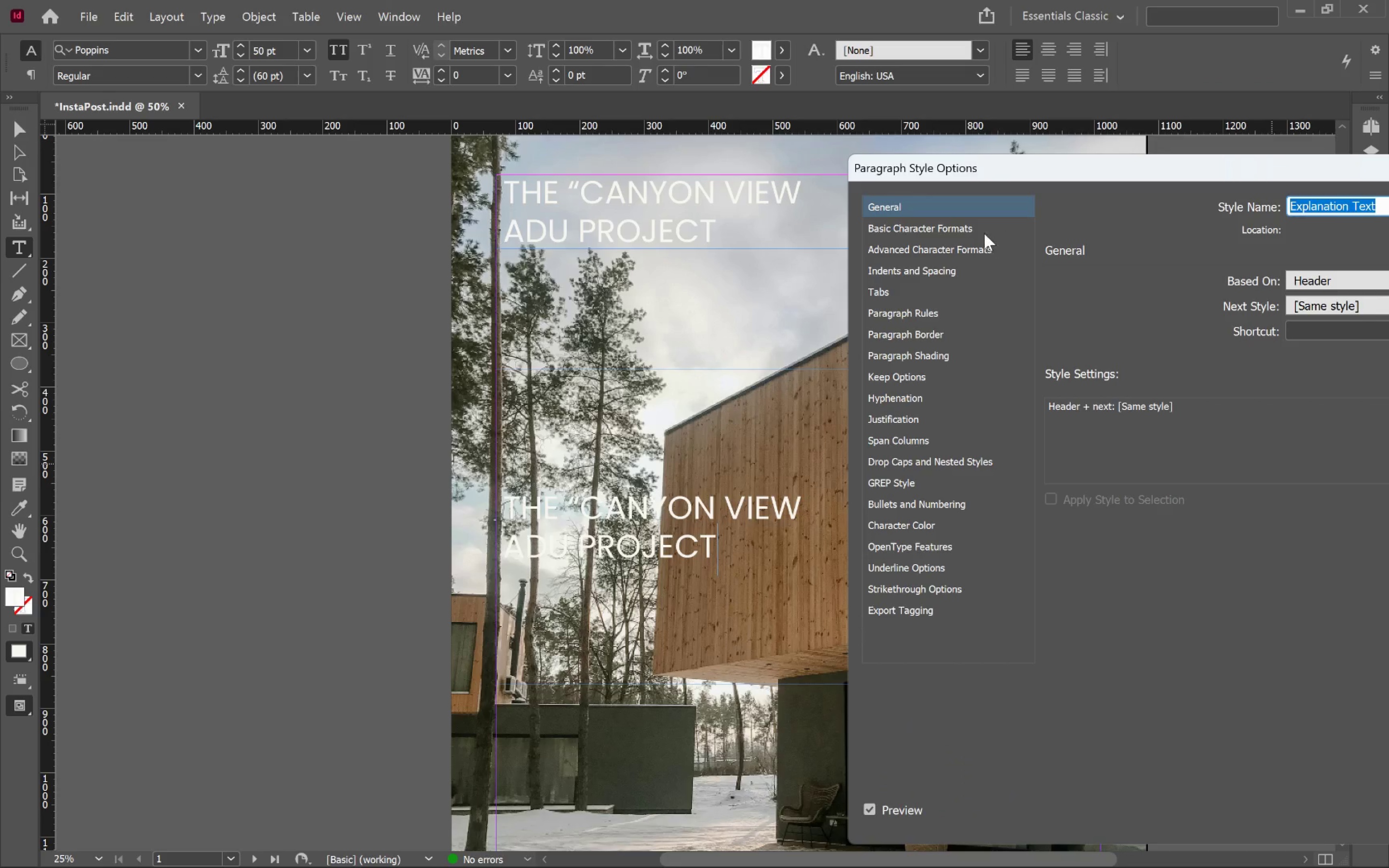 
left_click([975, 231])
 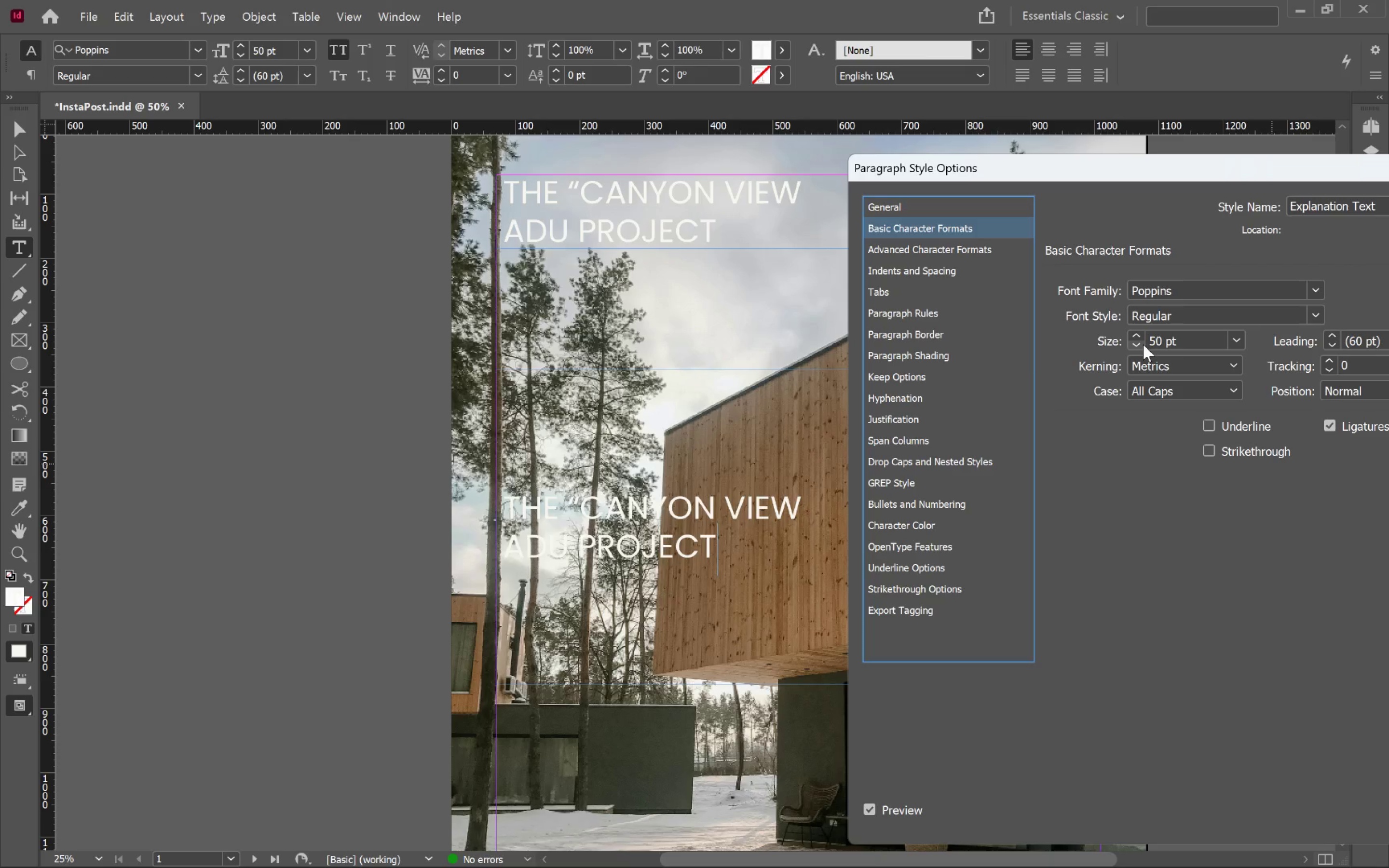 
hold_key(key=ShiftLeft, duration=2.42)
left_click([1141, 344])
 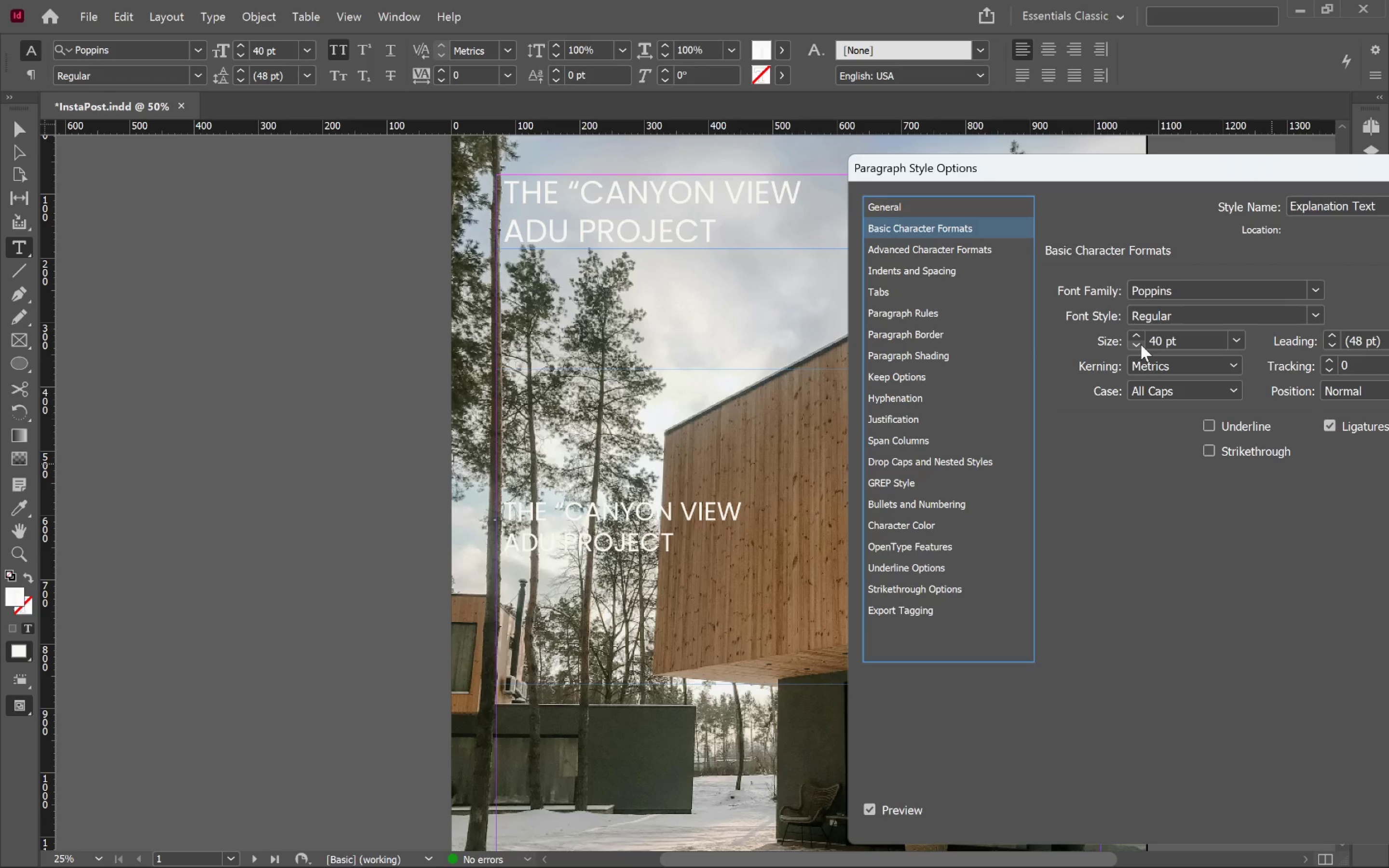 
left_click([957, 272])
 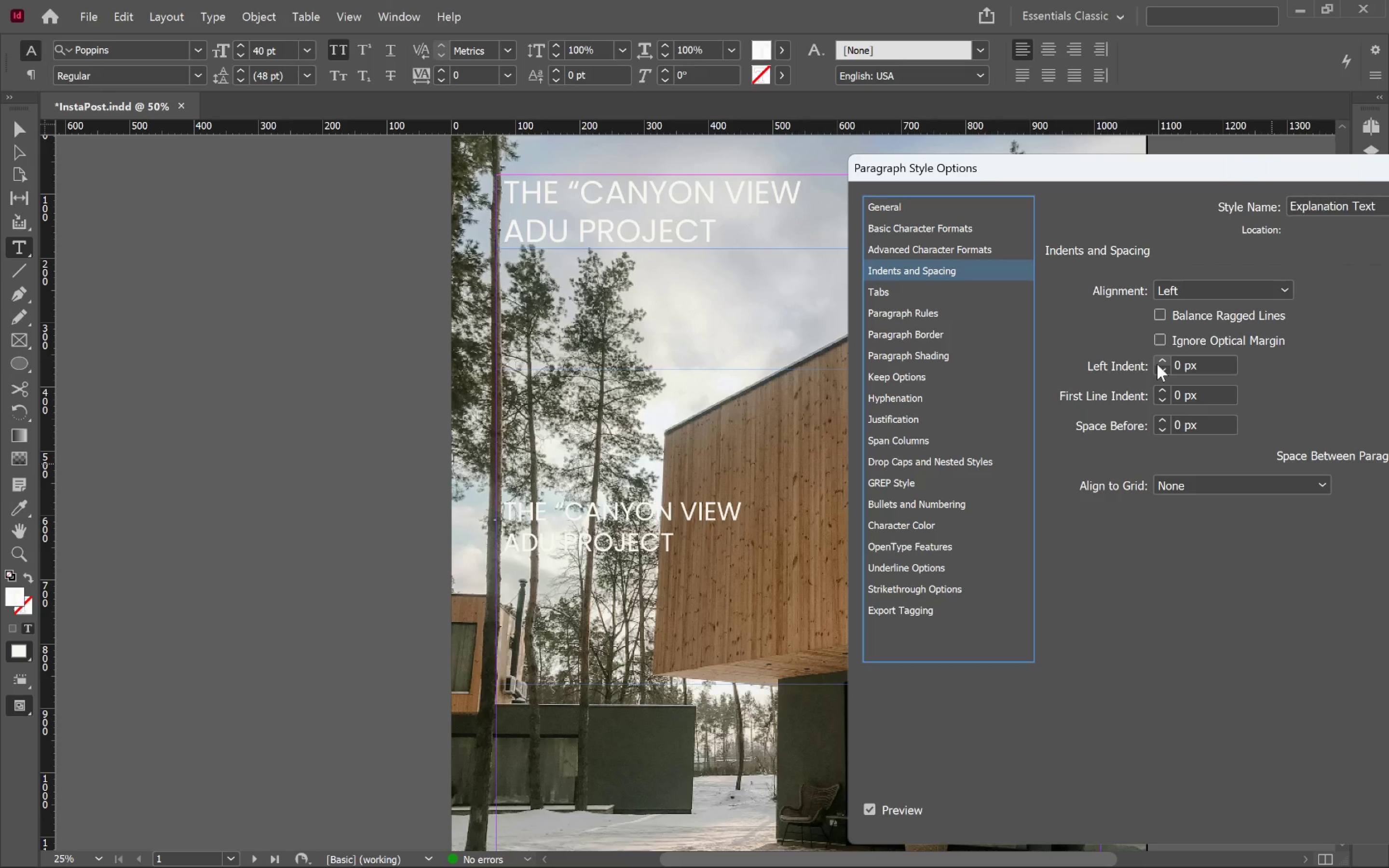 
hold_key(key=ShiftLeft, duration=4.91)
double_click([1163, 362])
 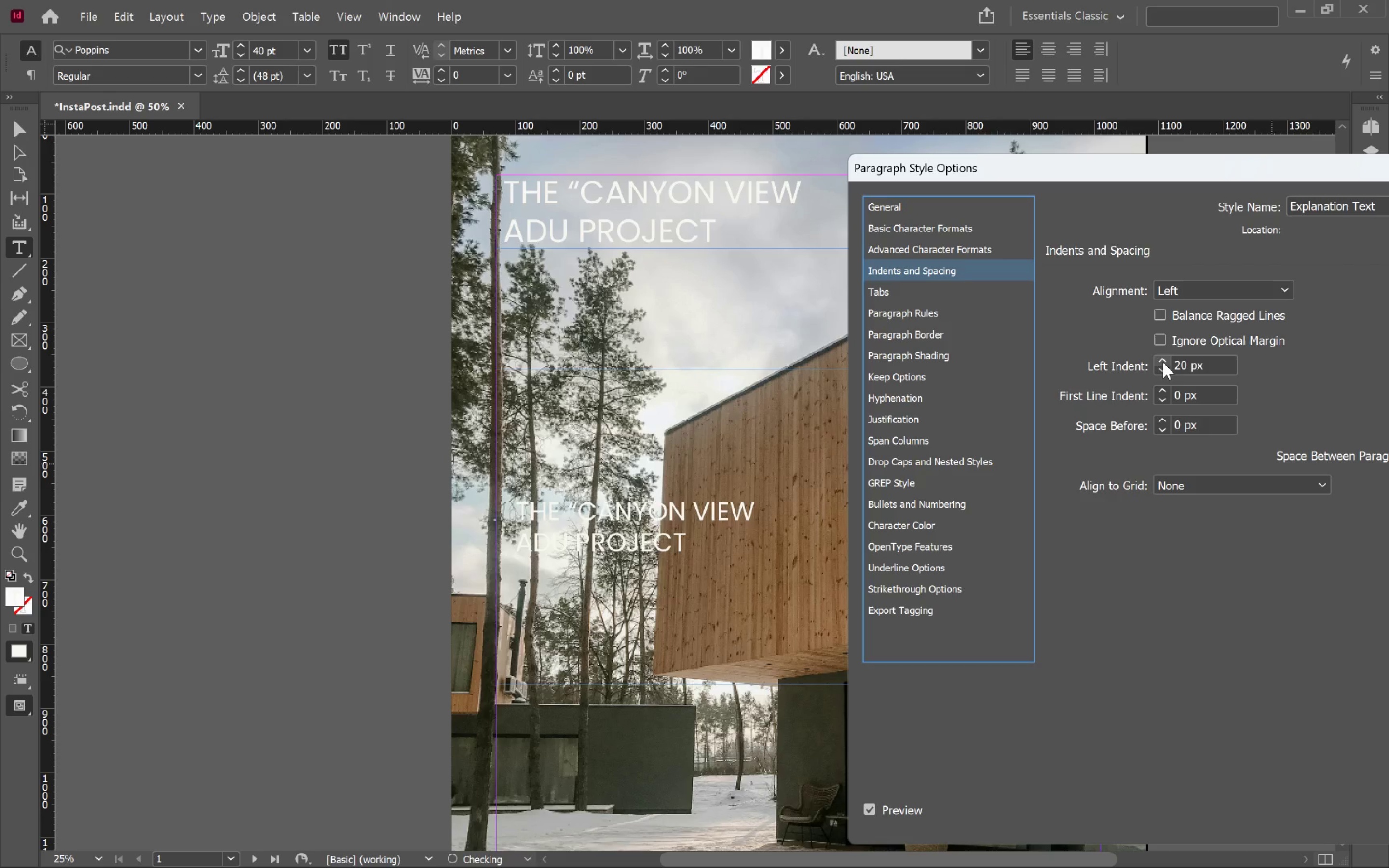 
triple_click([1163, 362])
 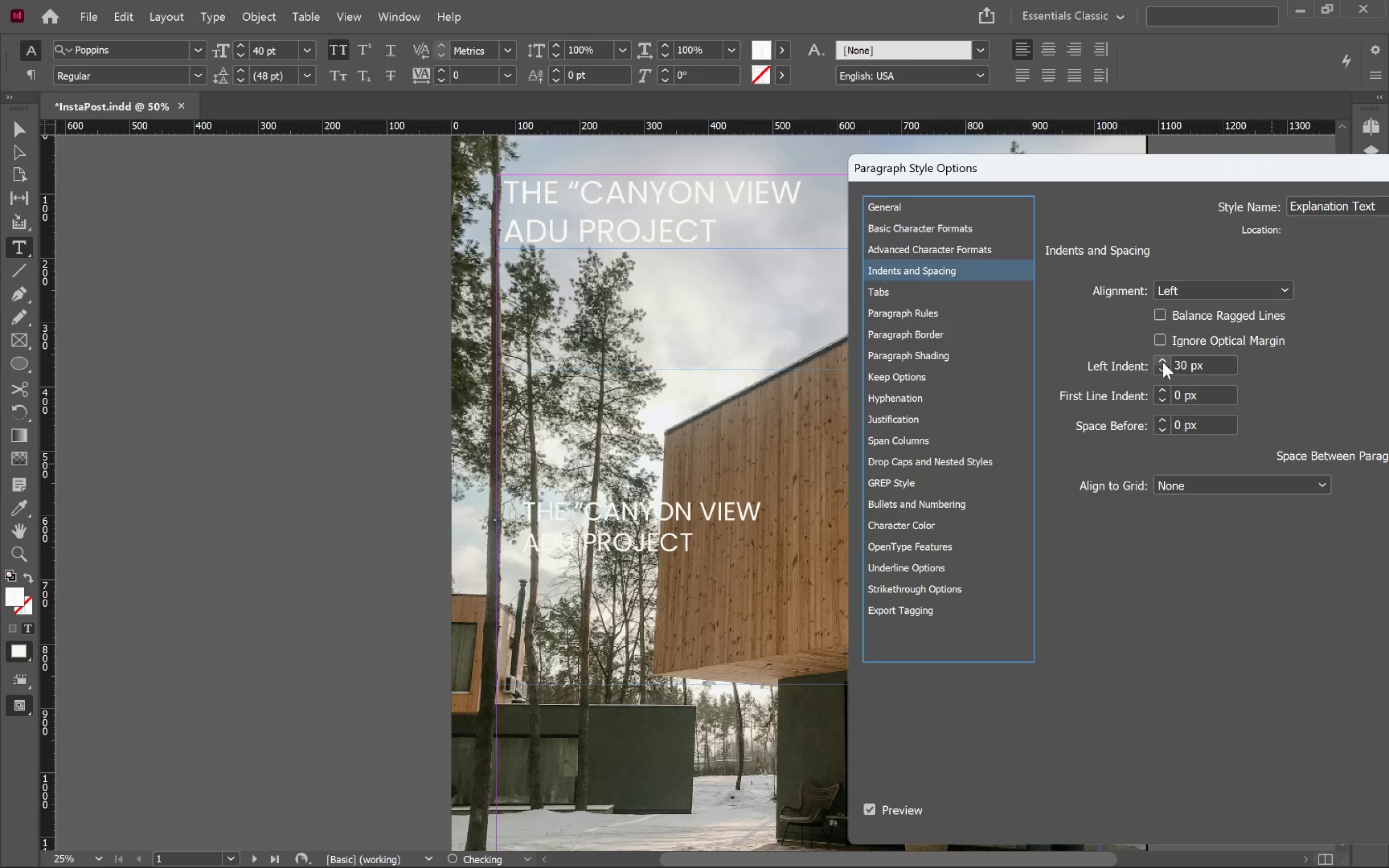 
triple_click([1163, 362])
 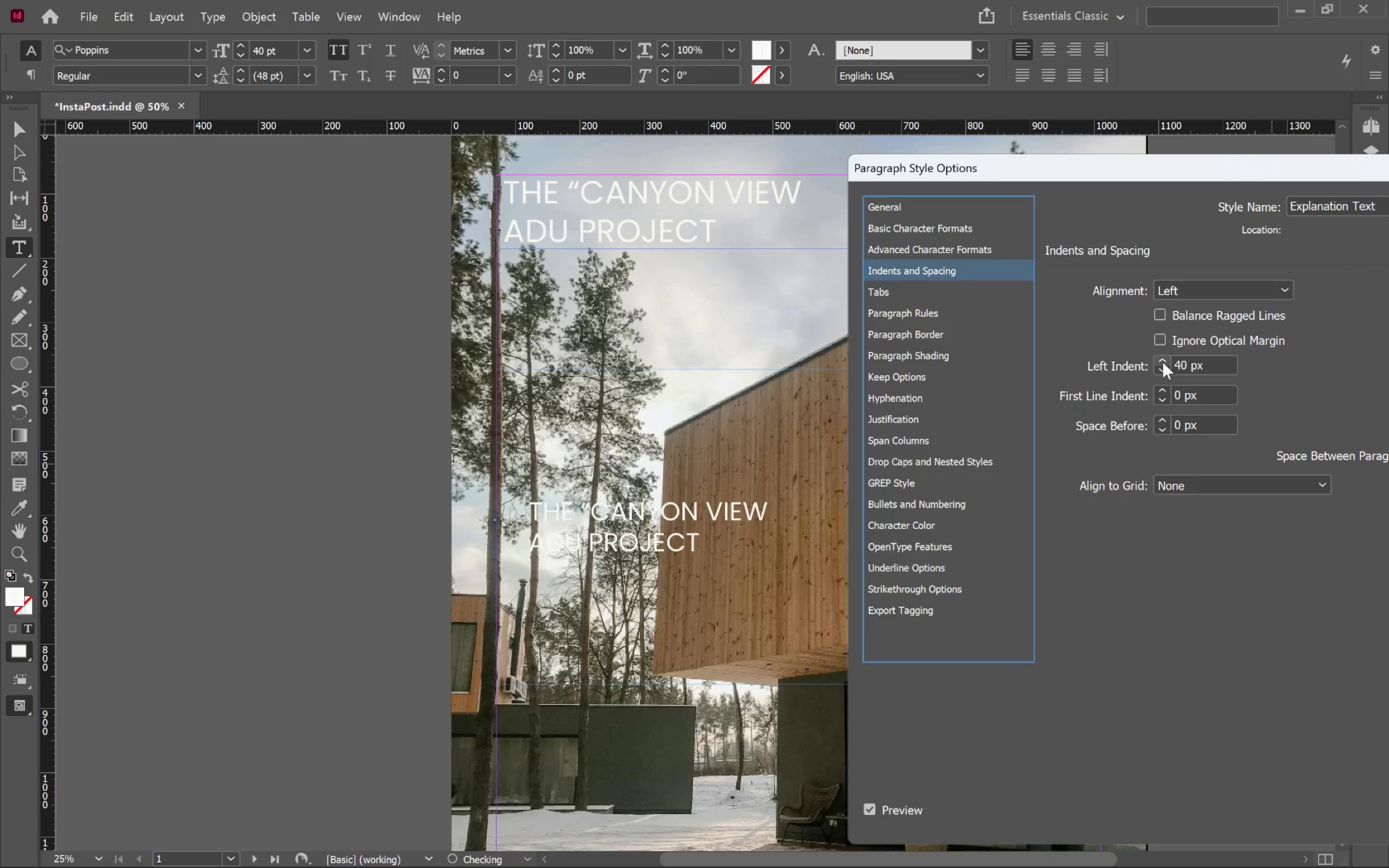 
triple_click([1163, 362])
 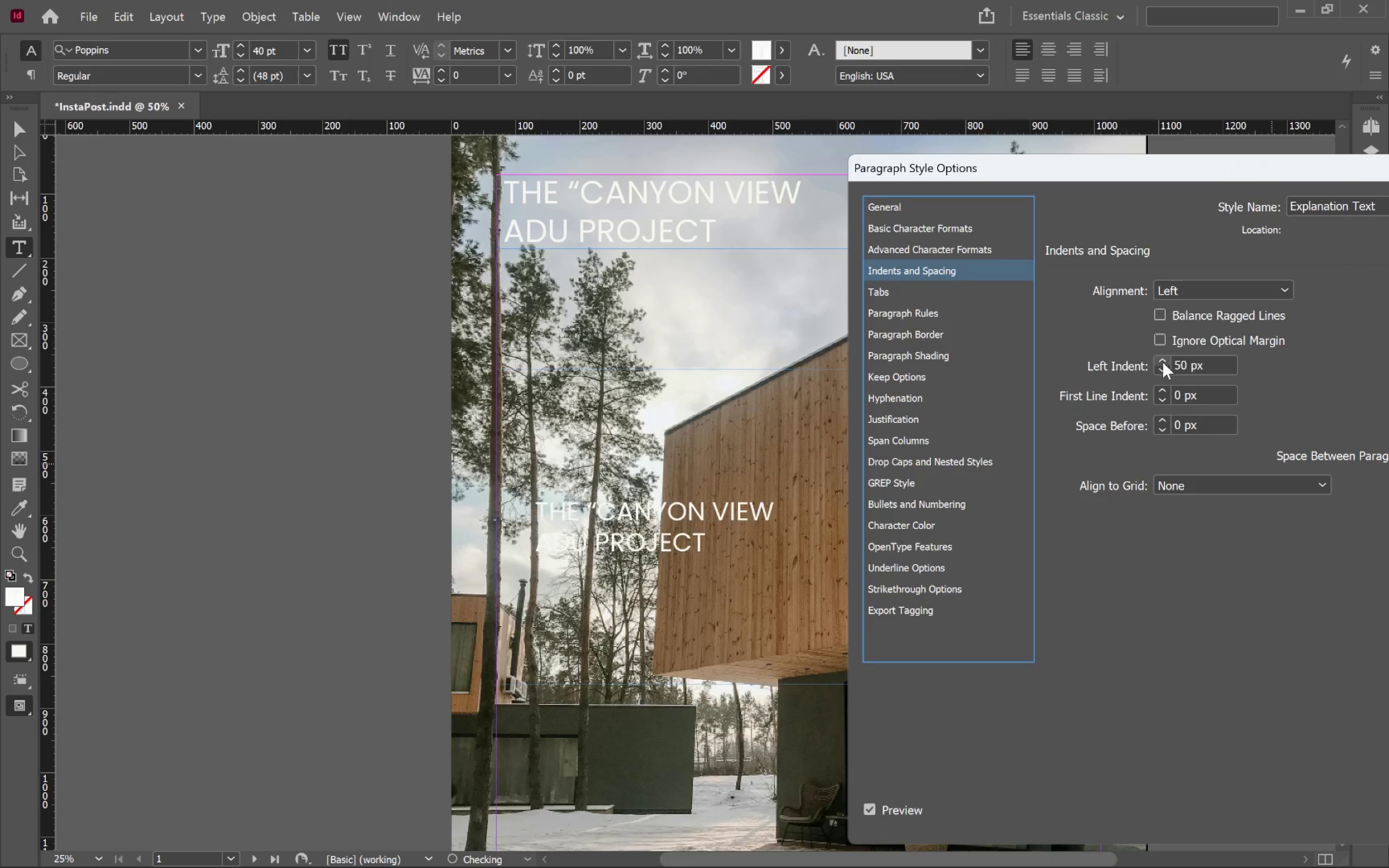 
triple_click([1163, 362])
 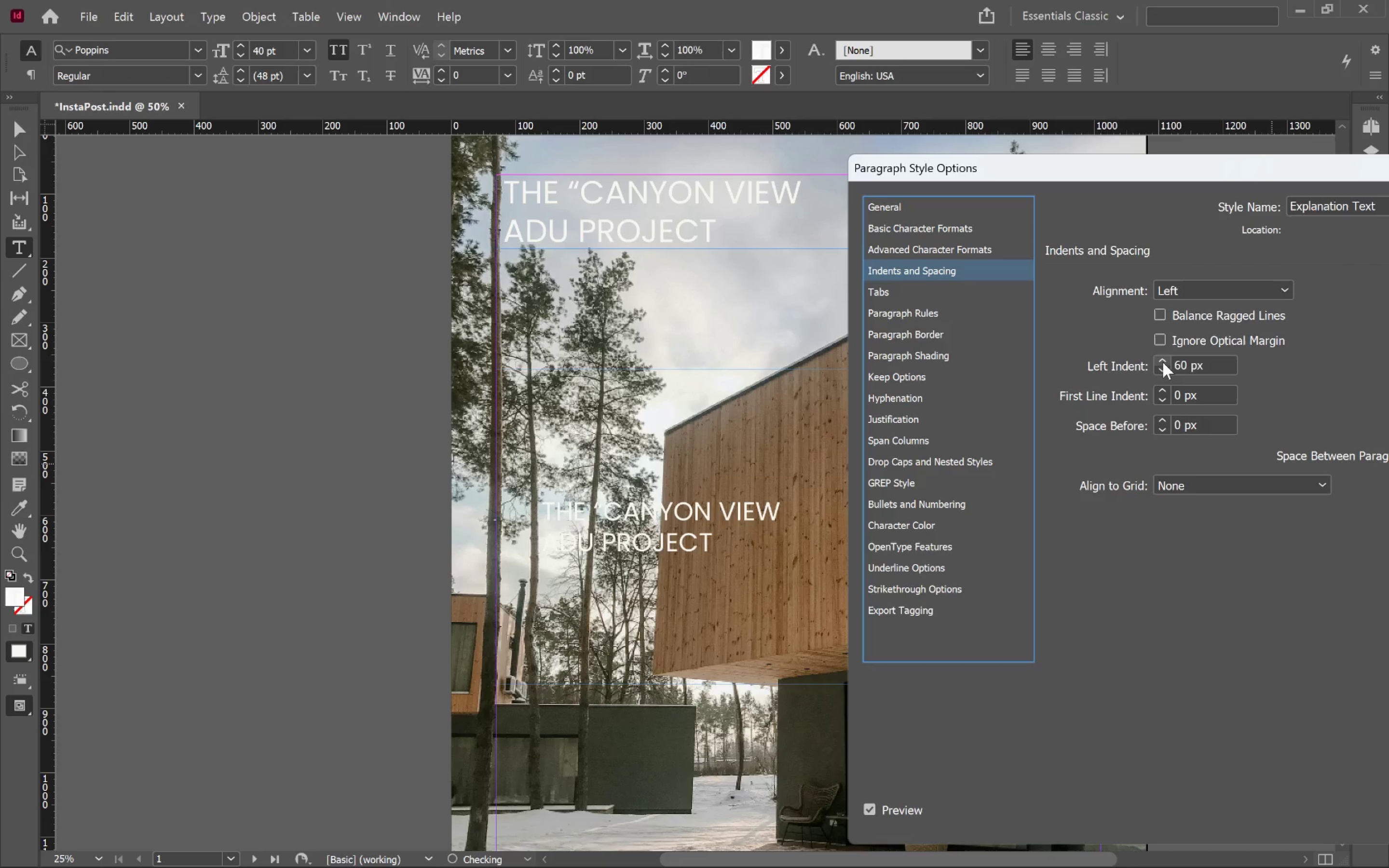 
triple_click([1163, 362])
 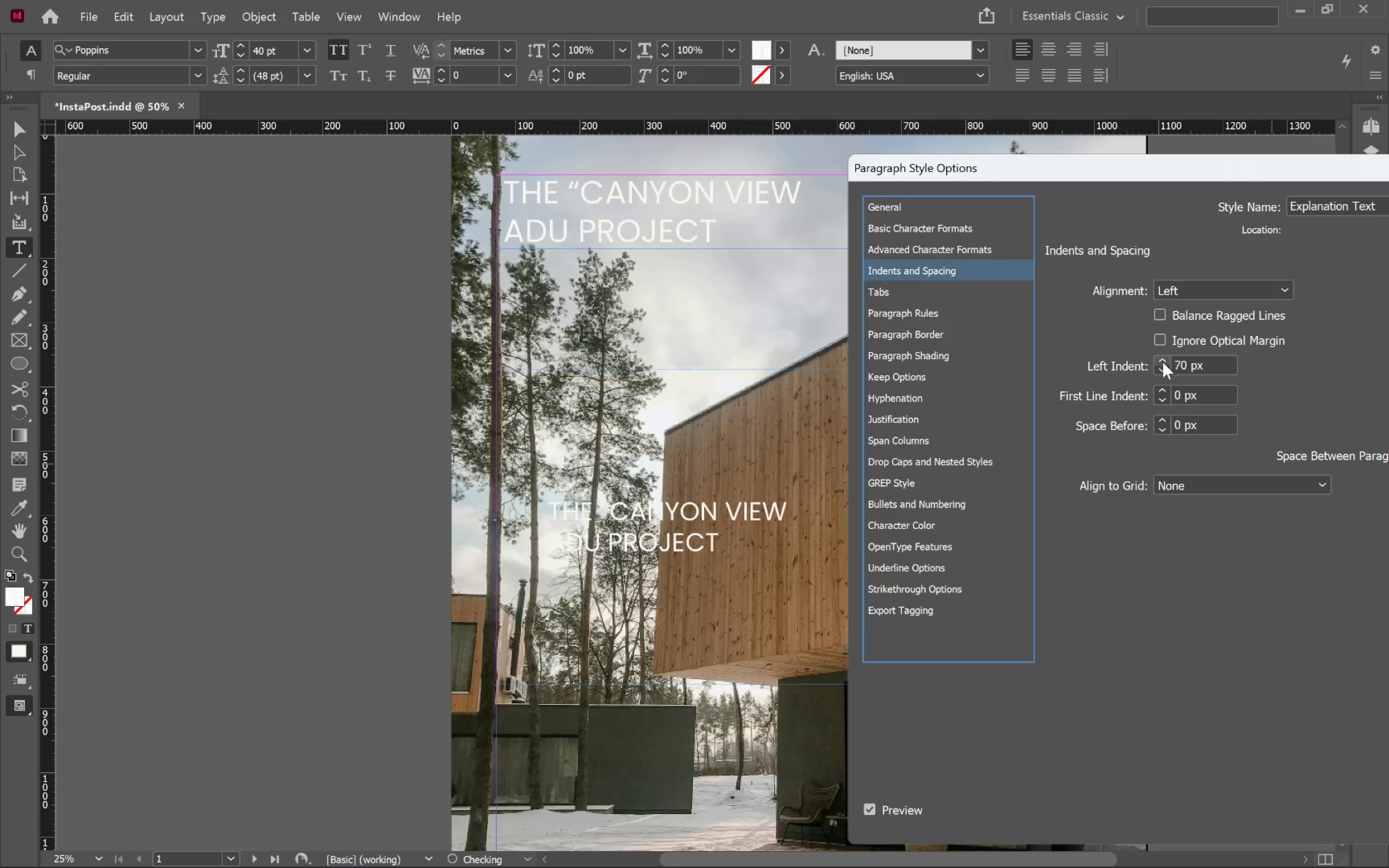 
triple_click([1163, 362])
 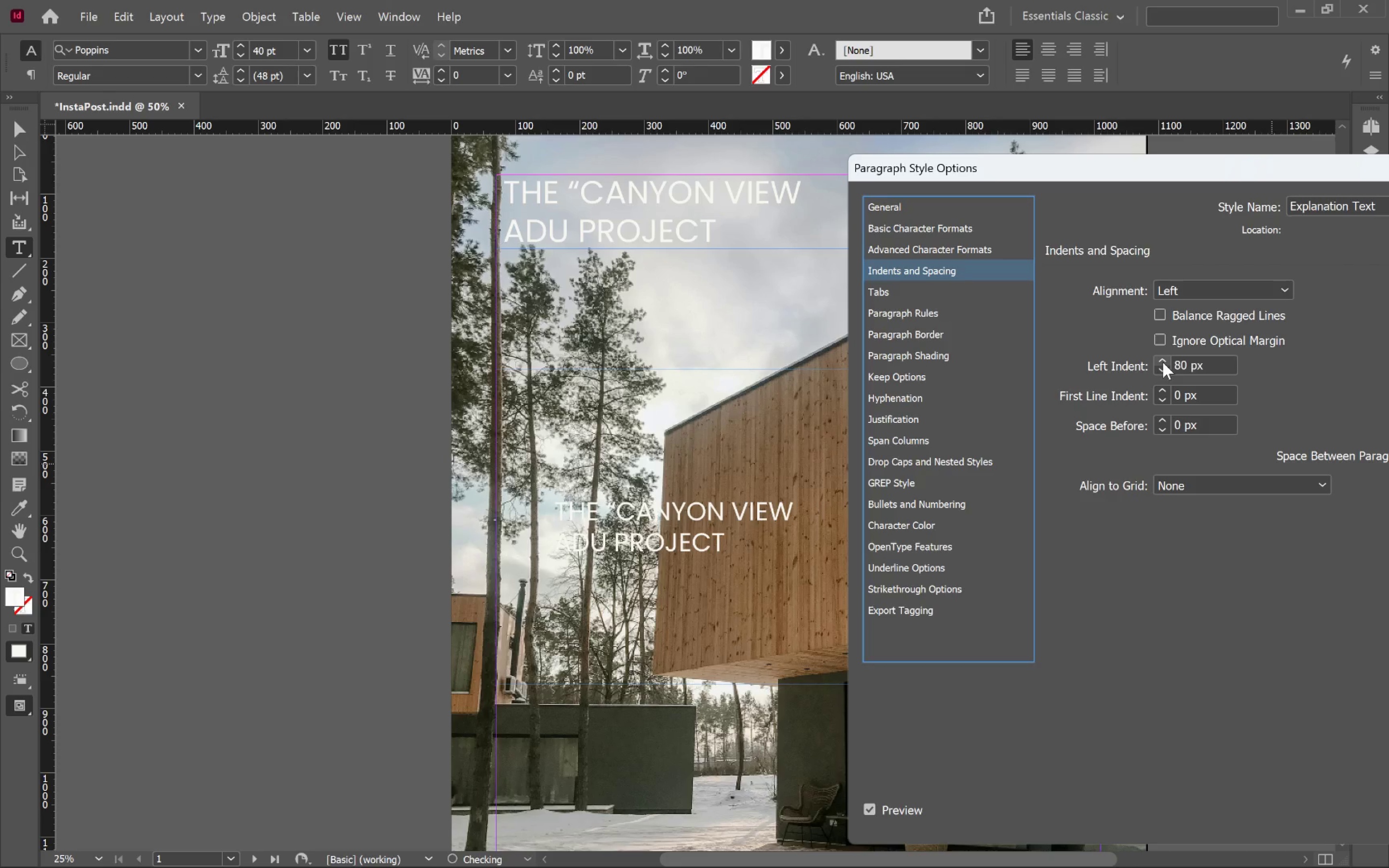 
triple_click([1163, 362])
 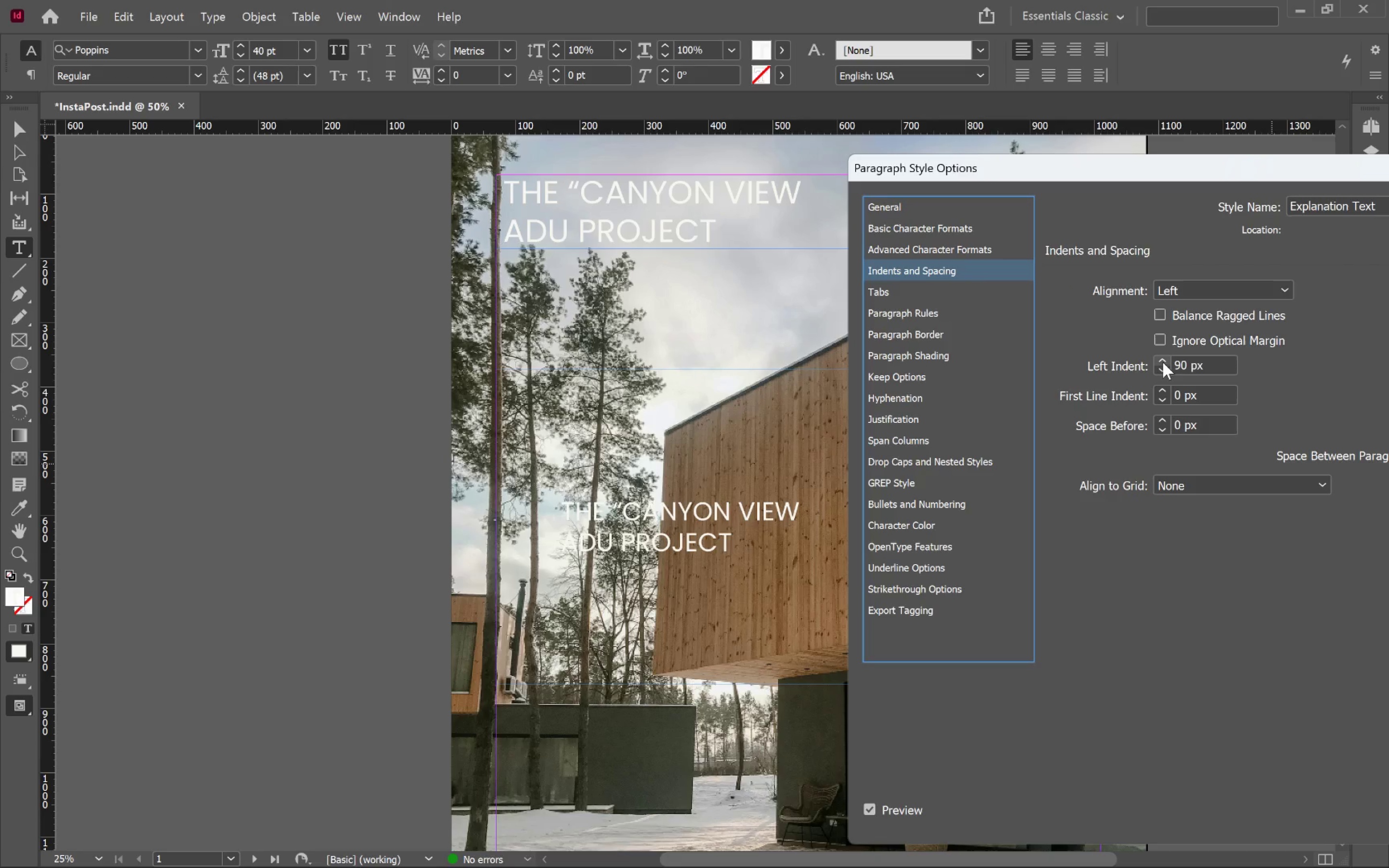 
left_click([935, 224])
 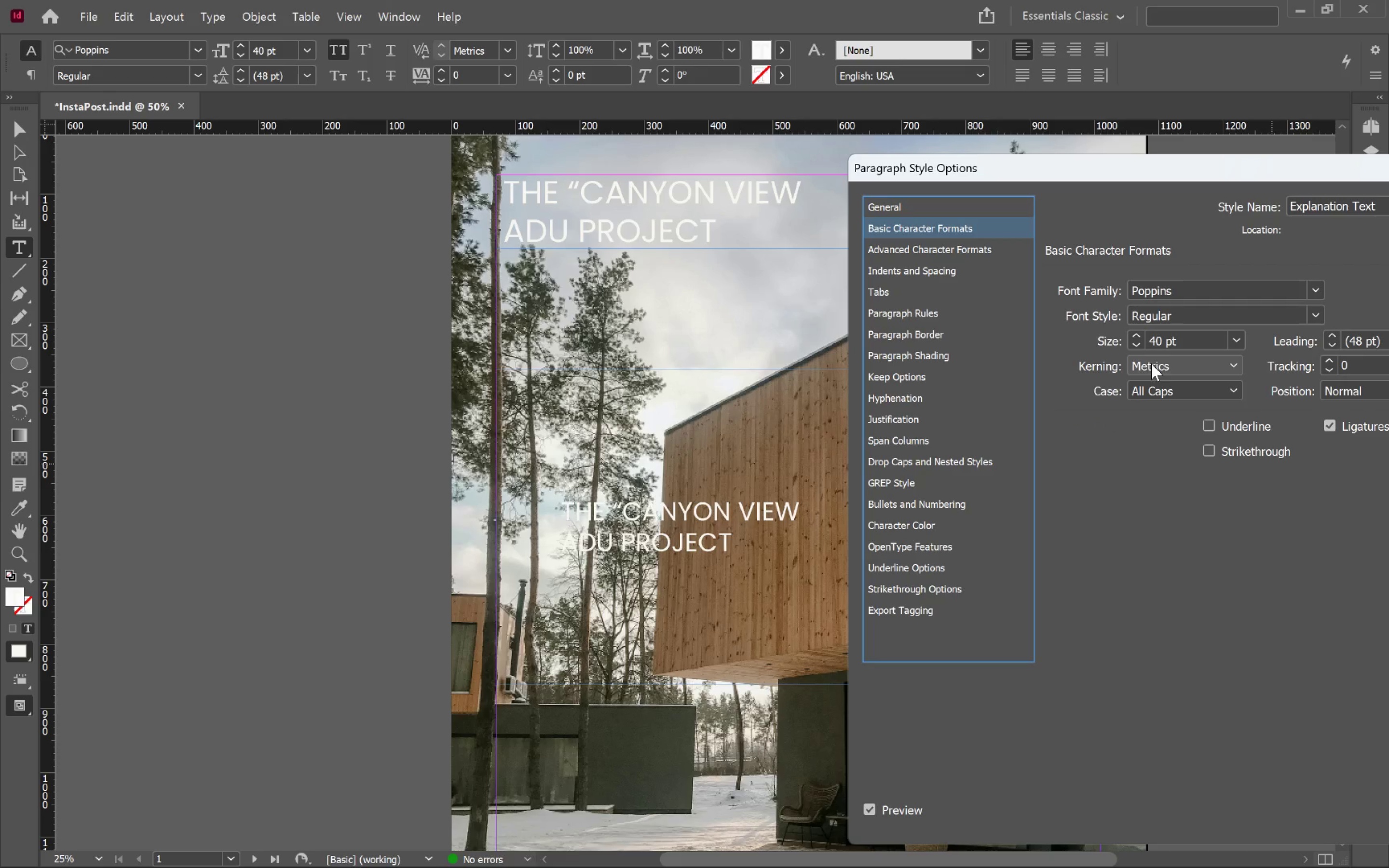 
hold_key(key=ShiftLeft, duration=1.17)
left_click([1138, 345])
 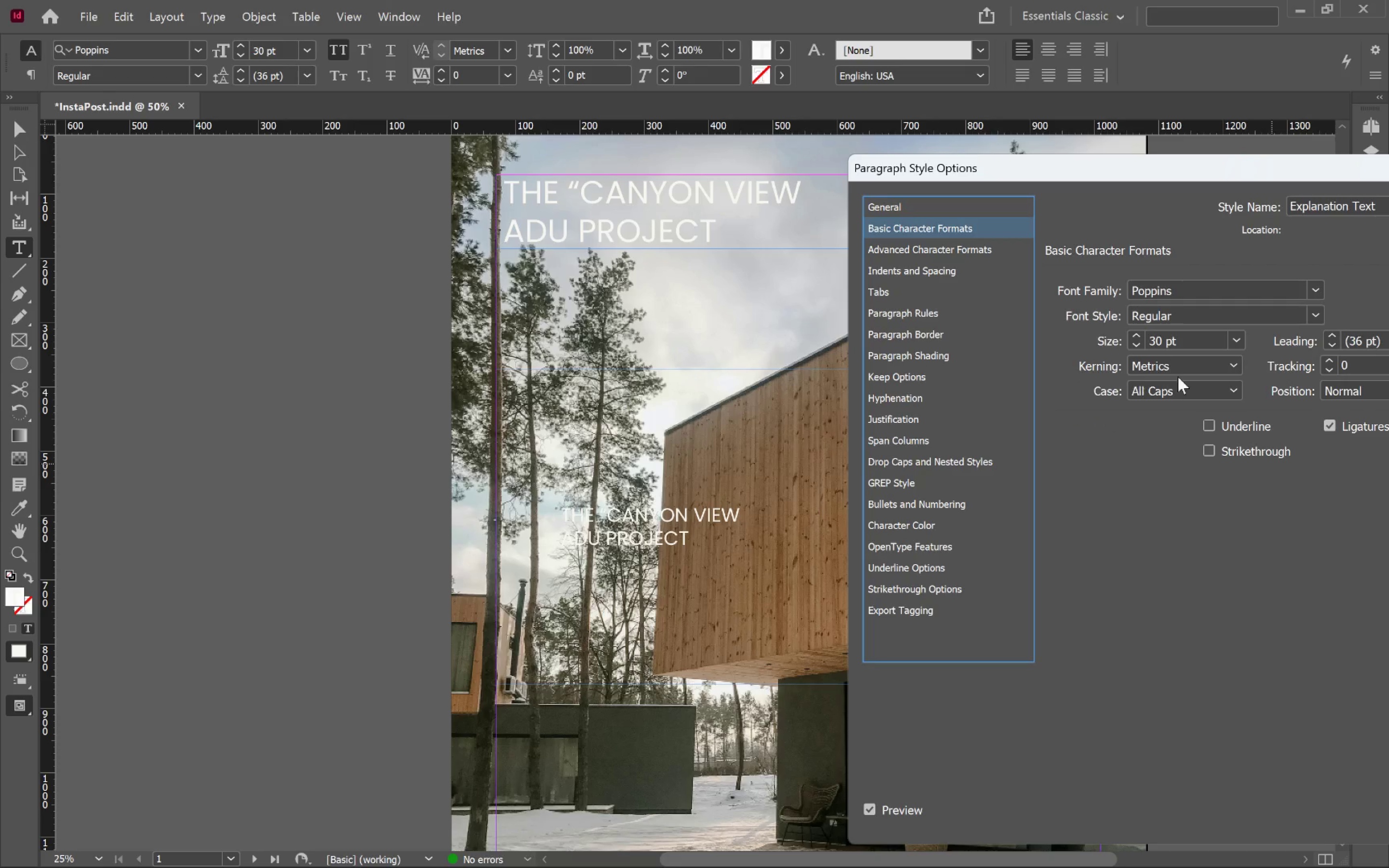 
hold_key(key=ShiftLeft, duration=3.75)
left_click([1331, 336])
 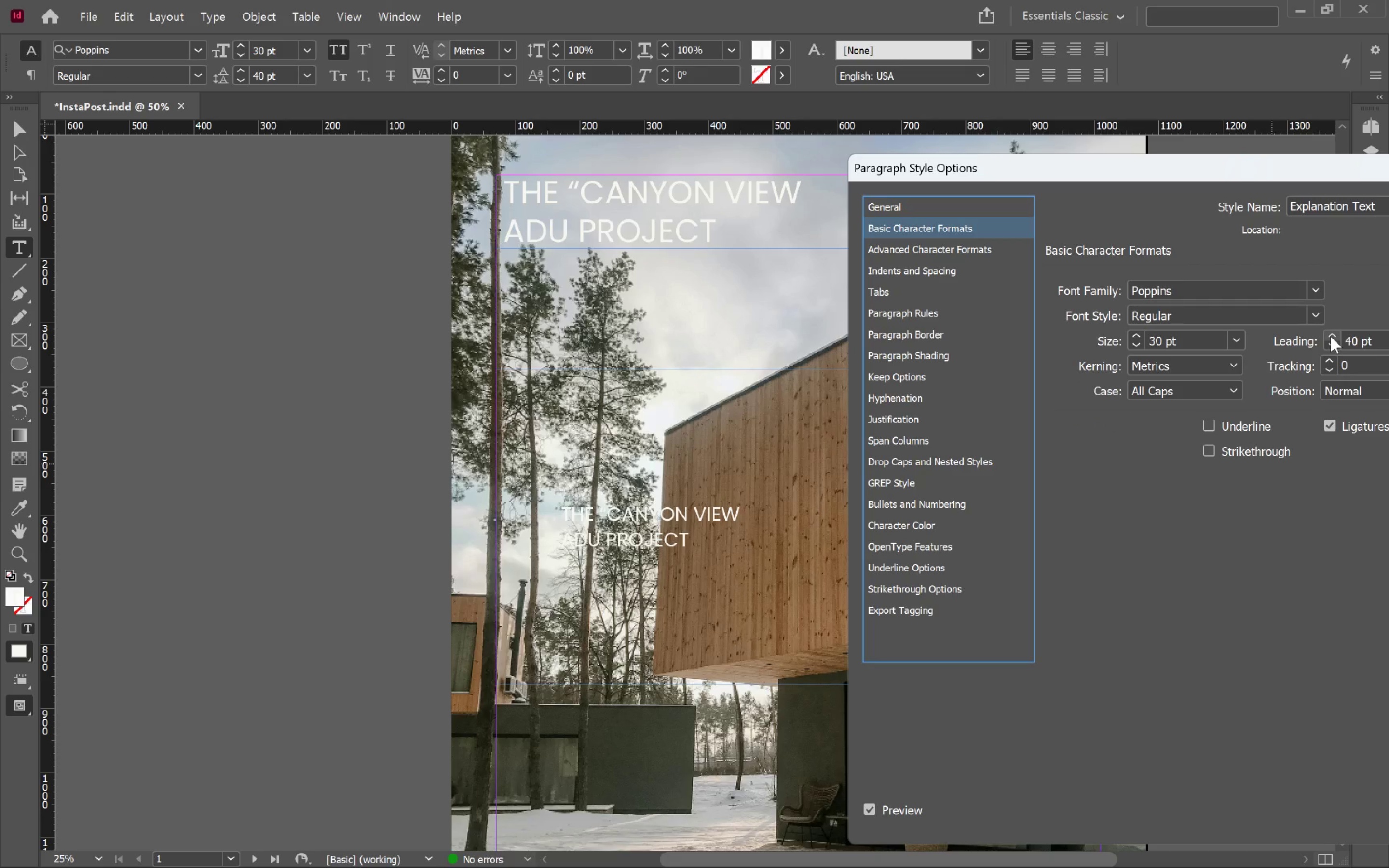 
left_click([1331, 336])
 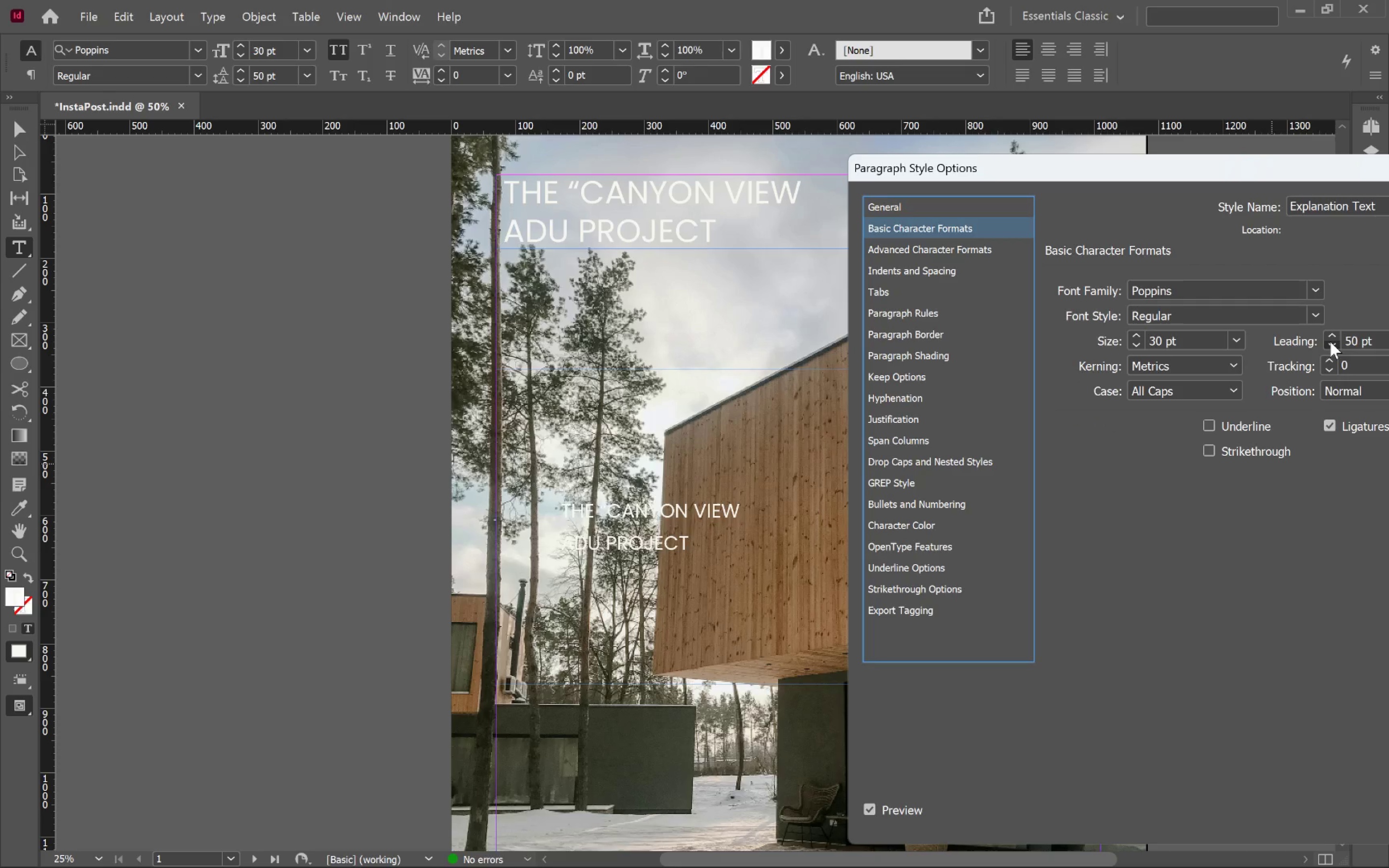 
double_click([1330, 342])
 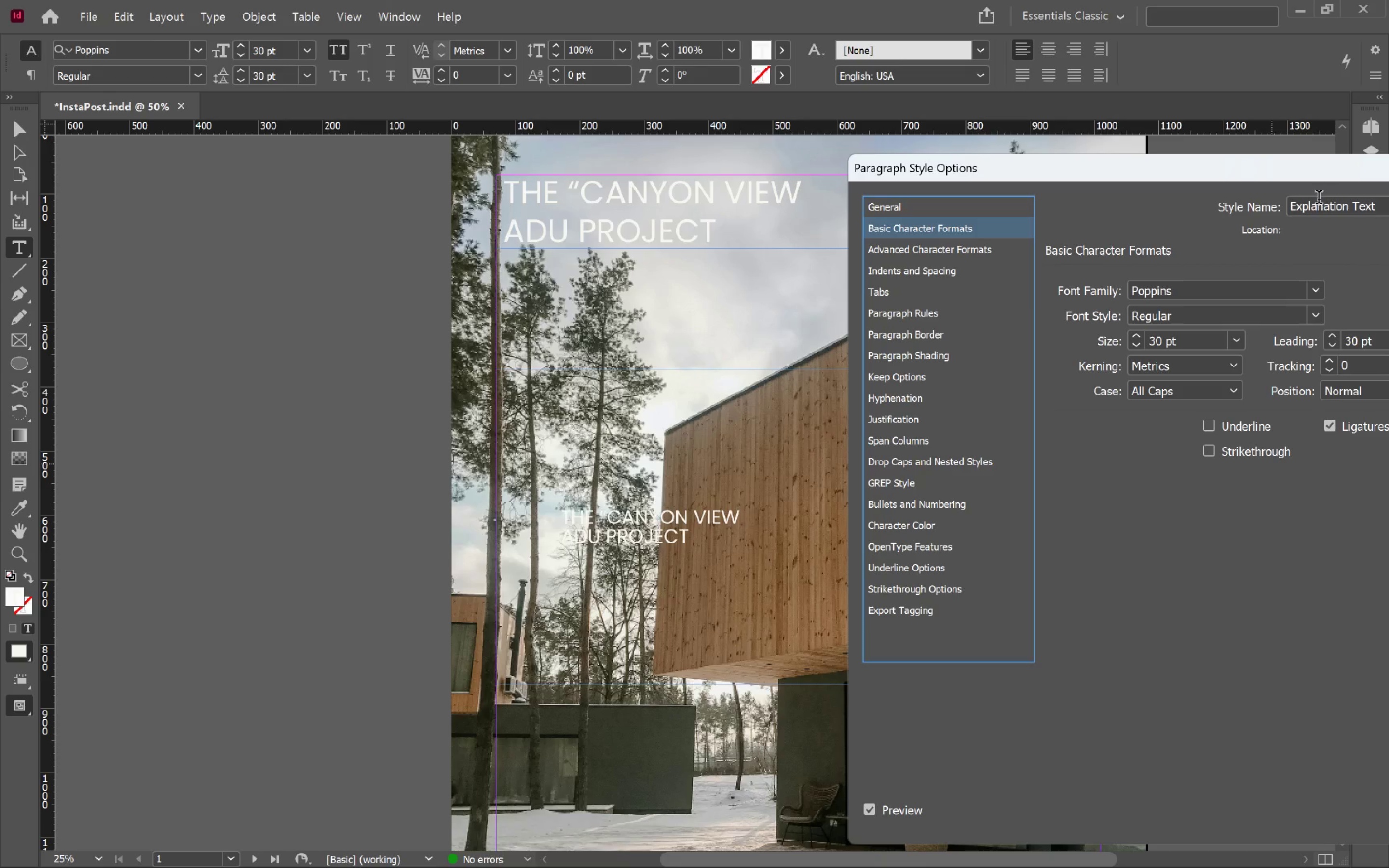 
left_click_drag(start_coordinate=[1283, 175], to_coordinate=[1208, 165])
 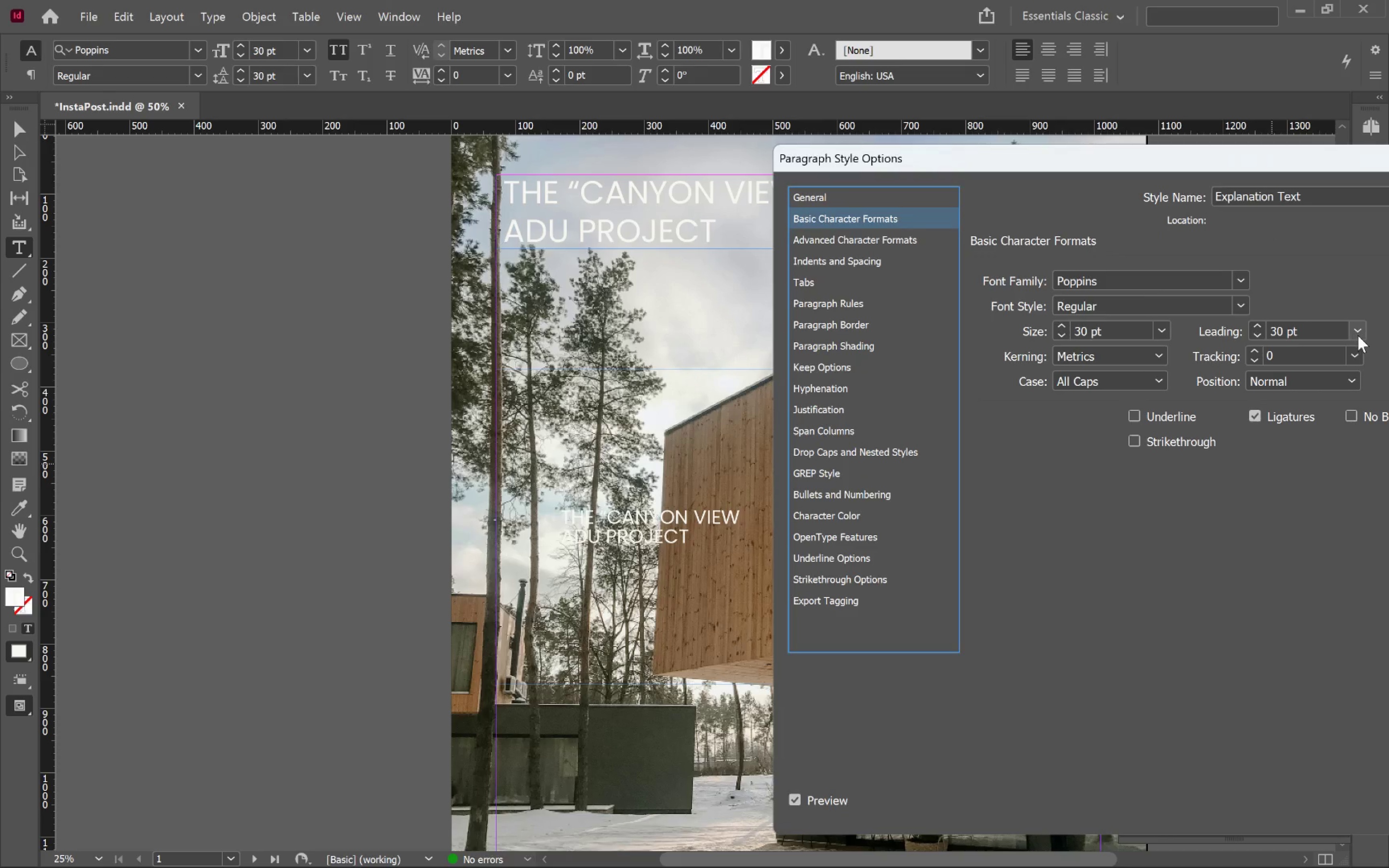 
left_click([1358, 332])
 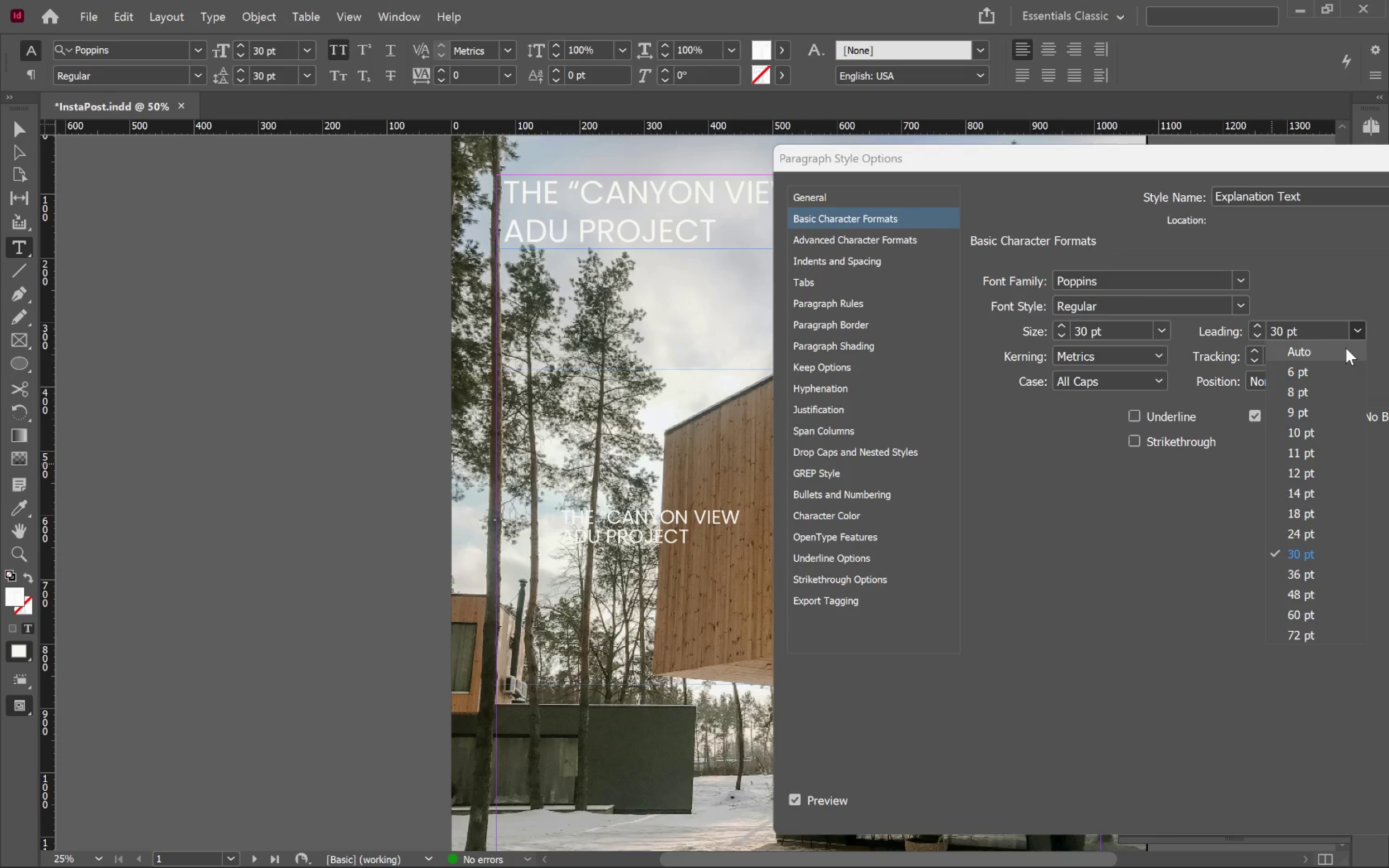 
left_click([1346, 348])
 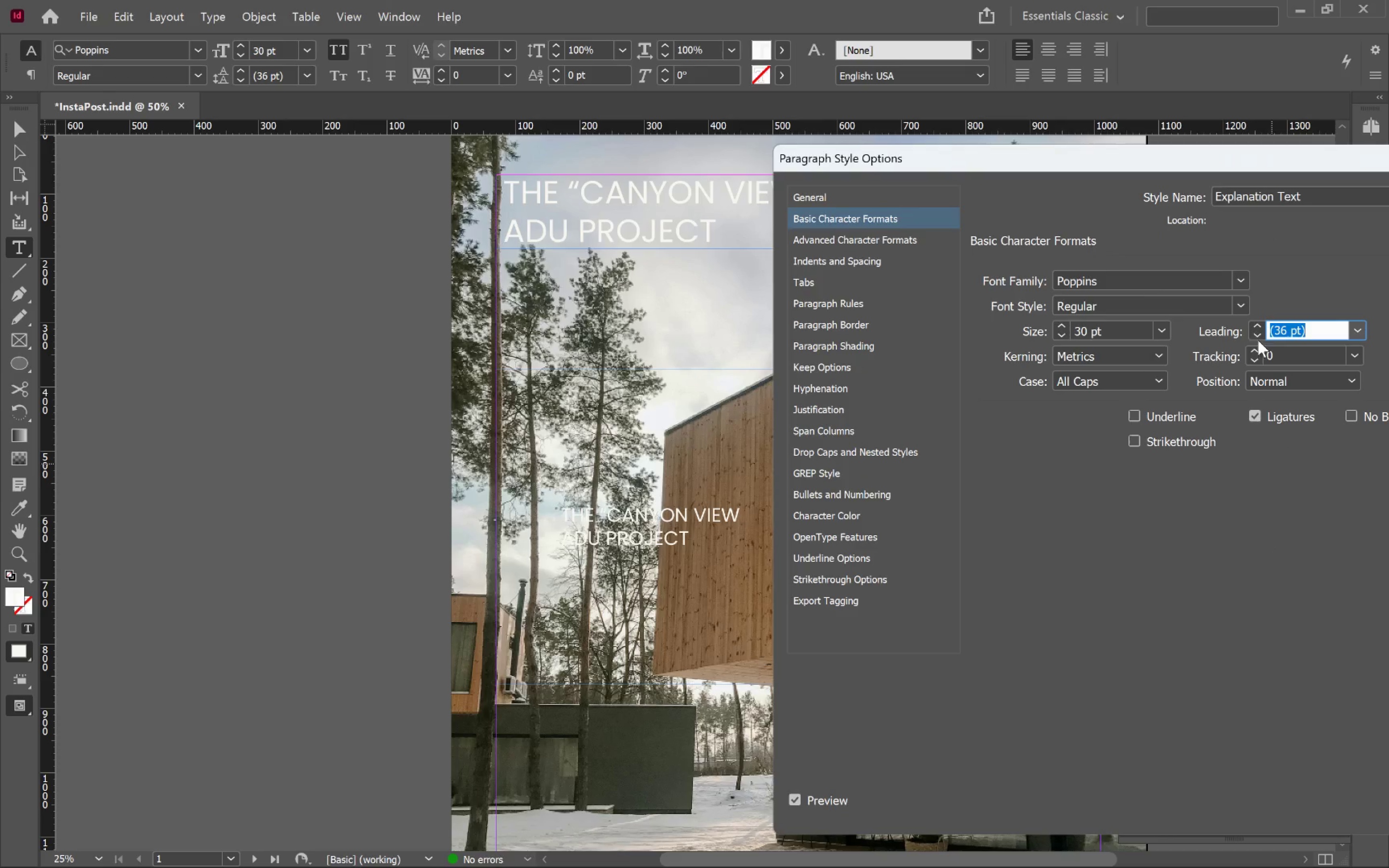 
left_click([860, 258])
 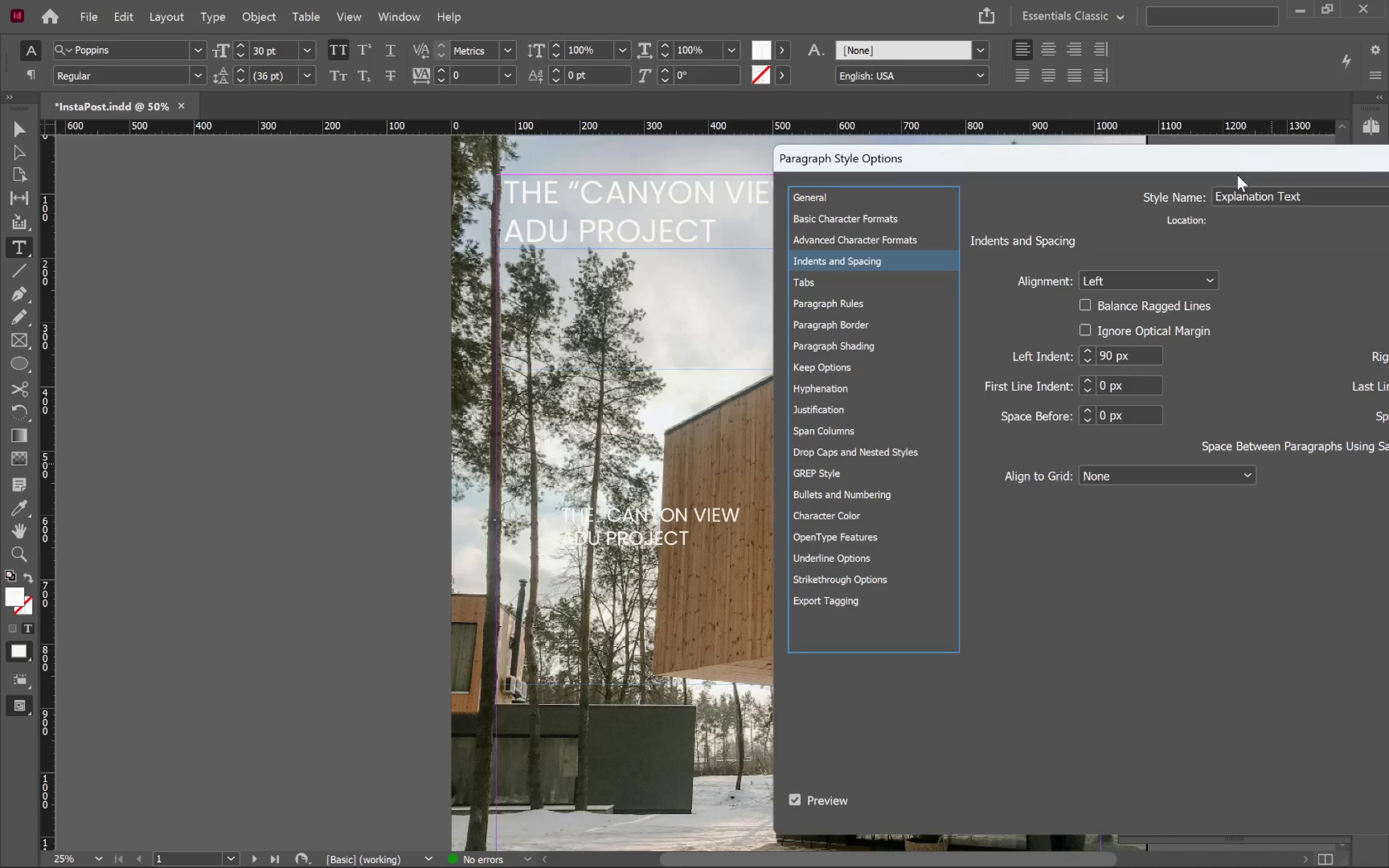 
left_click_drag(start_coordinate=[1248, 162], to_coordinate=[1194, 75])
 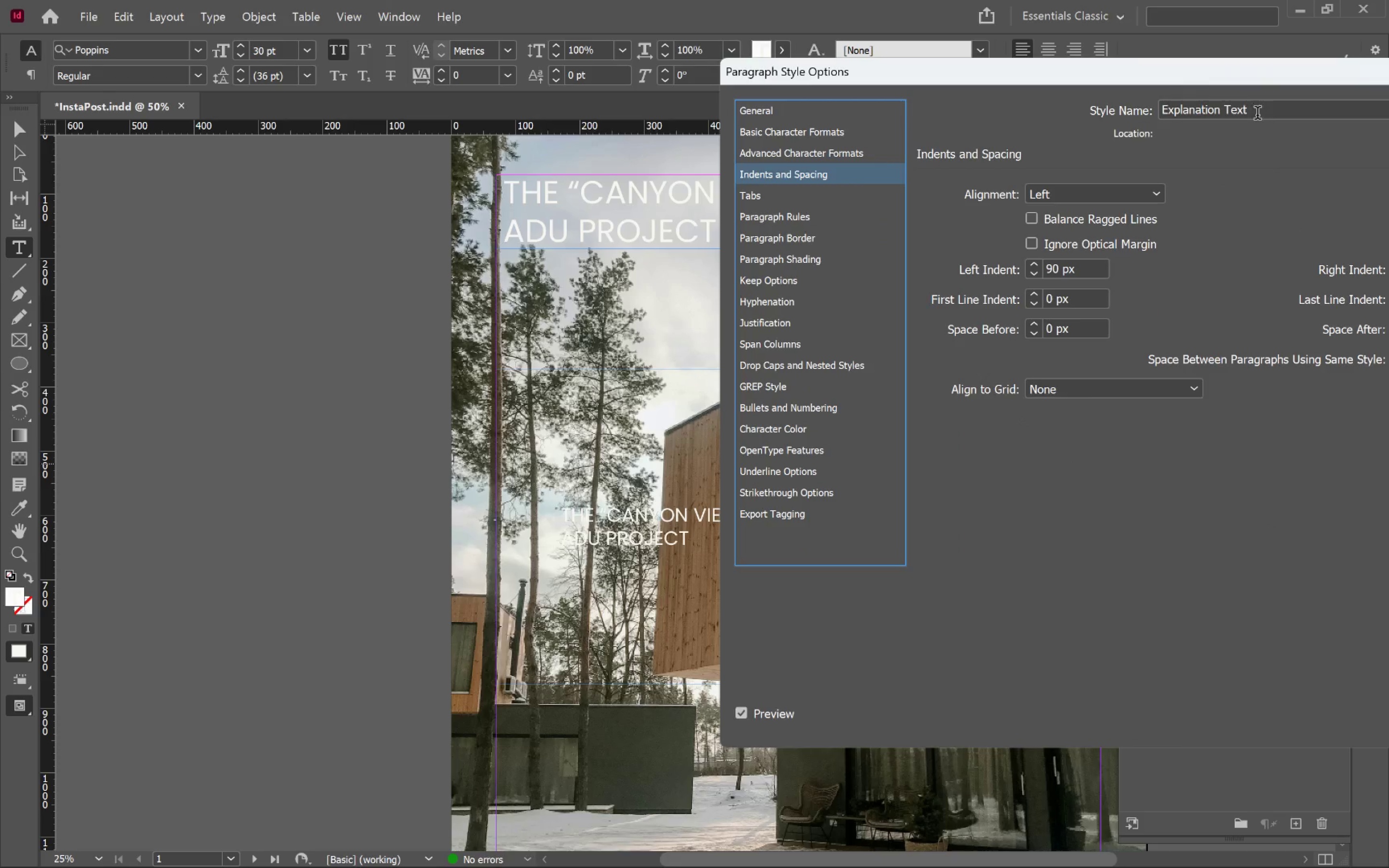 
left_click_drag(start_coordinate=[1278, 74], to_coordinate=[1215, 59])
 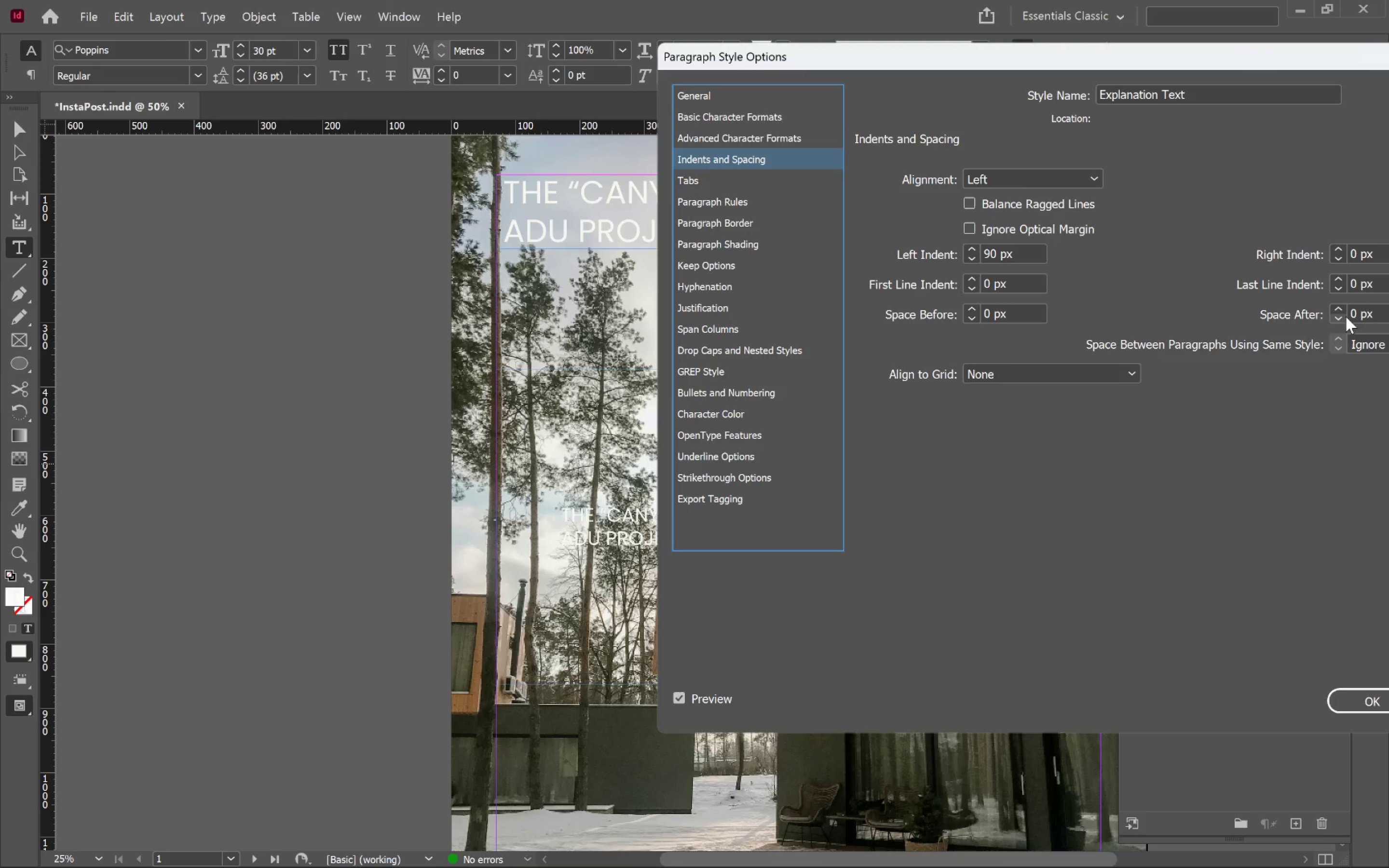 
hold_key(key=ShiftLeft, duration=2.3)
left_click([1340, 311])
 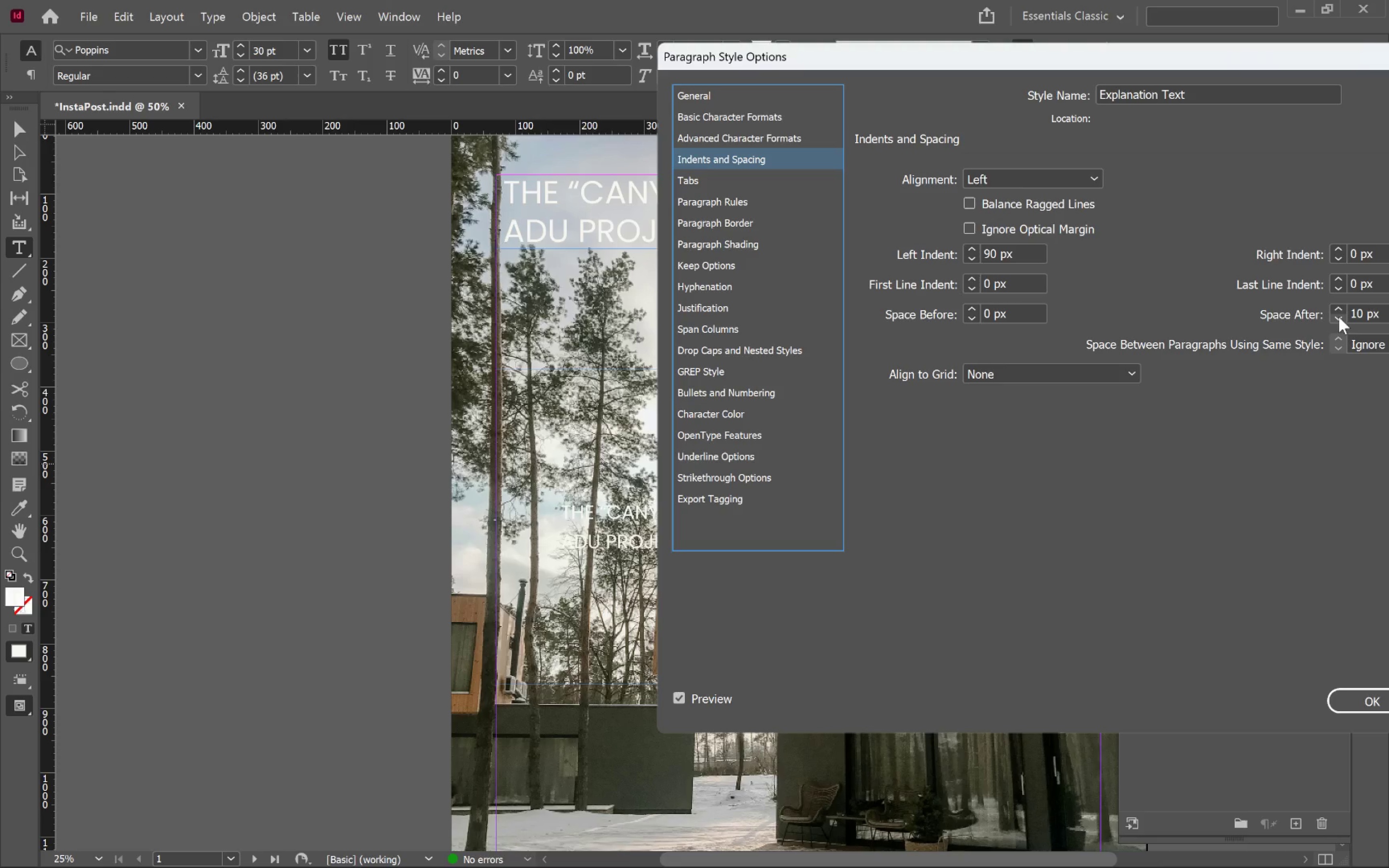 
hold_key(key=ShiftLeft, duration=3.83)
left_click([1338, 310])
 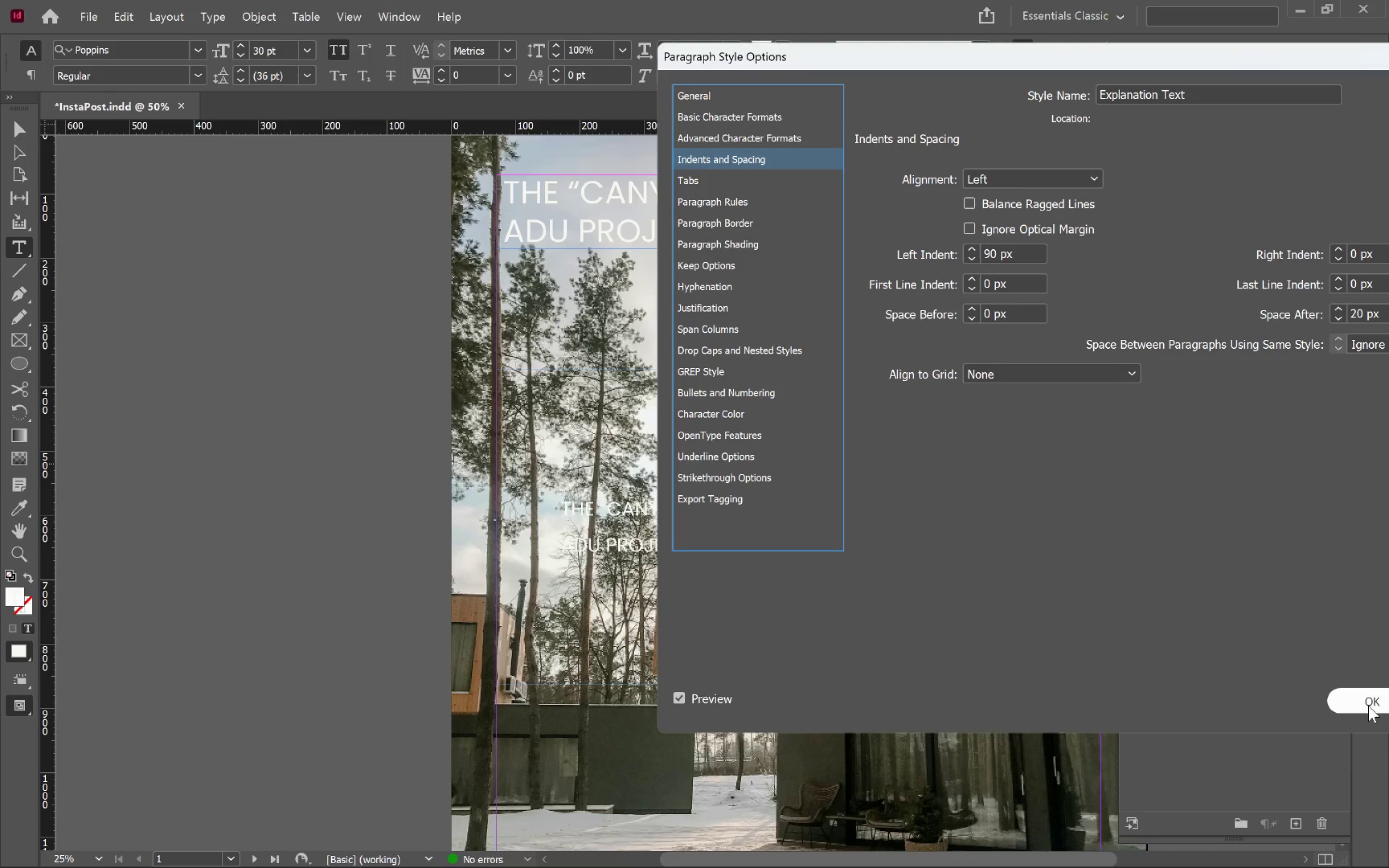 
left_click([1369, 706])
 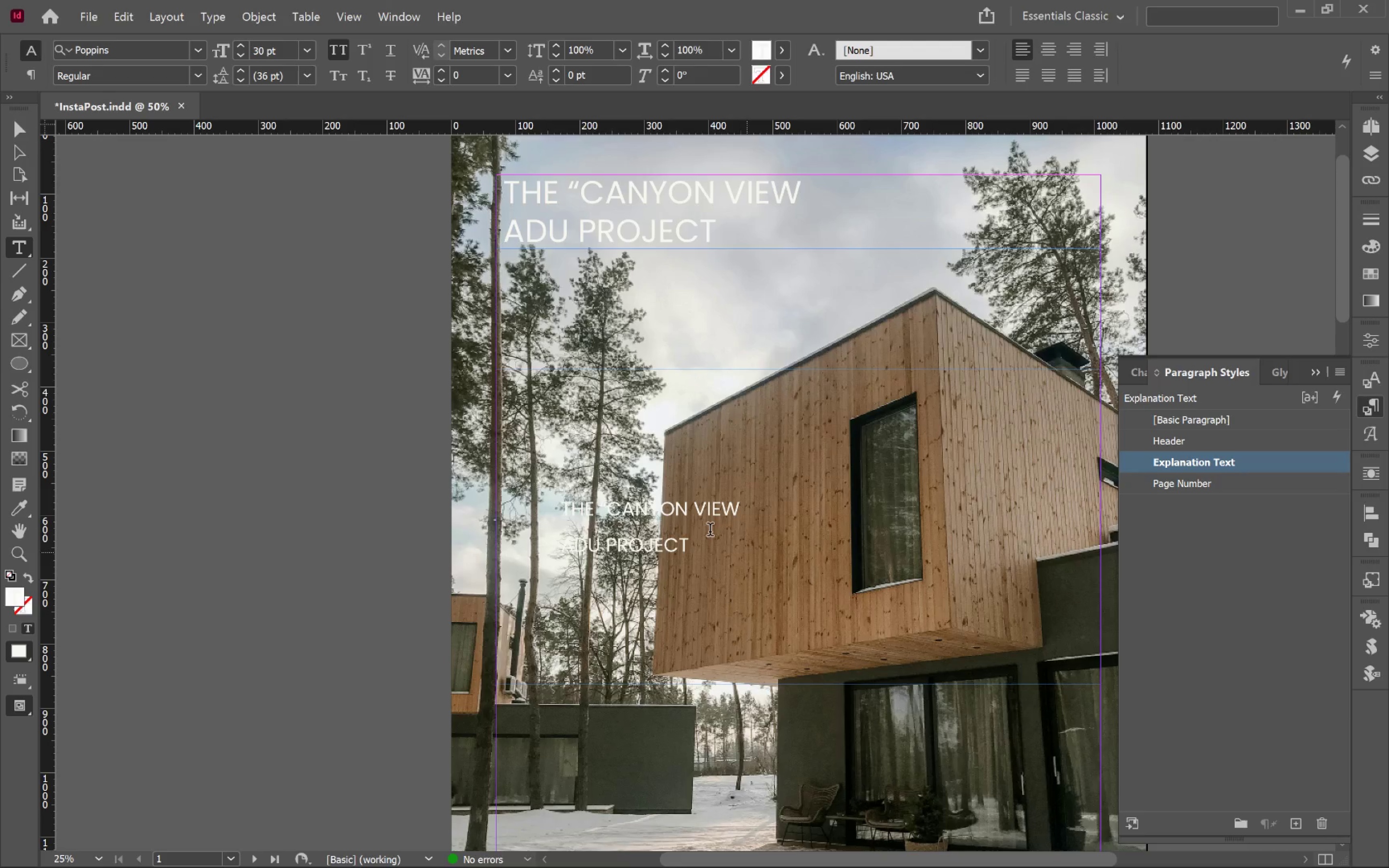 
hold_key(key=ControlLeft, duration=0.53)
left_click([815, 784])
 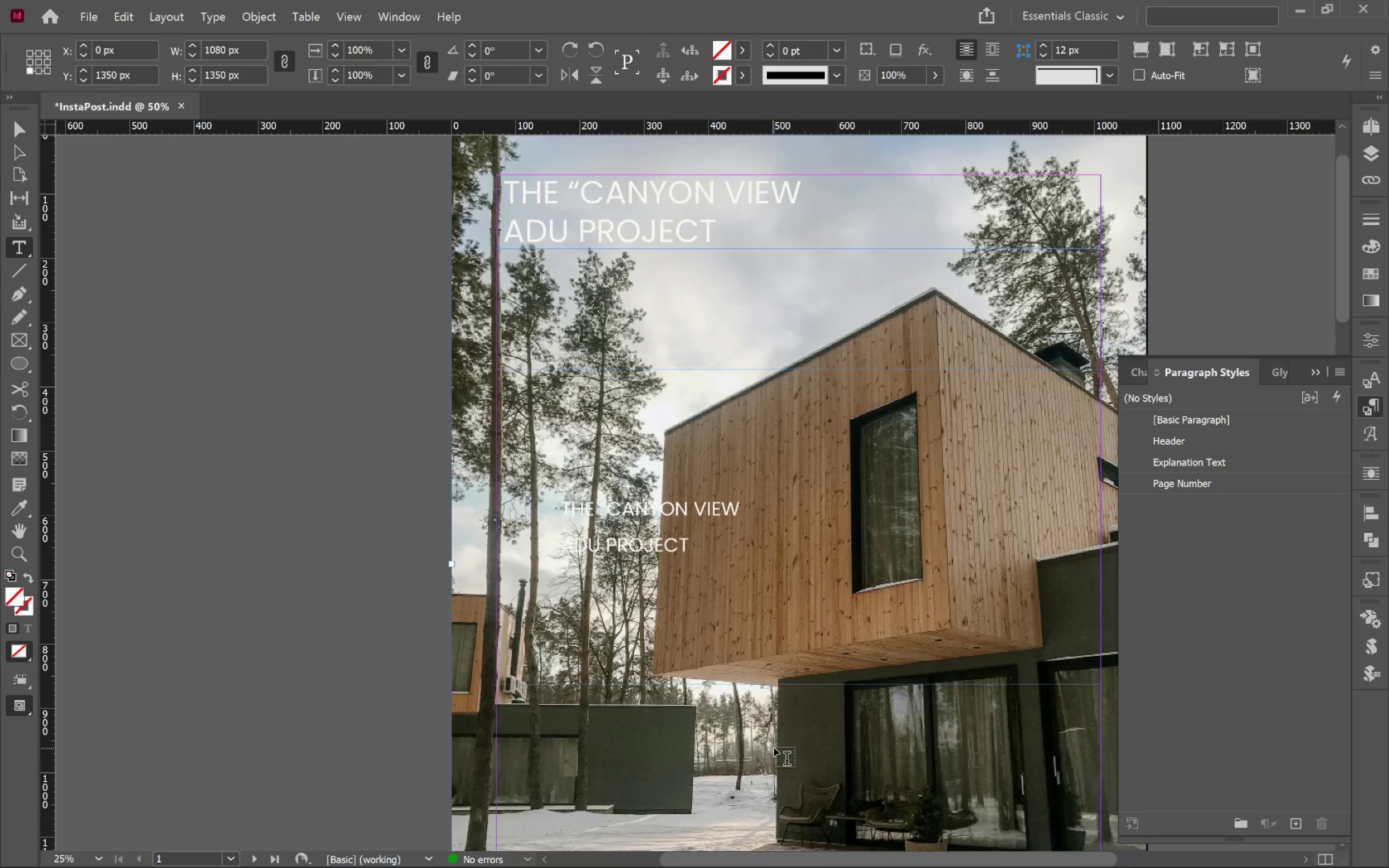 
key(V)
 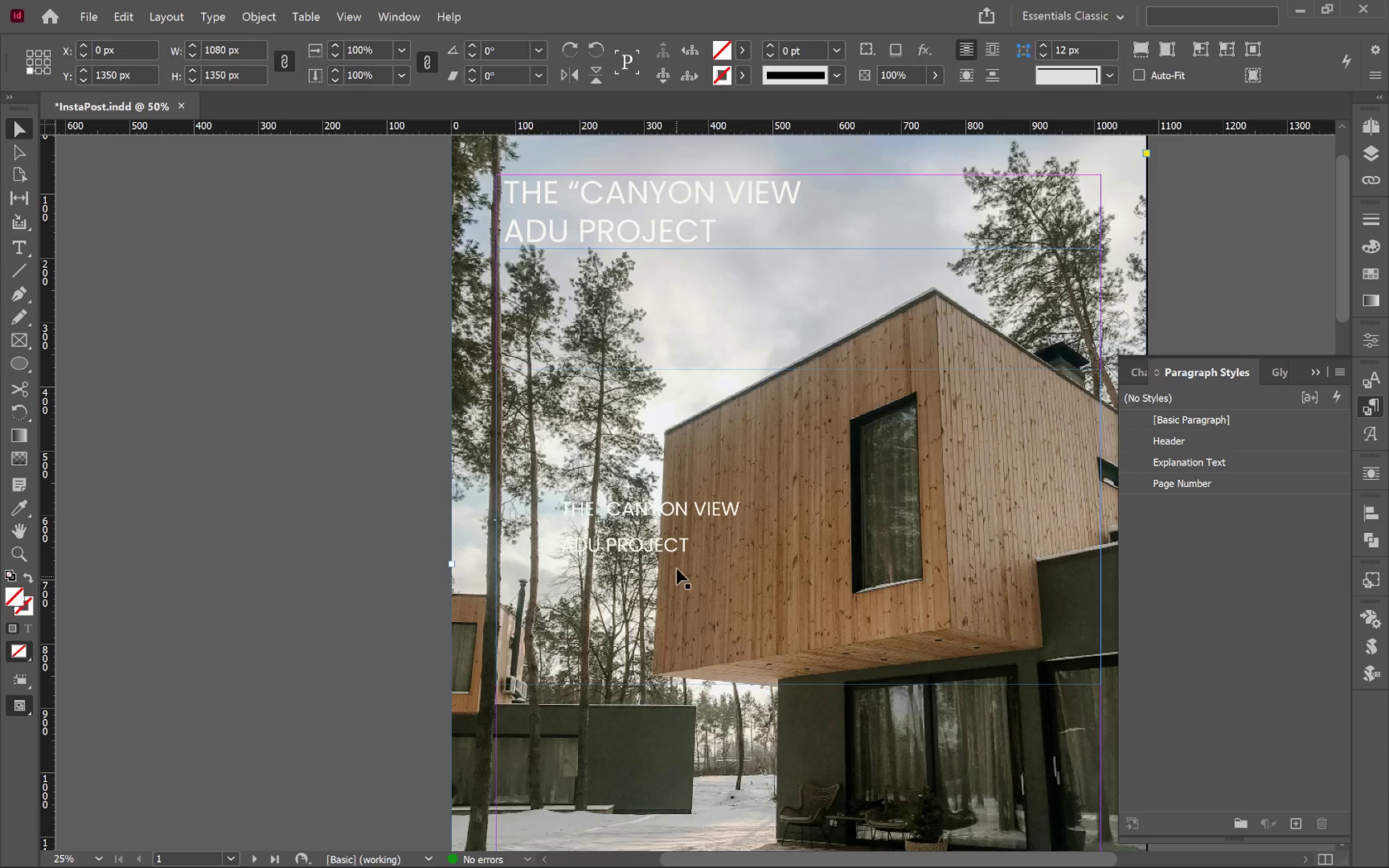 
left_click([675, 557])
 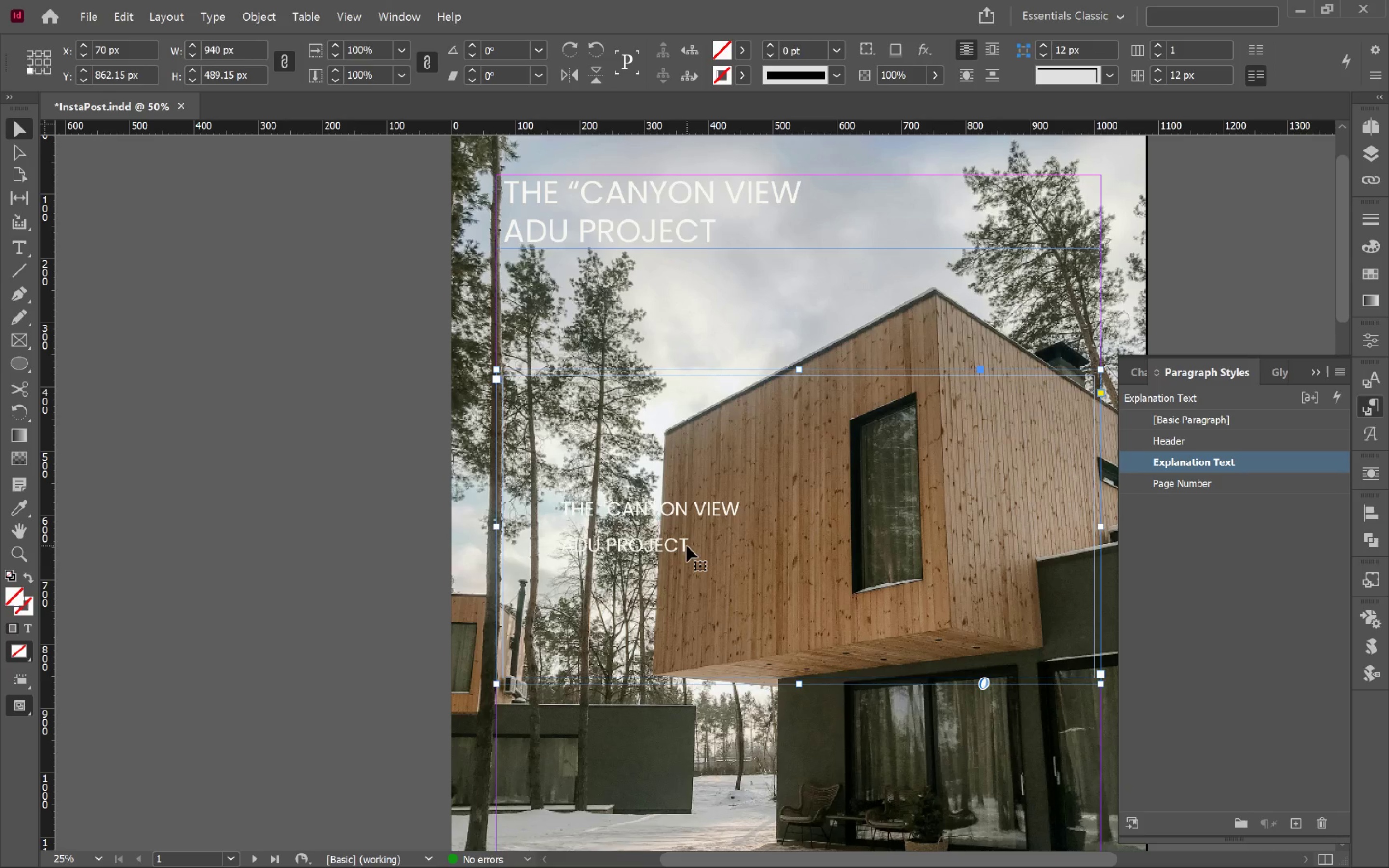 
double_click([687, 545])
 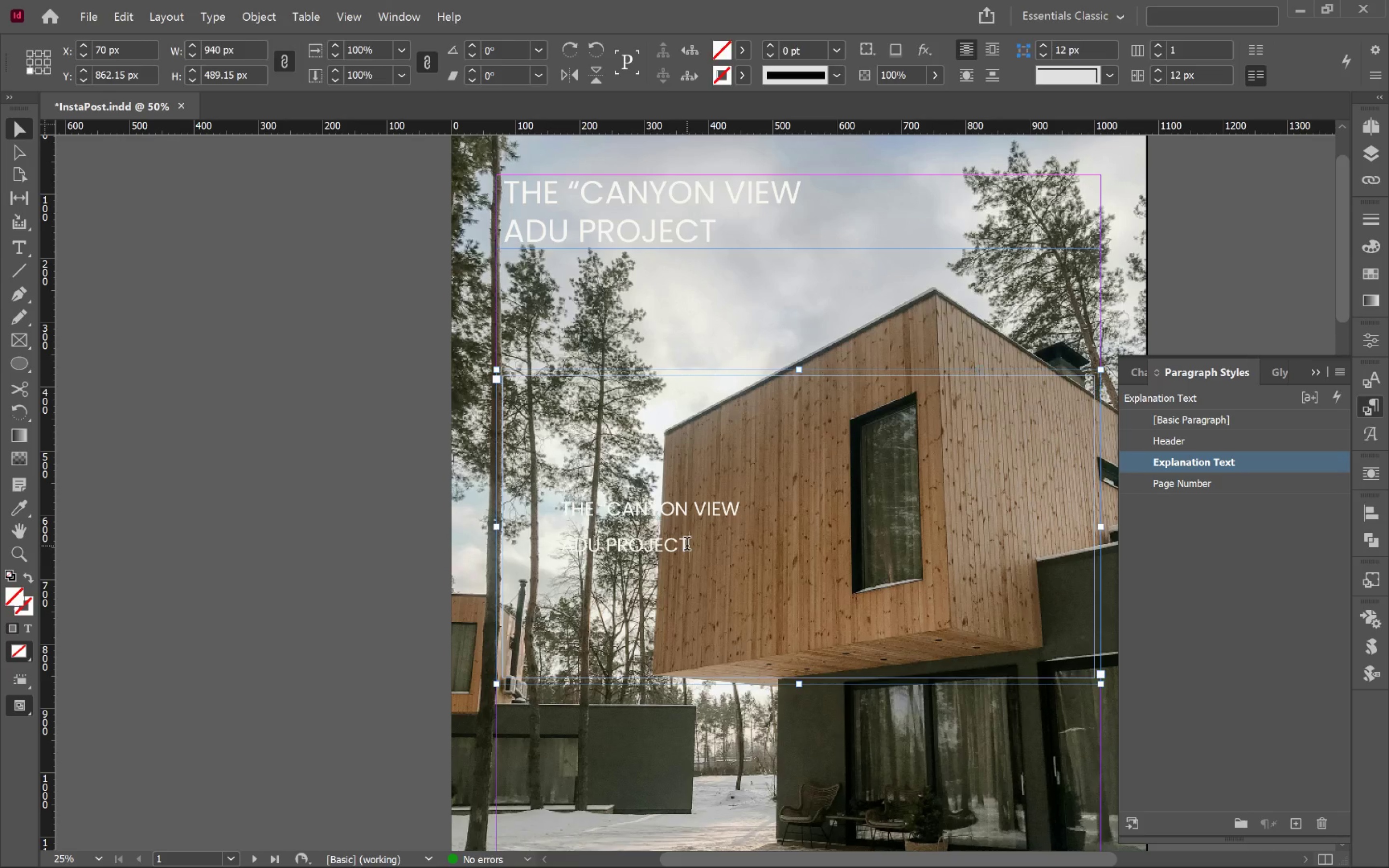 
key(Control+A)
 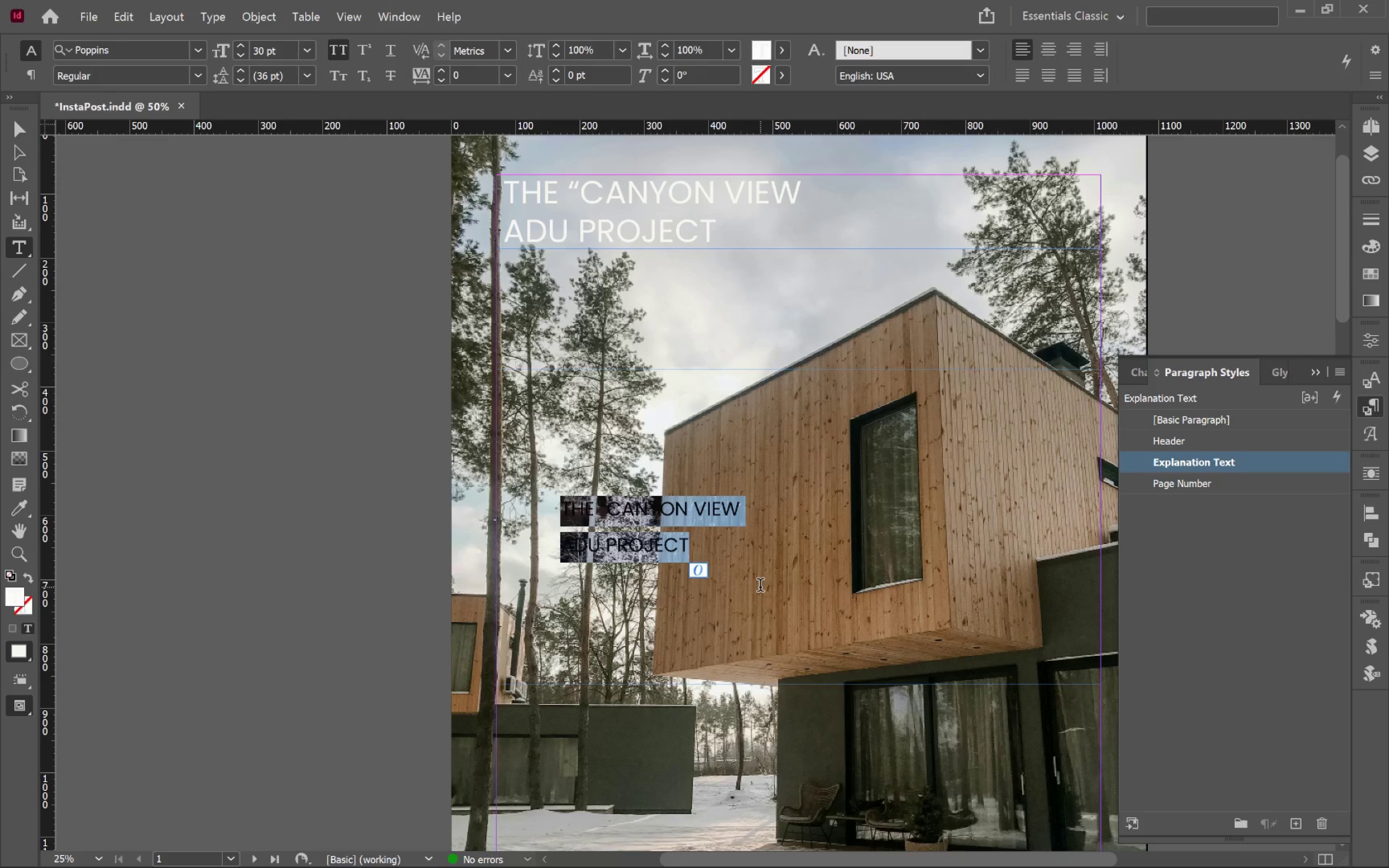 
type(640 Sq)
 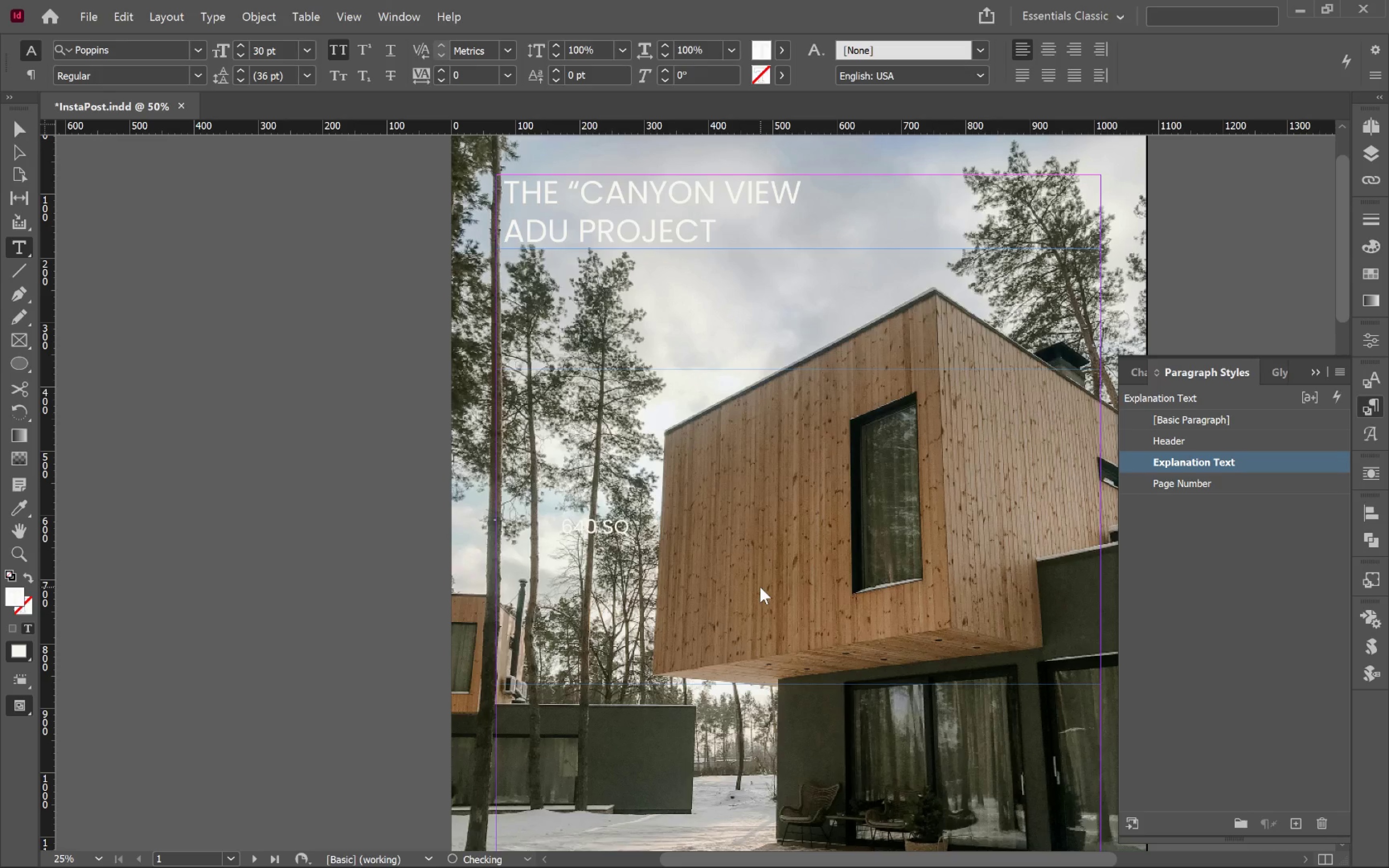 
type( FT)
 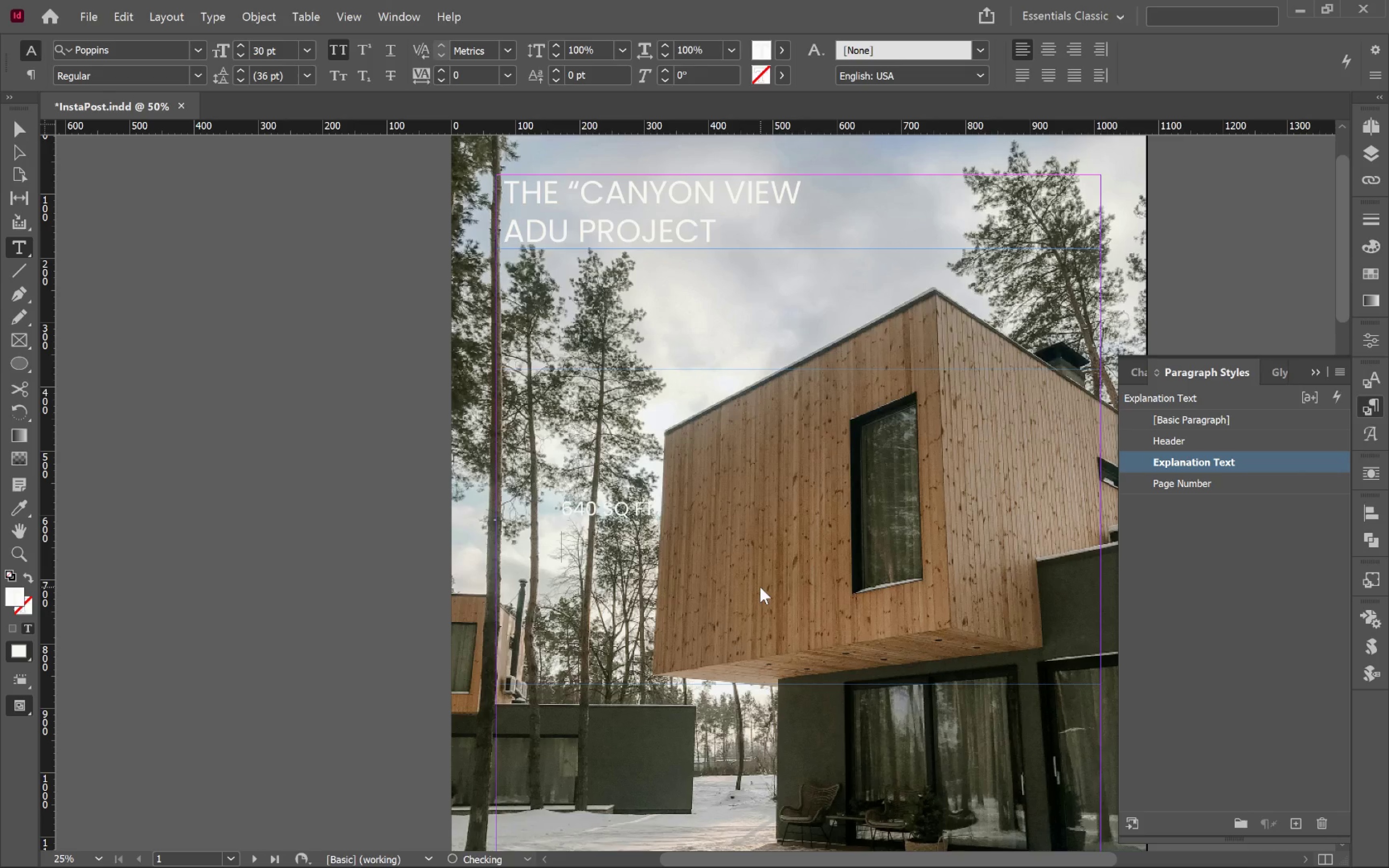 
 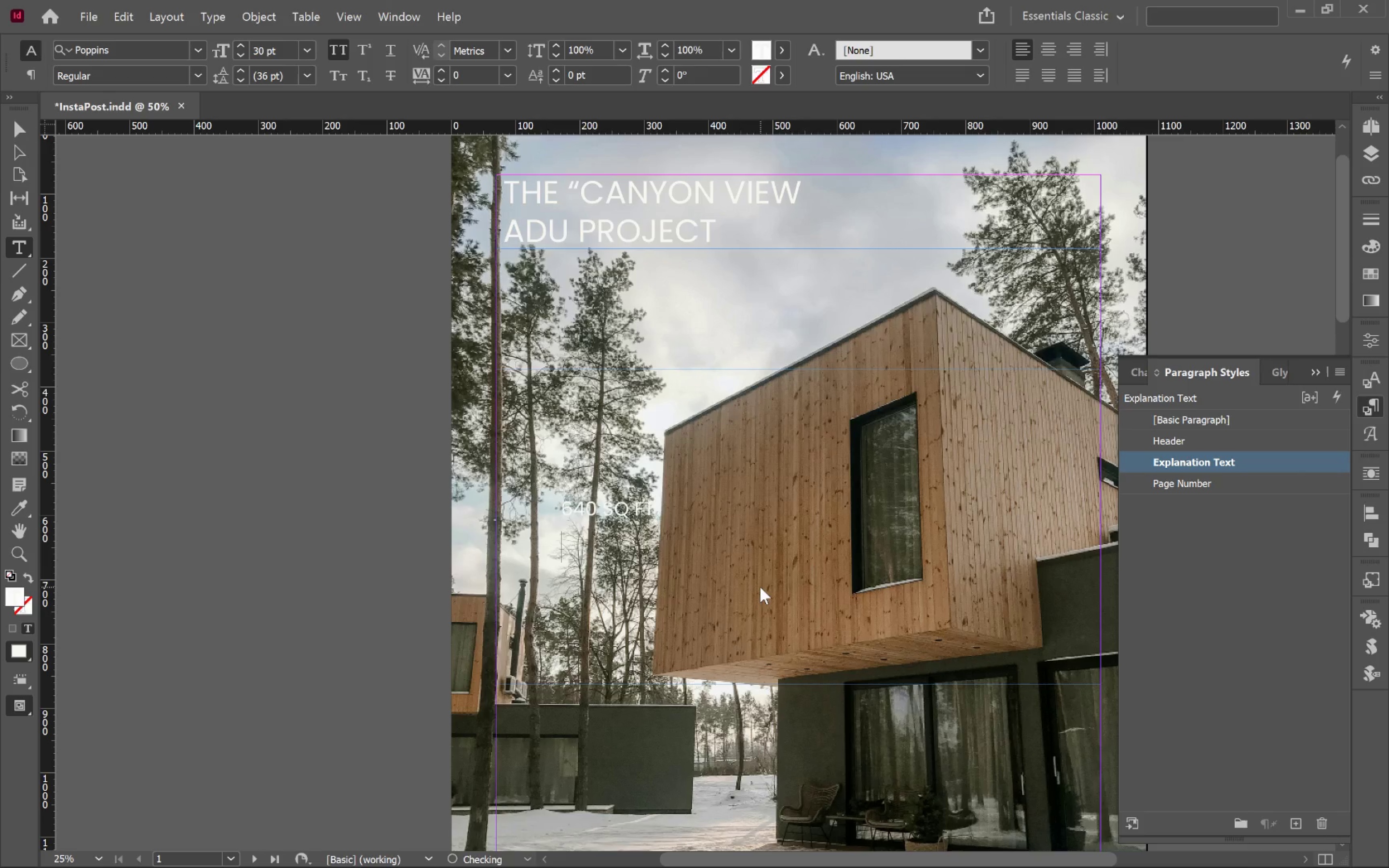 
key(Enter)
 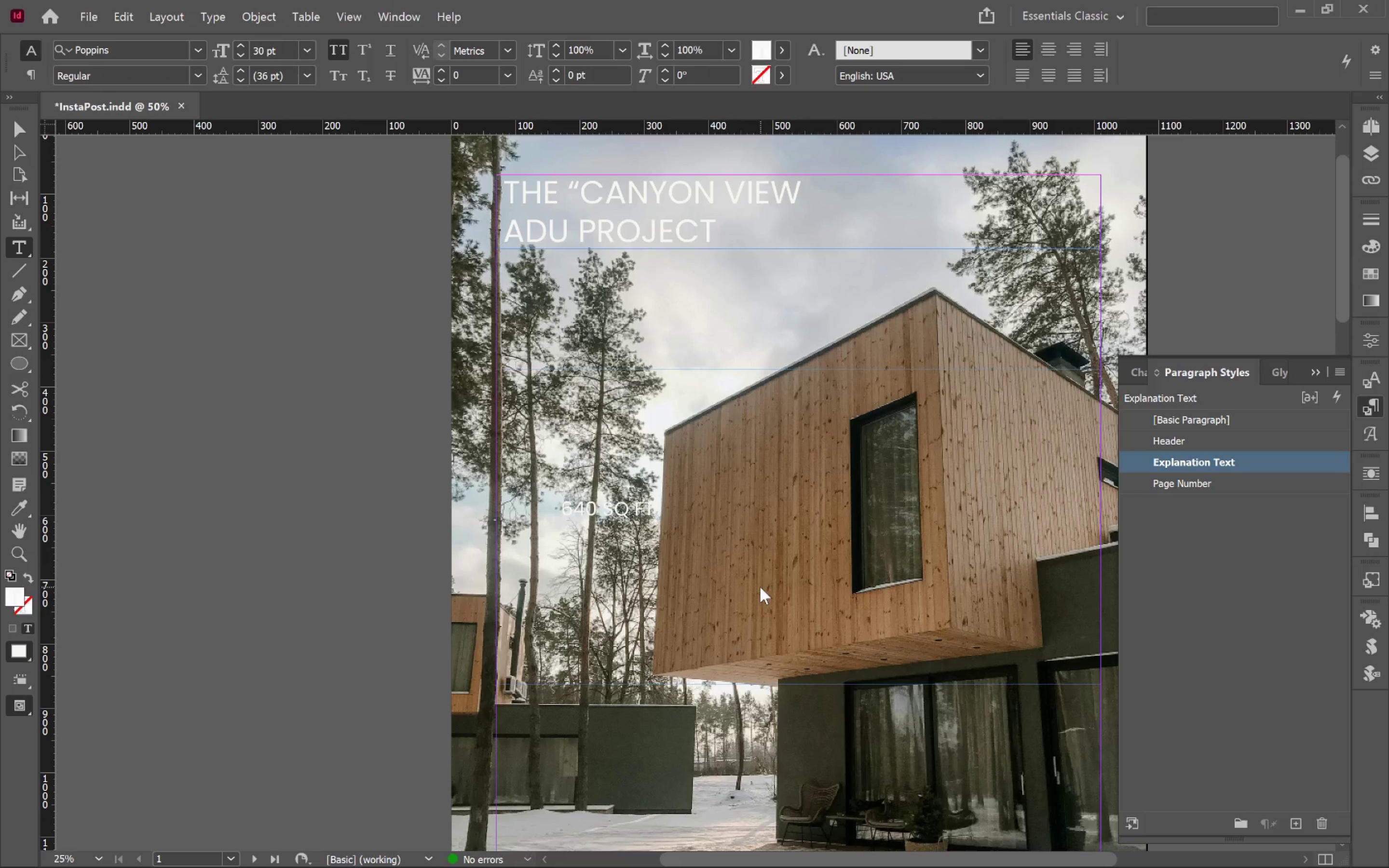 
wait(8.03)
 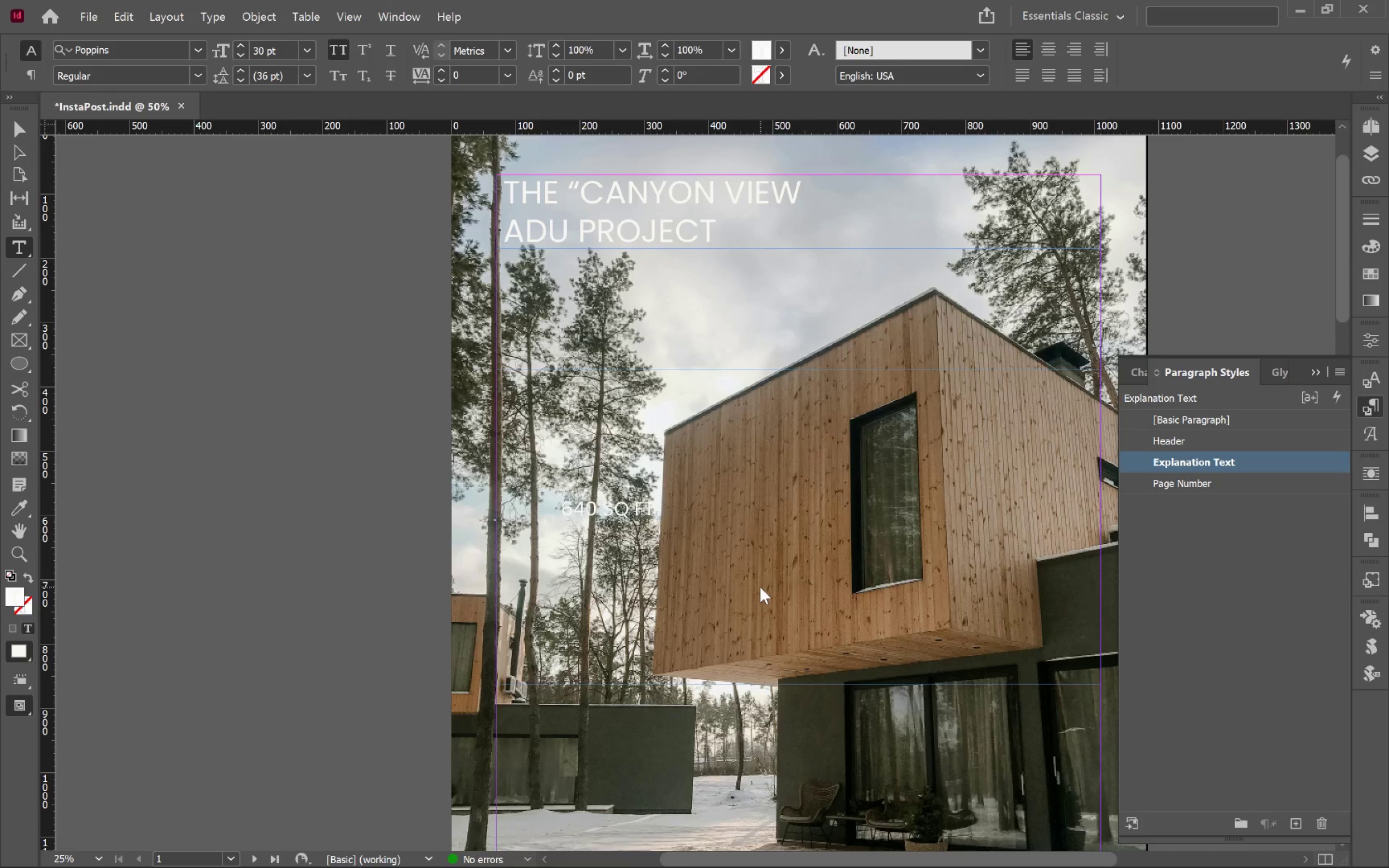 
type(2 bed)
 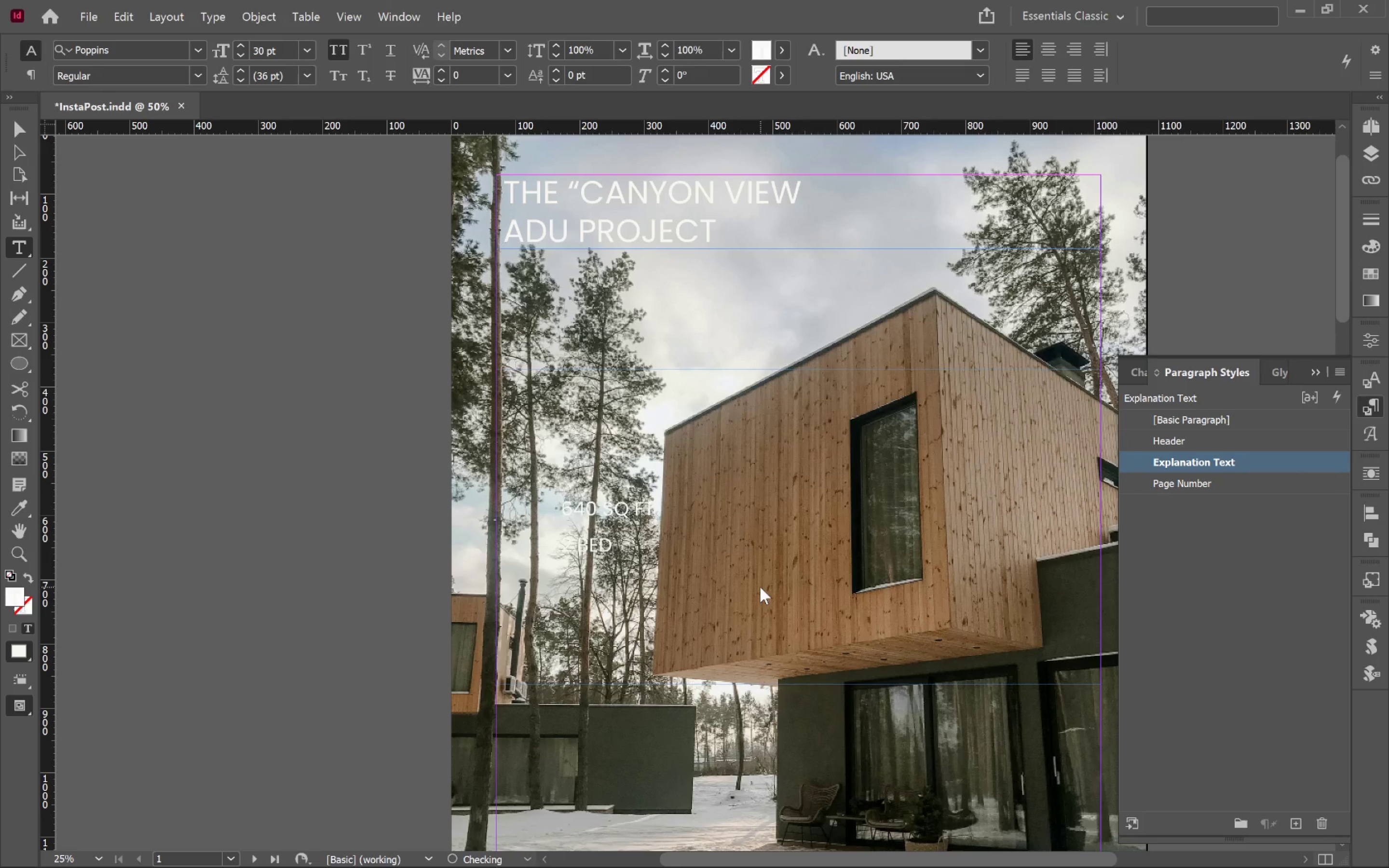 
key(Enter)
 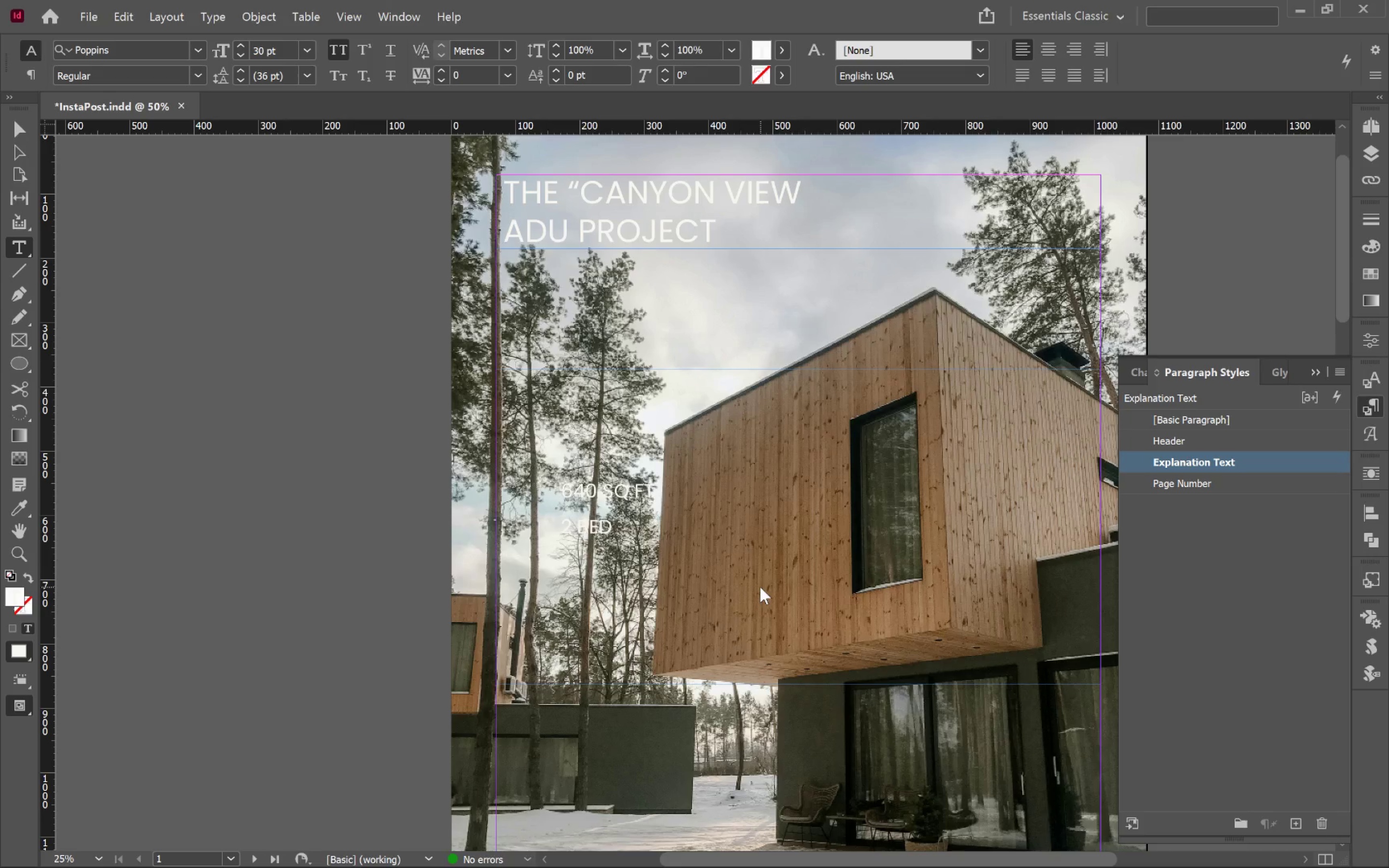 
type(2 bath)
 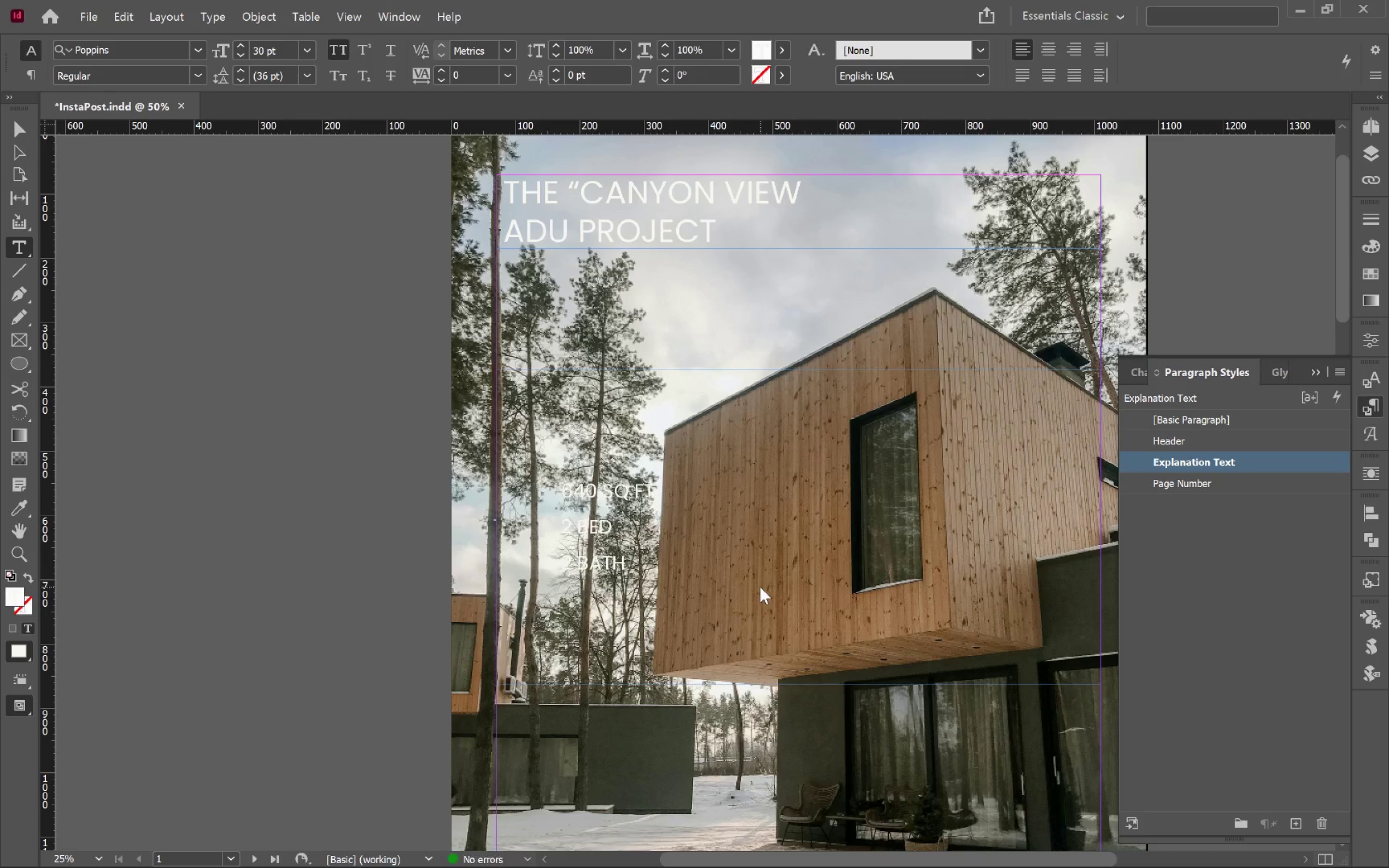 
key(Enter)
 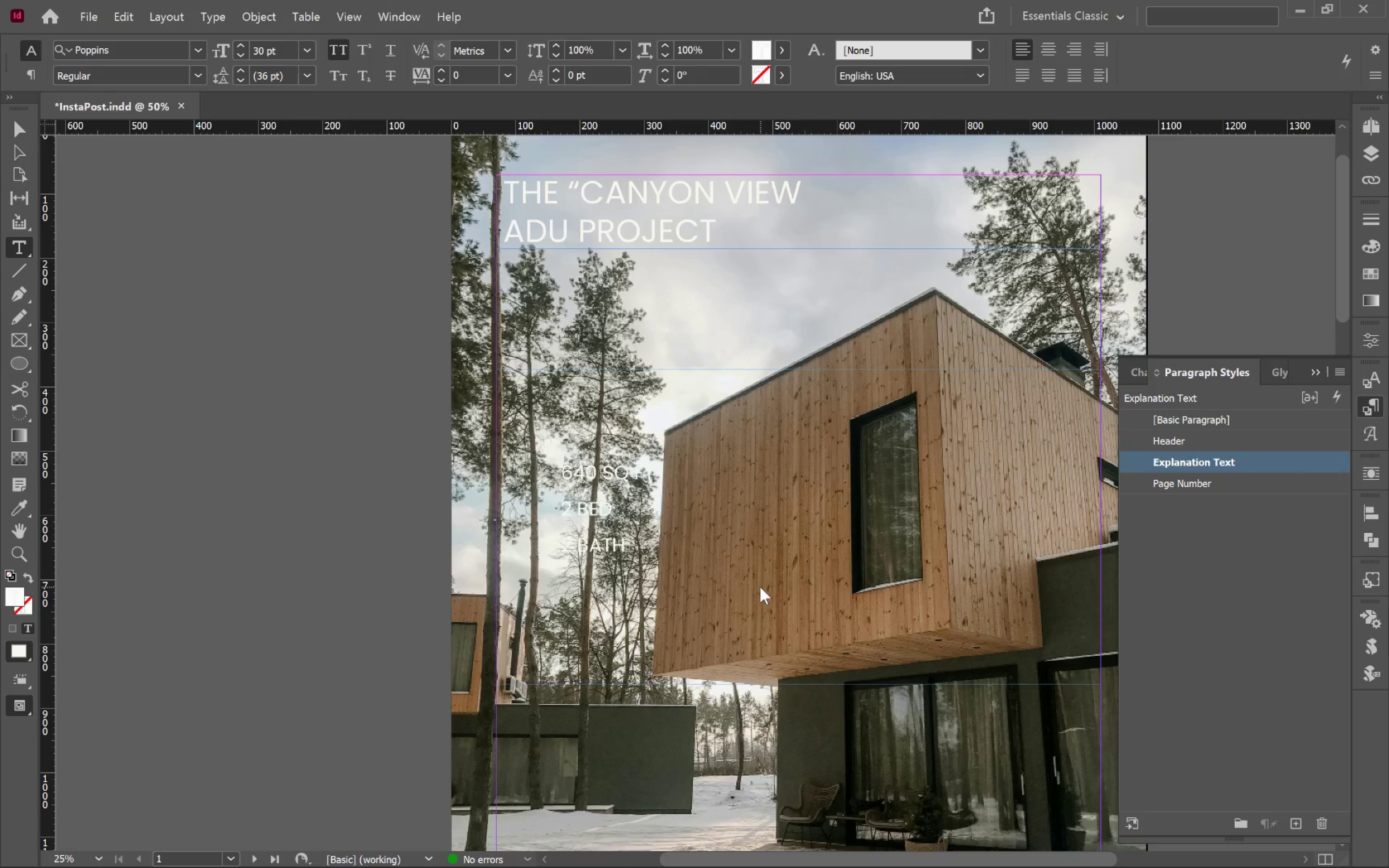 
wait(6.38)
 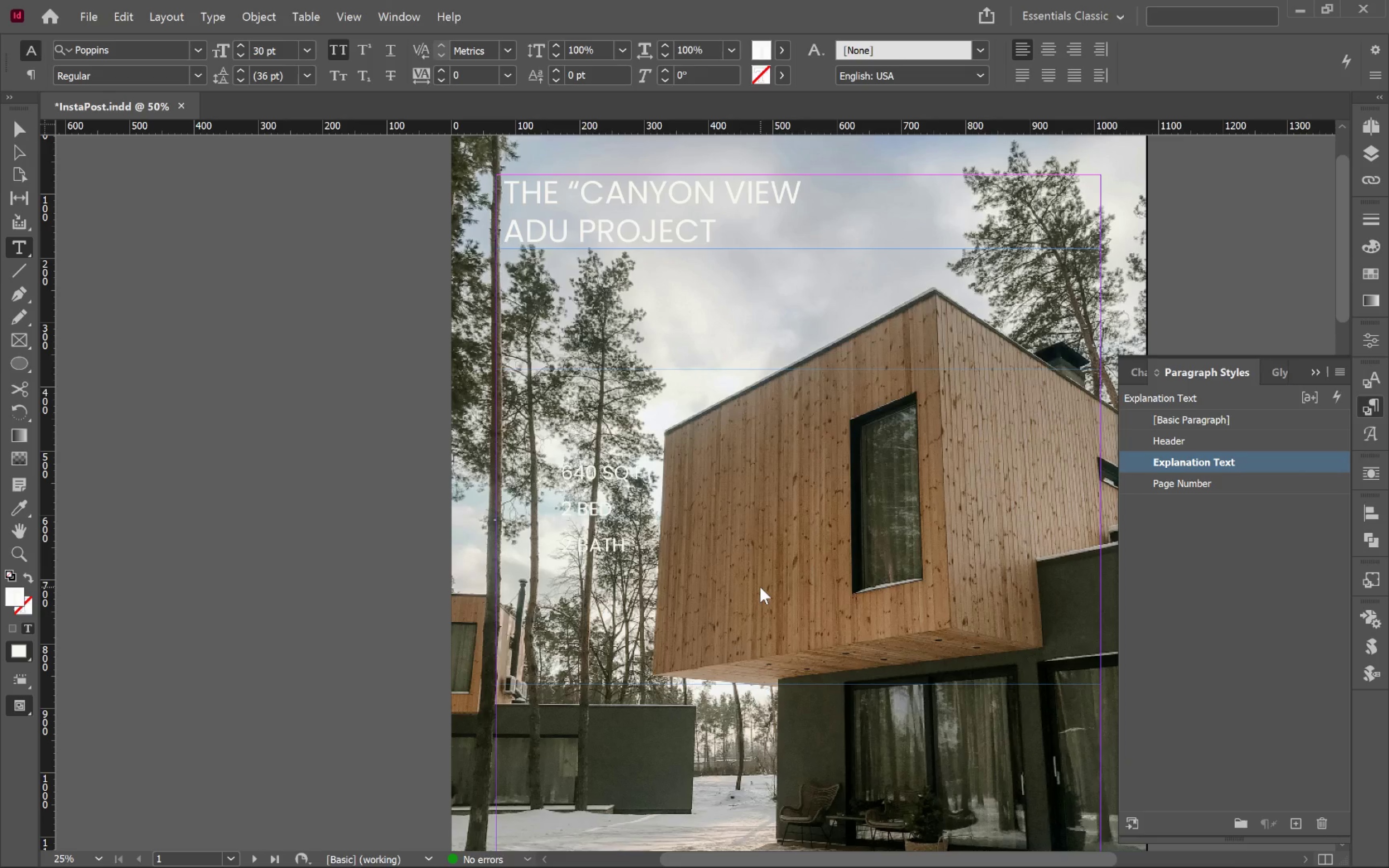 
type(cedar cladding)
 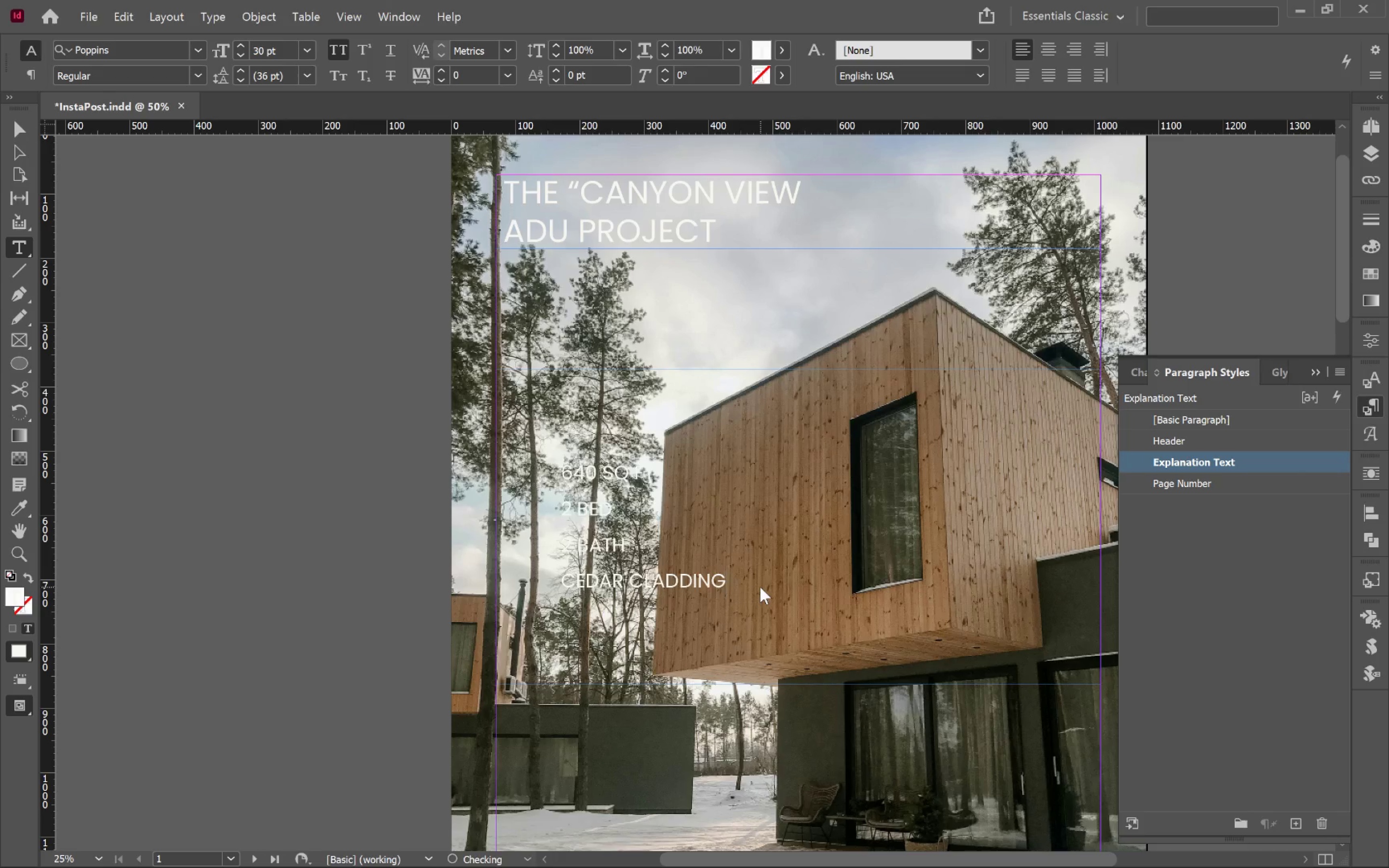 
key(Enter)
 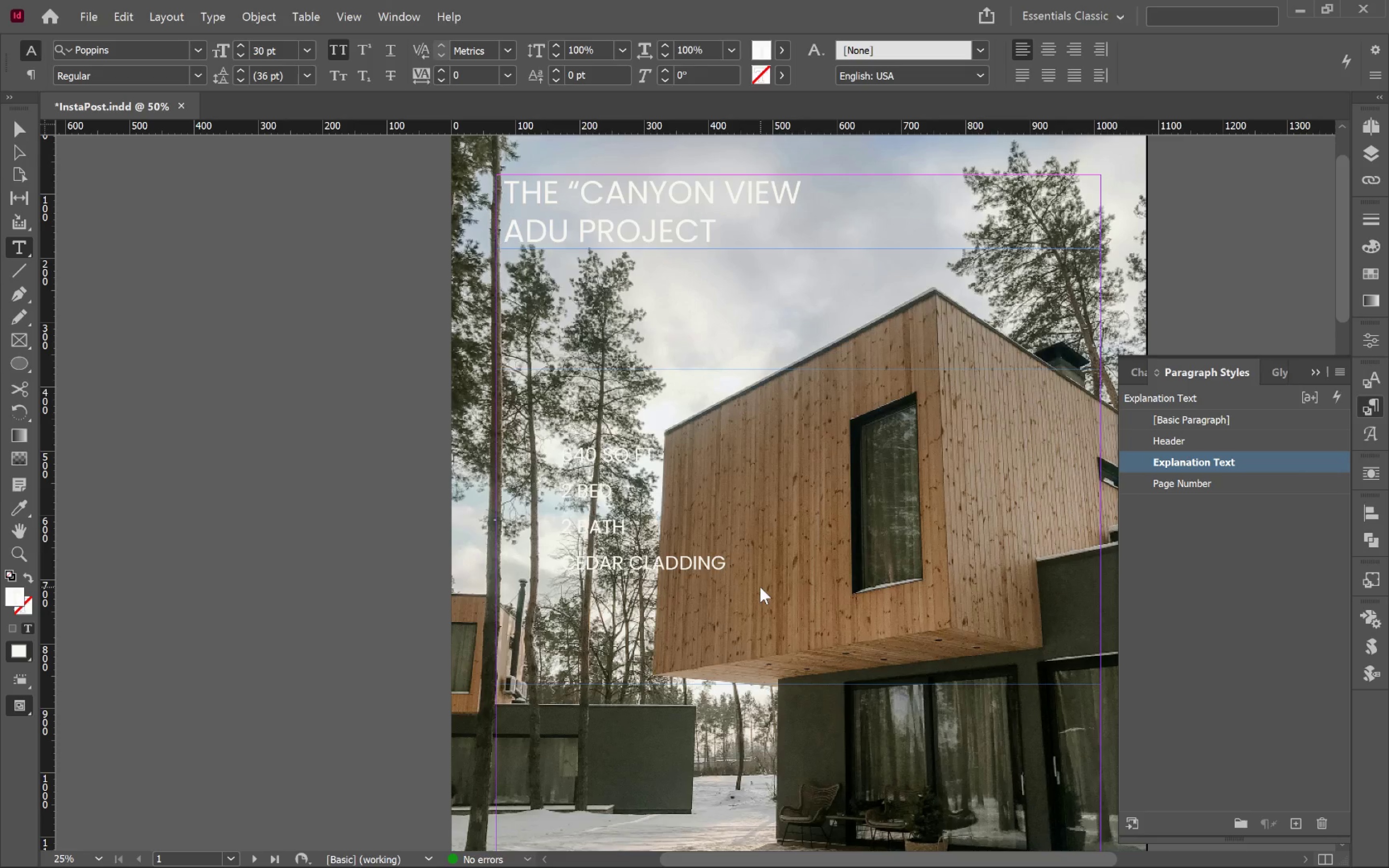 
type(recycled steel)
 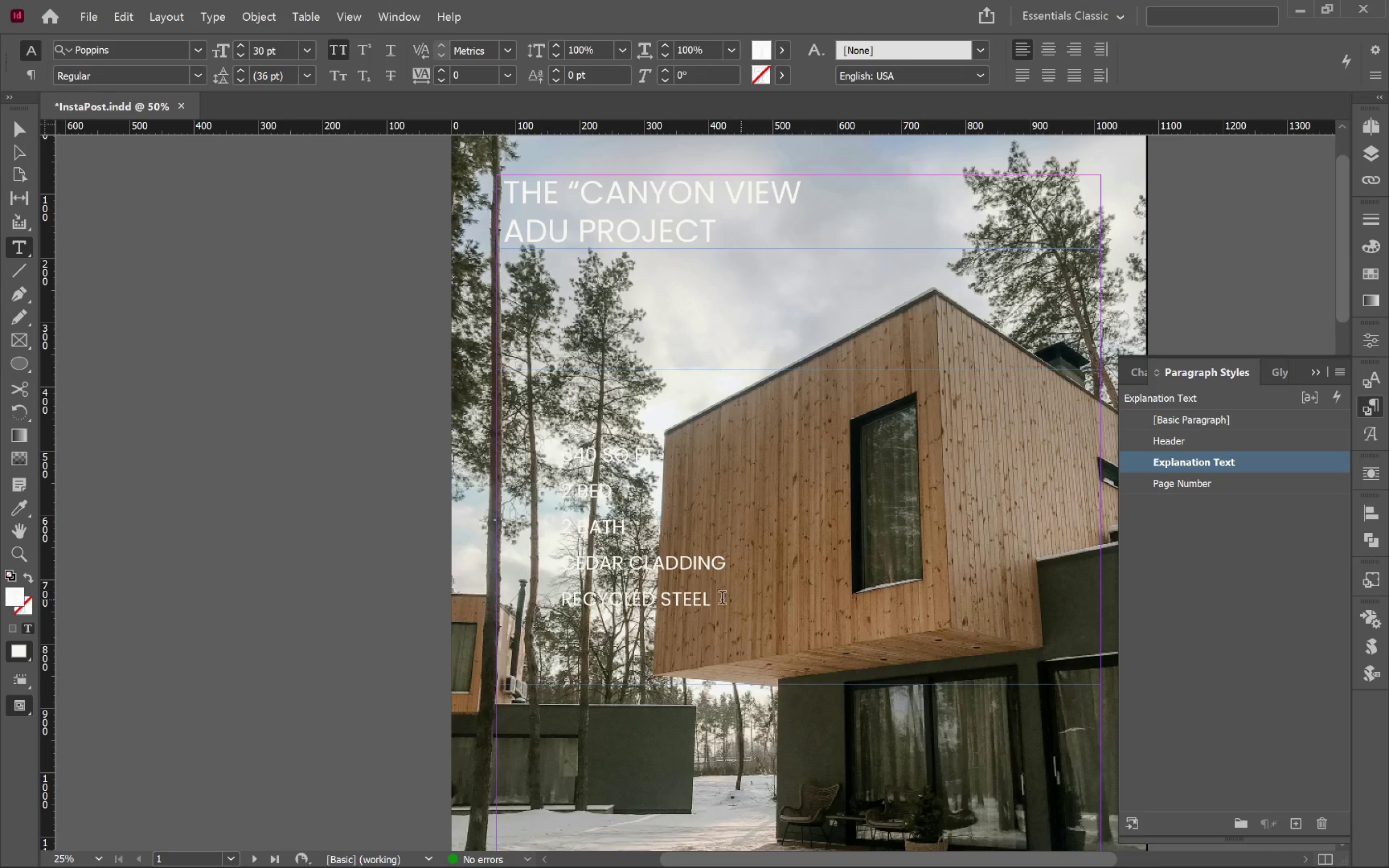 
hold_key(key=ControlLeft, duration=0.61)
left_click([286, 414])
 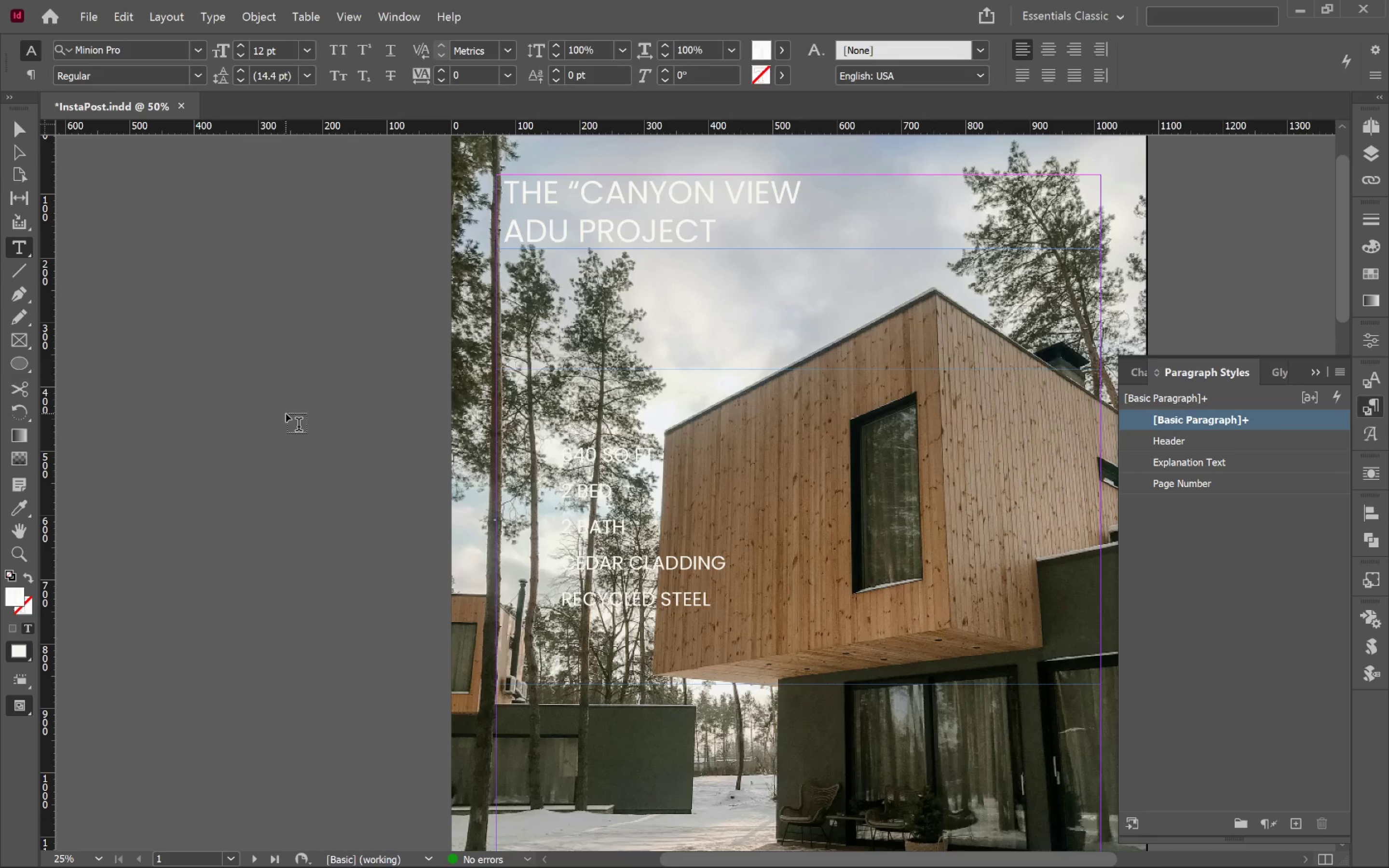 
key(V)
 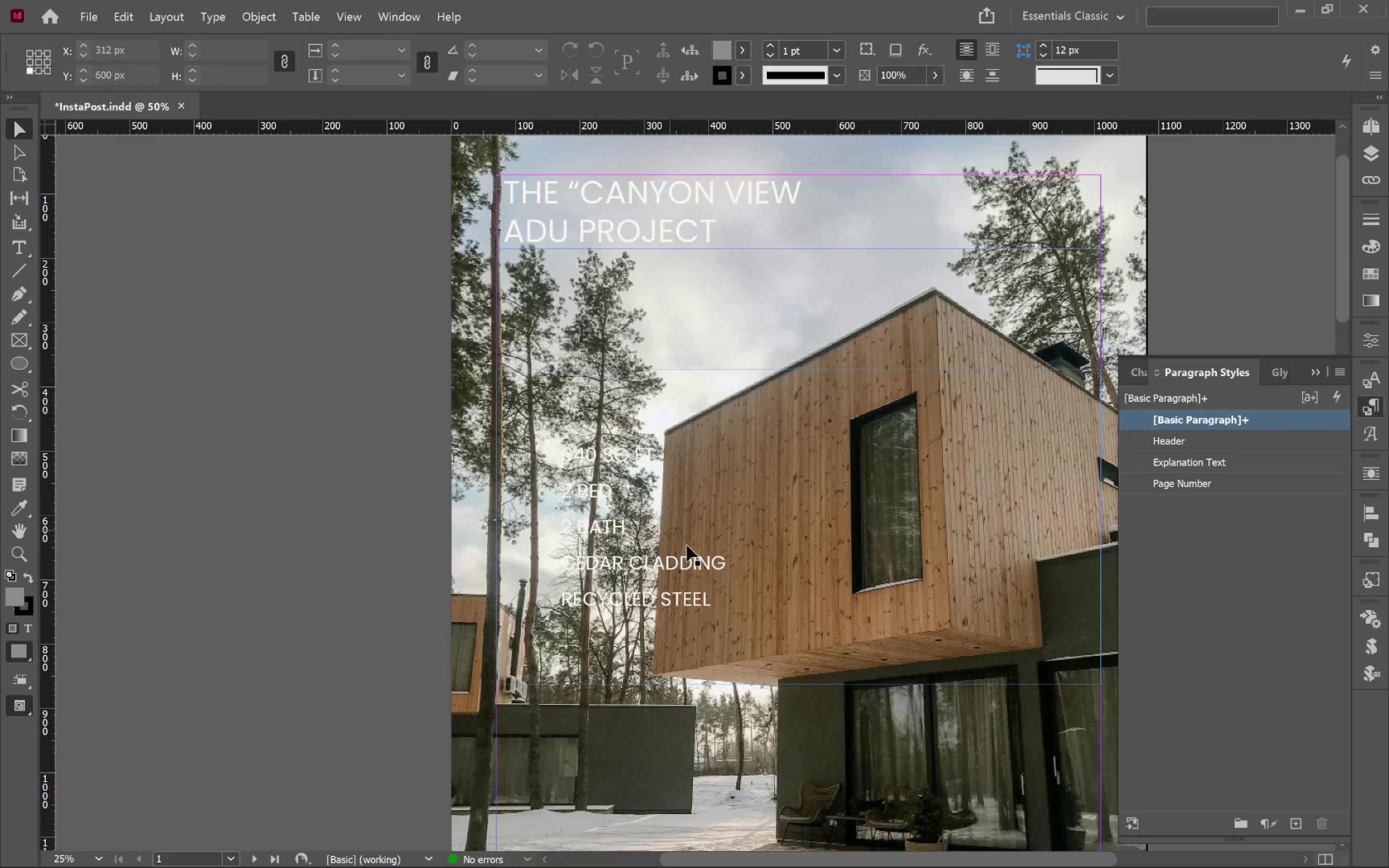 
left_click([696, 554])
 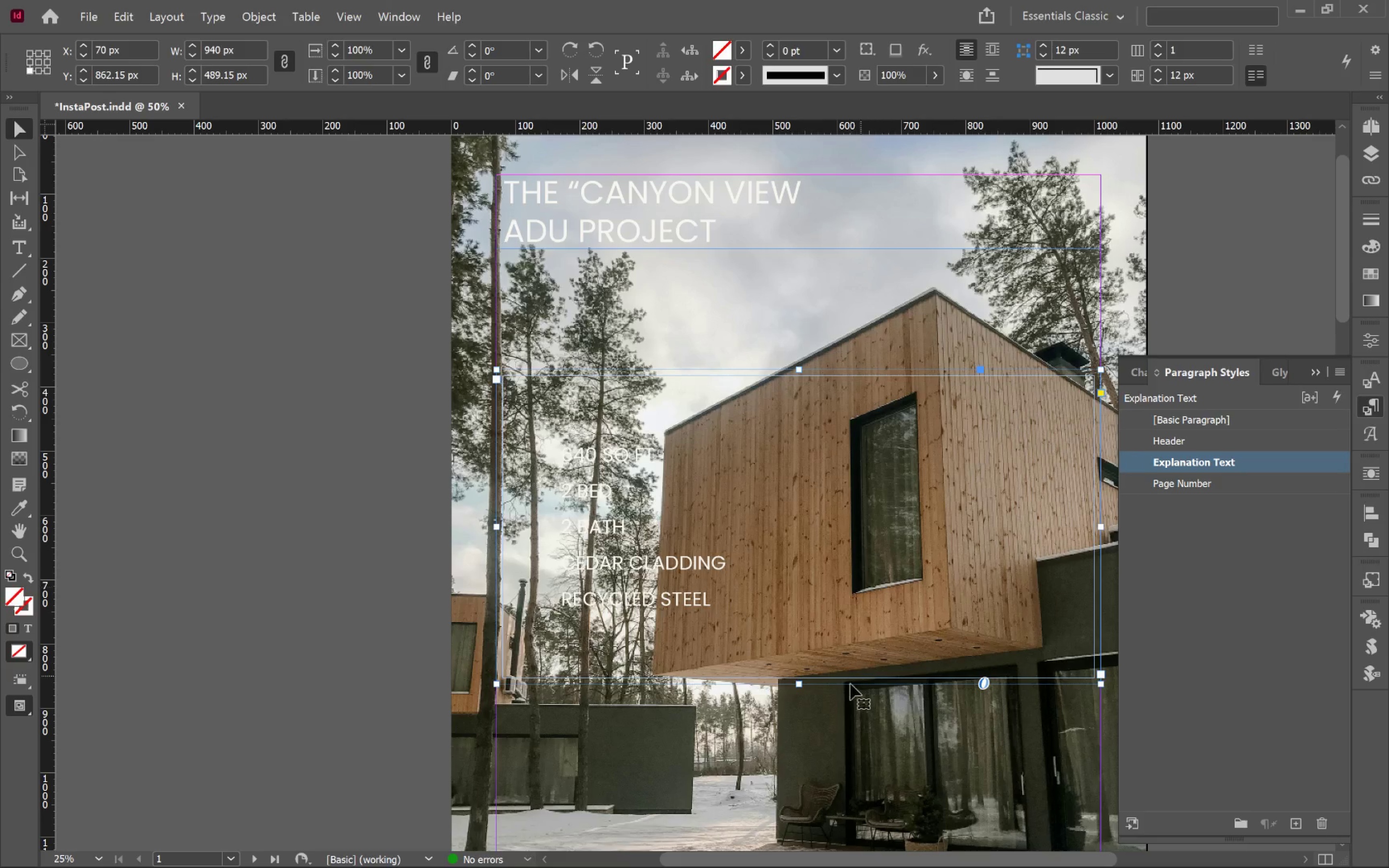 
double_click([797, 682])
 